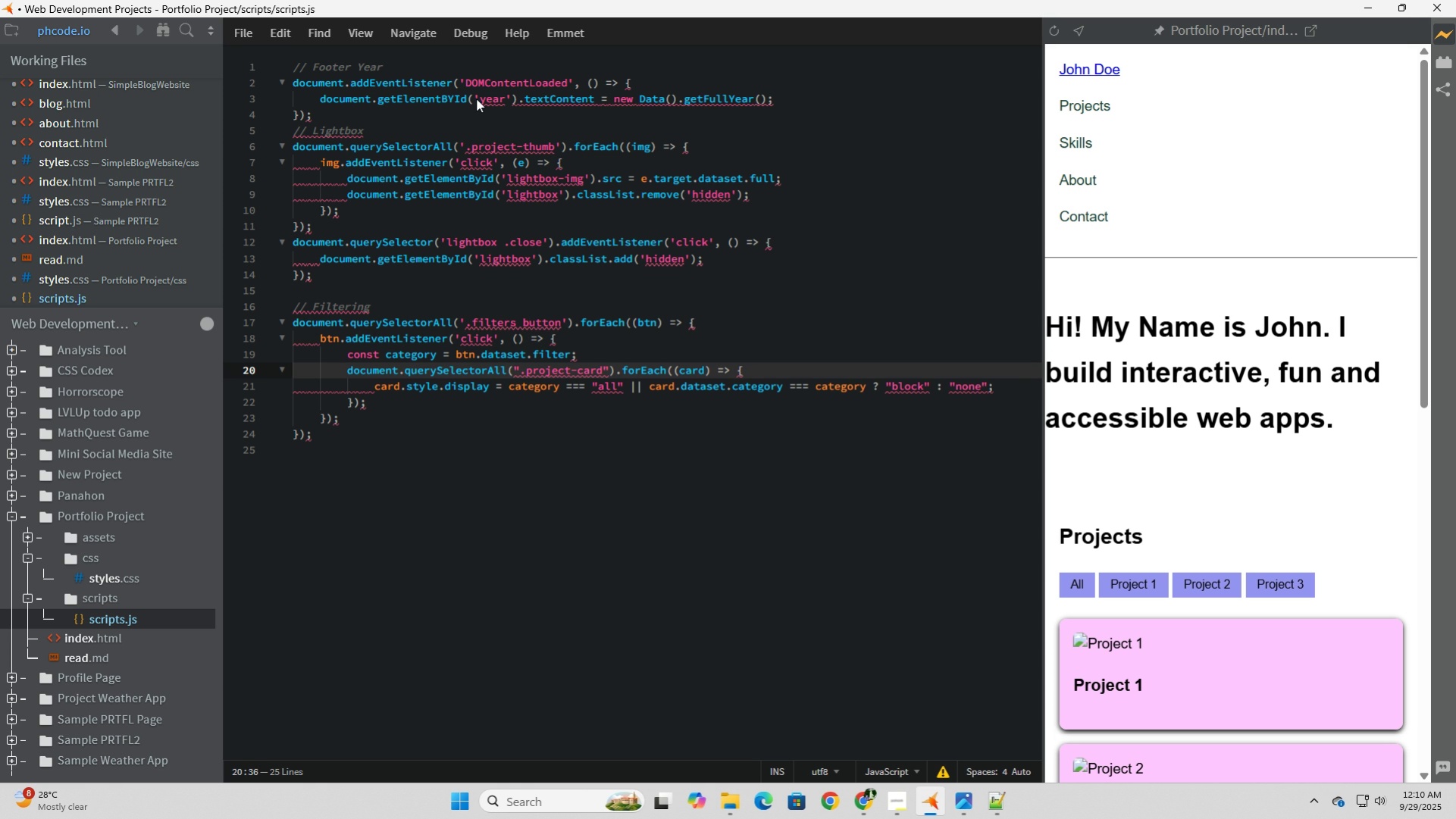 
wait(16.88)
 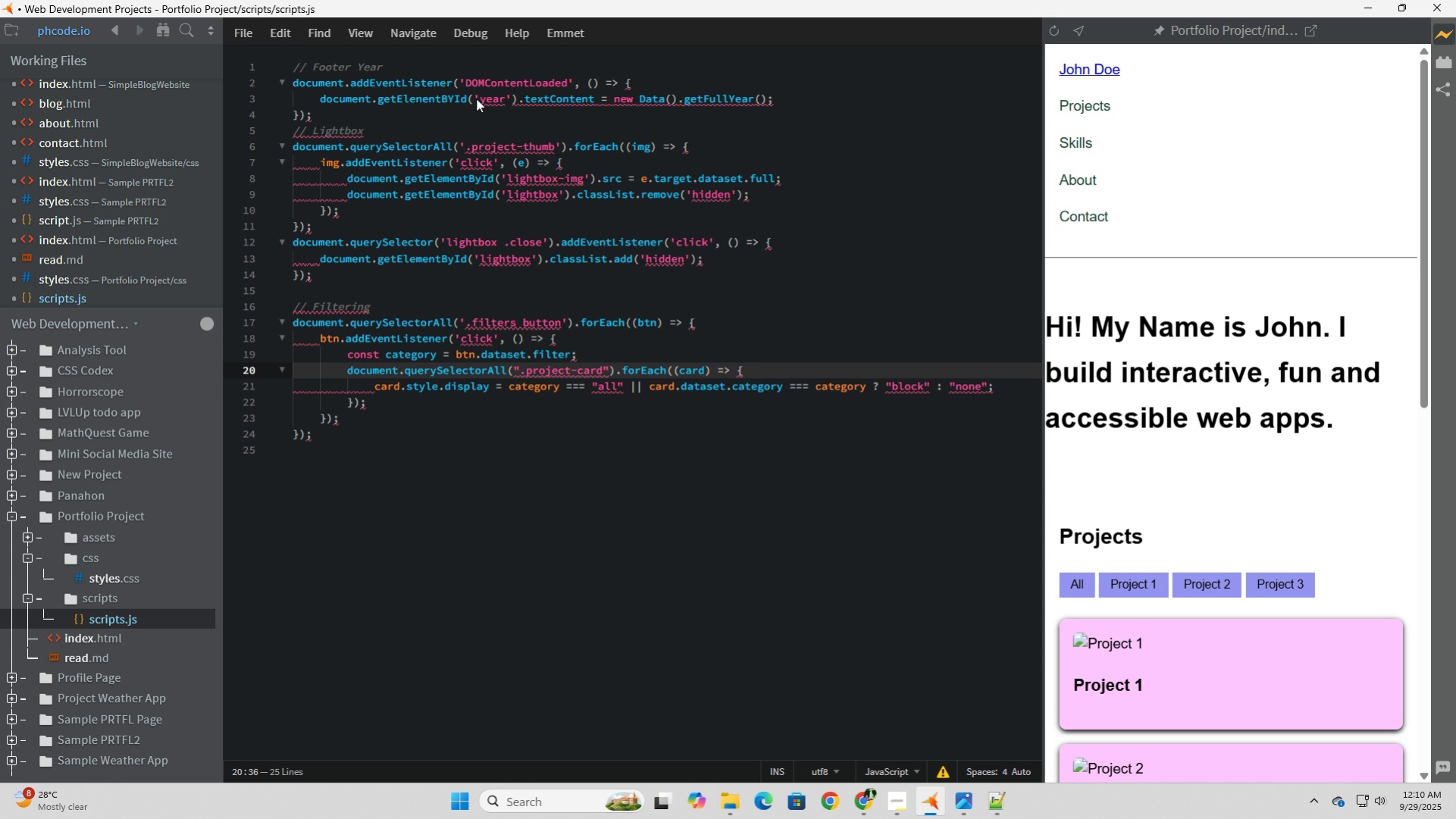 
key(Backspace)
 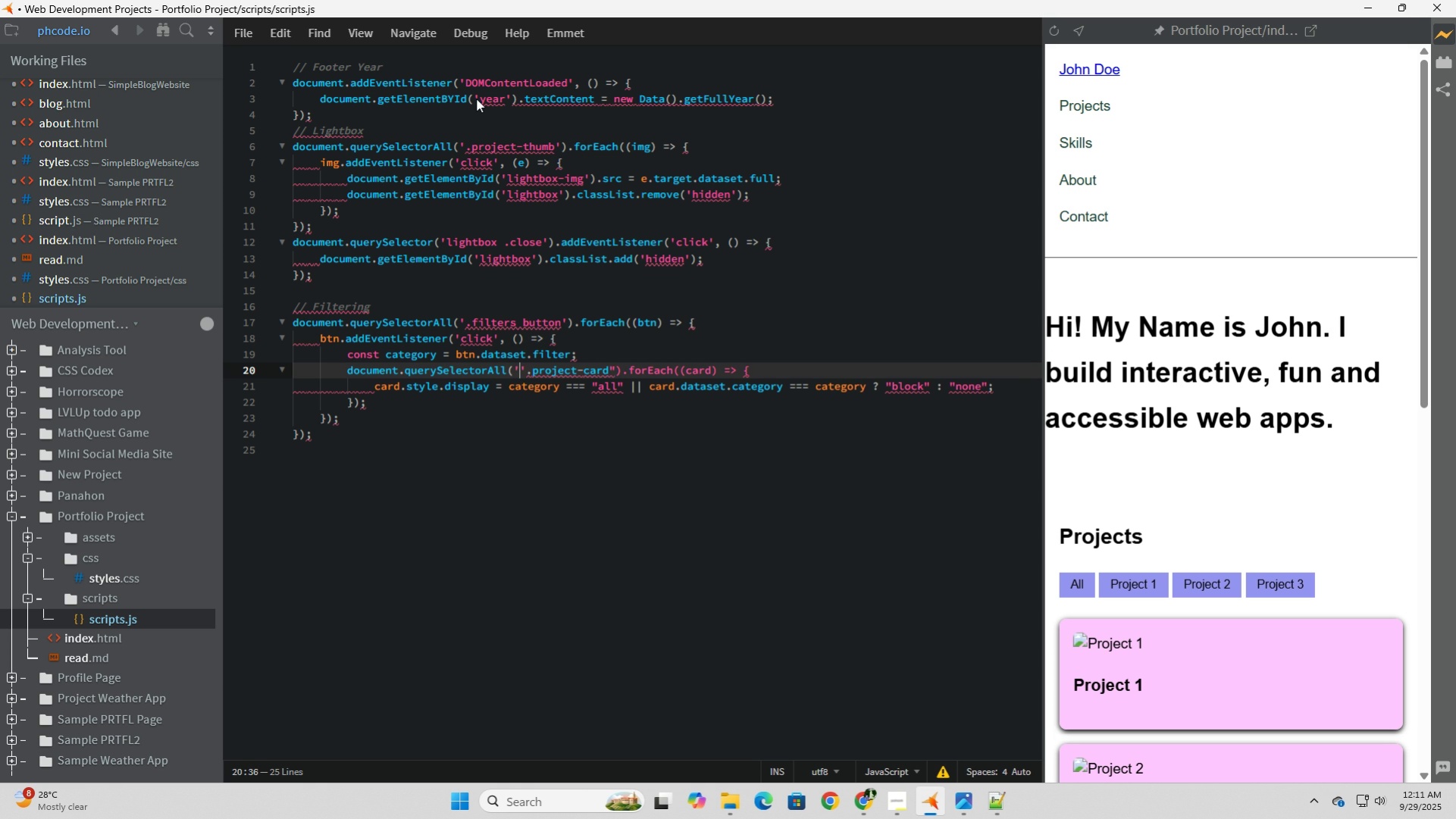 
key(Quote)
 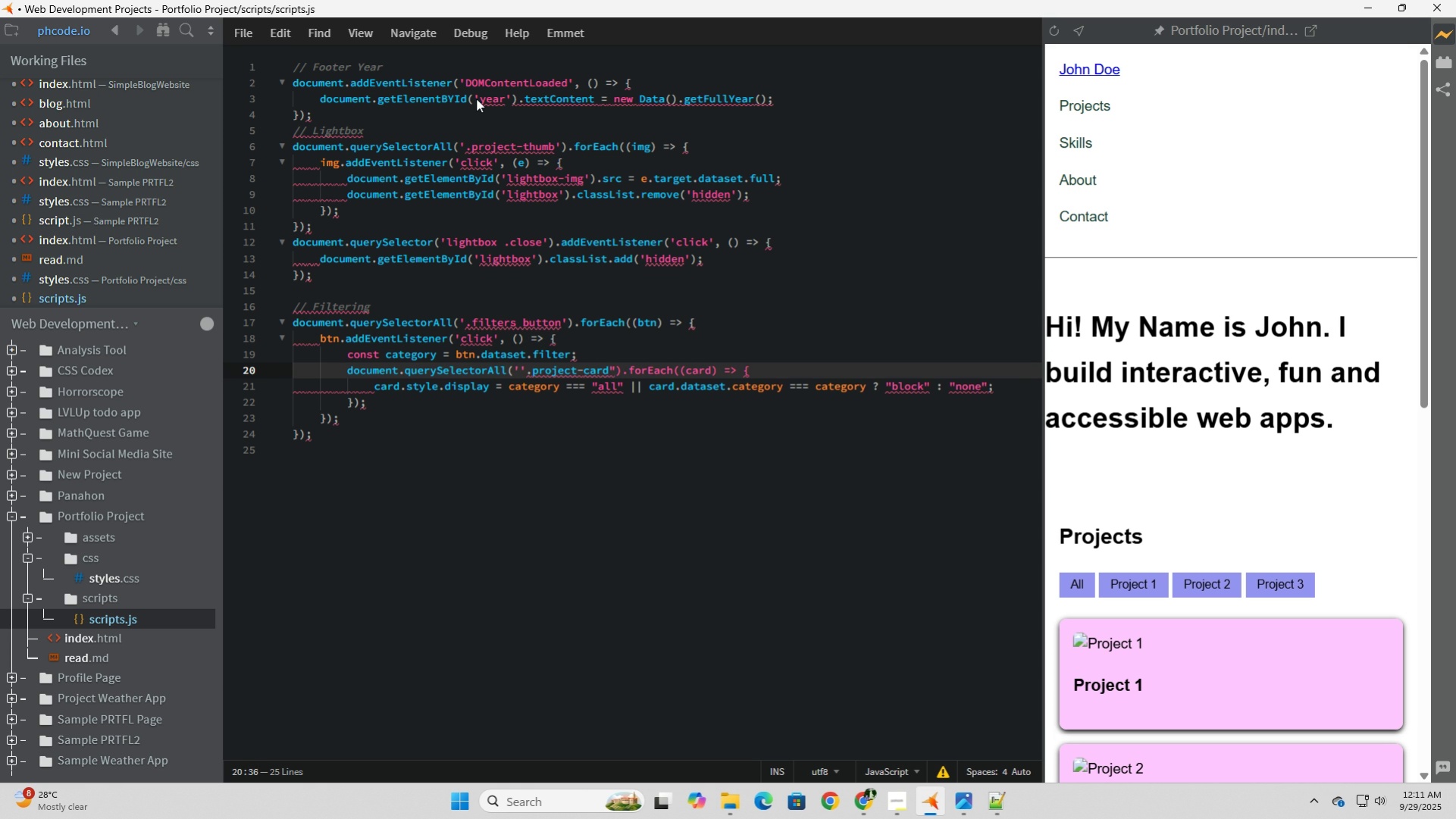 
key(ArrowRight)
 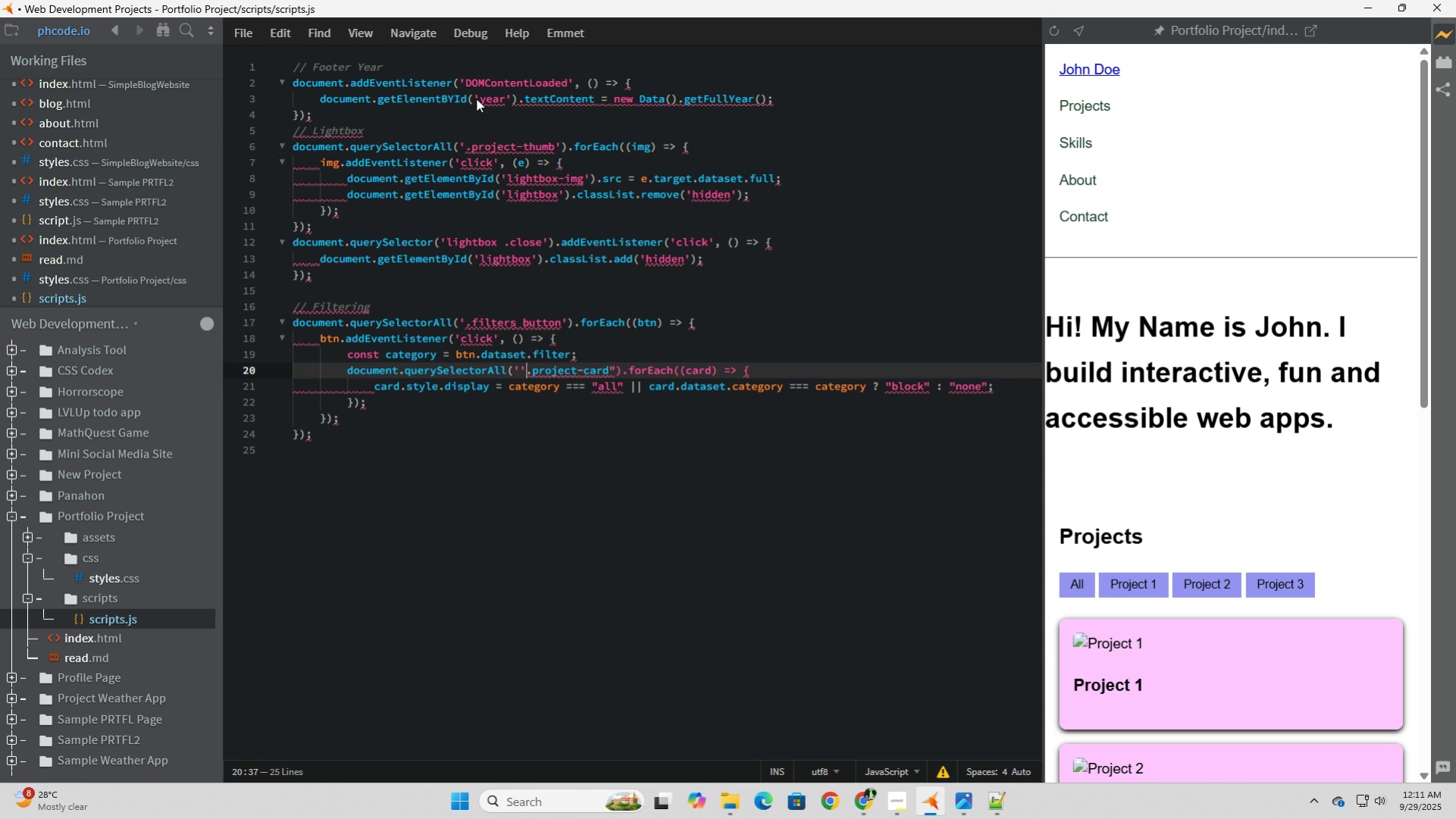 
key(Backspace)
 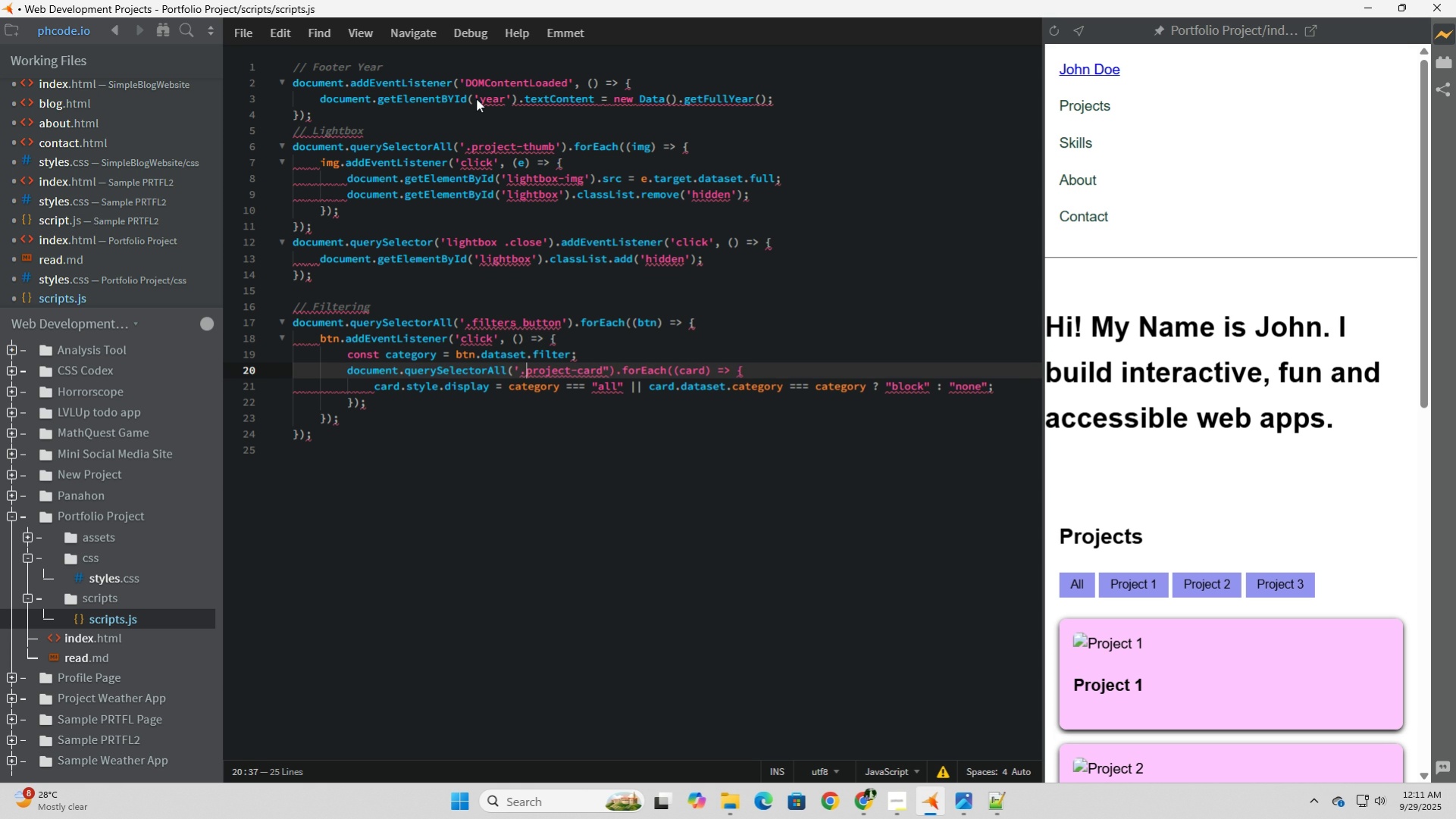 
hold_key(key=ArrowRight, duration=0.94)
 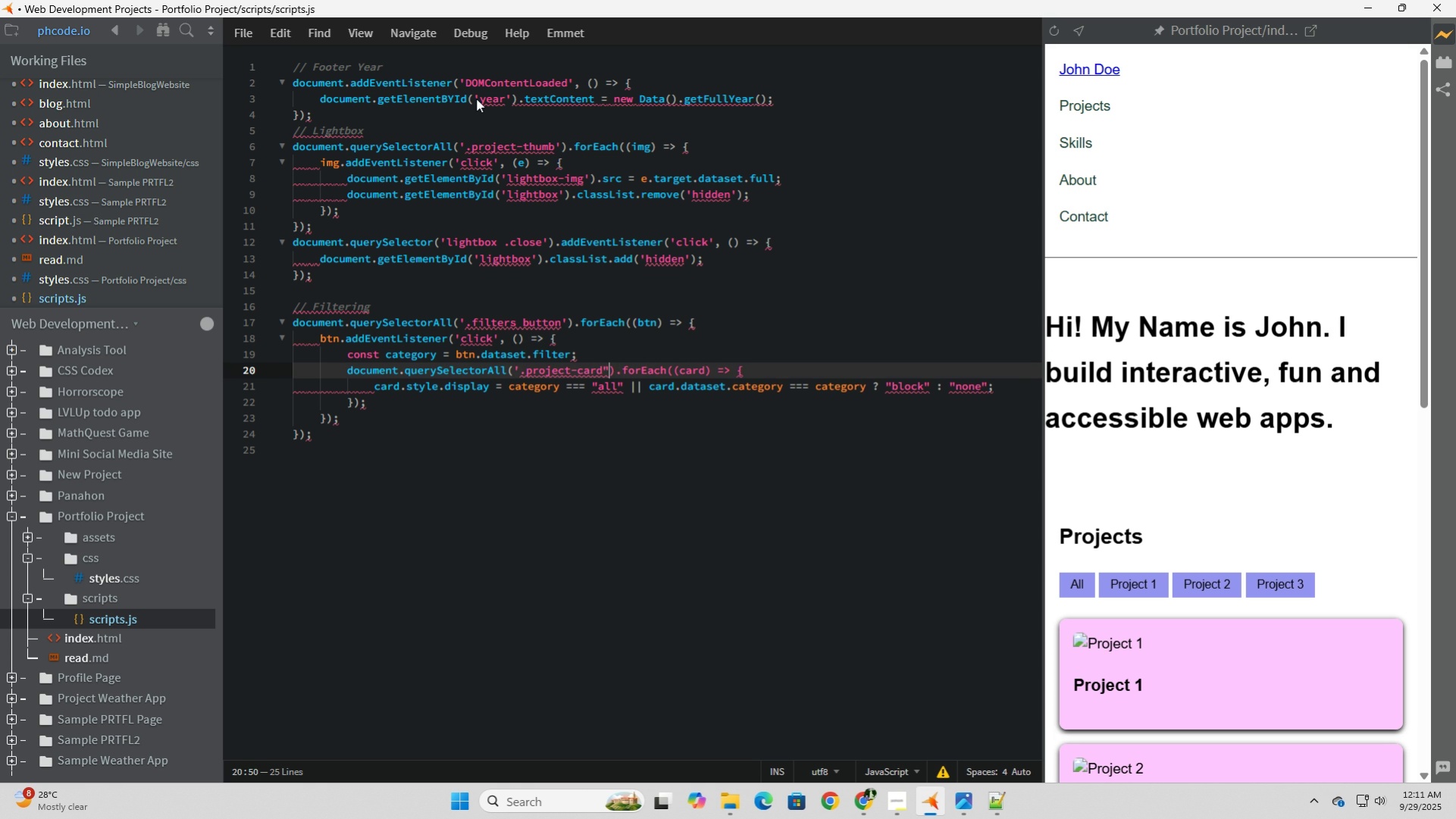 
key(ArrowLeft)
 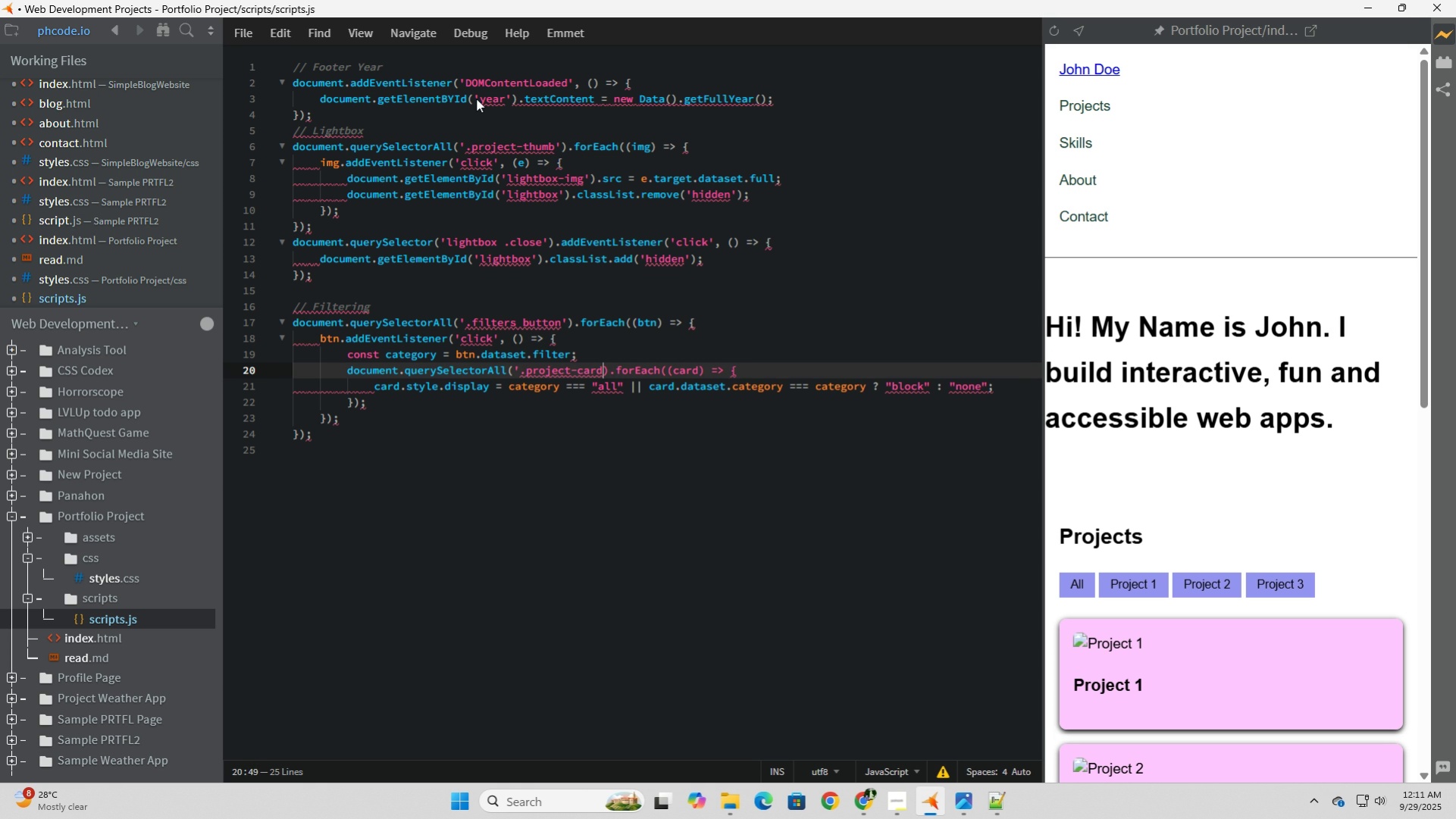 
key(Backspace)
 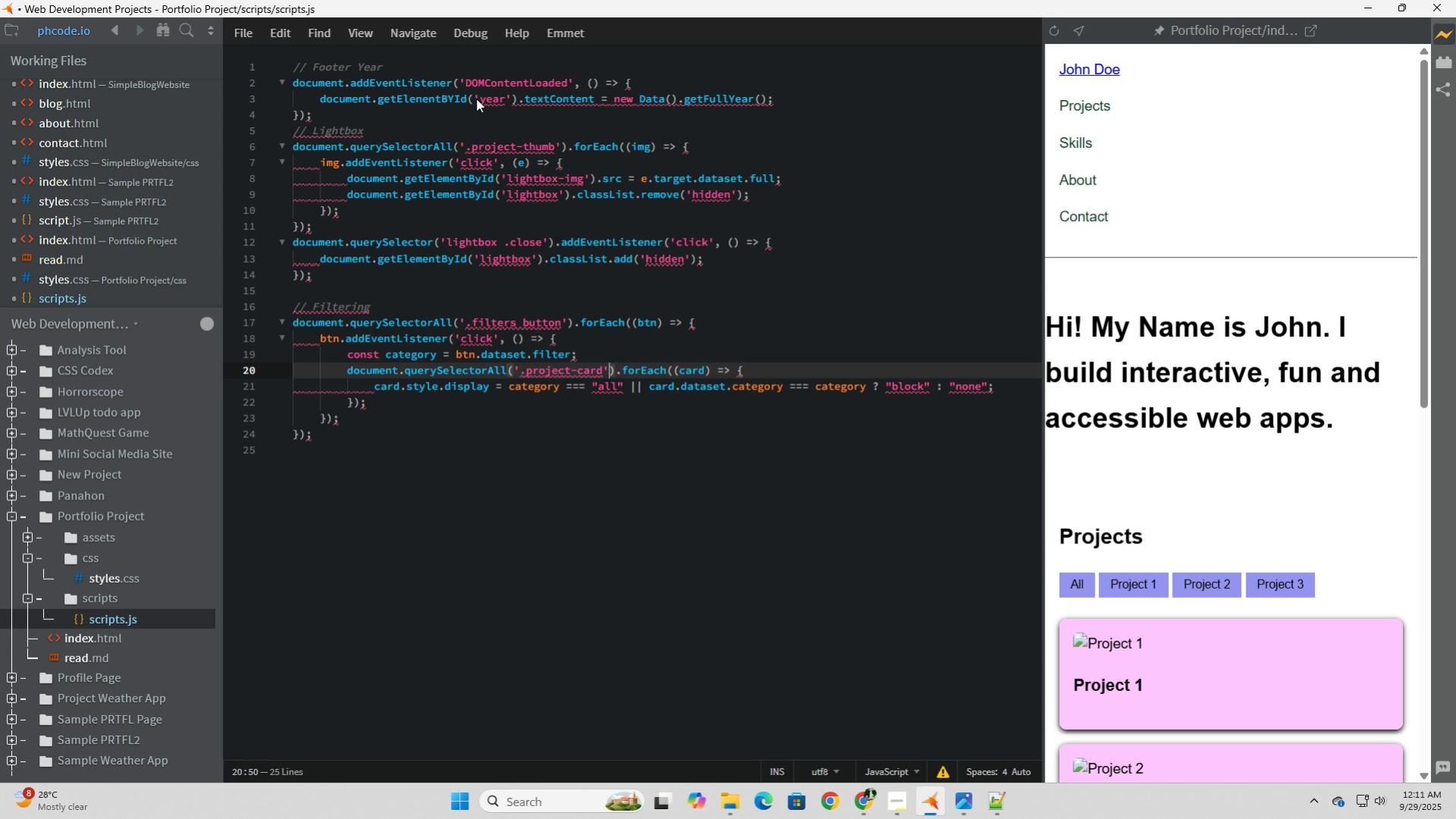 
key(Quote)
 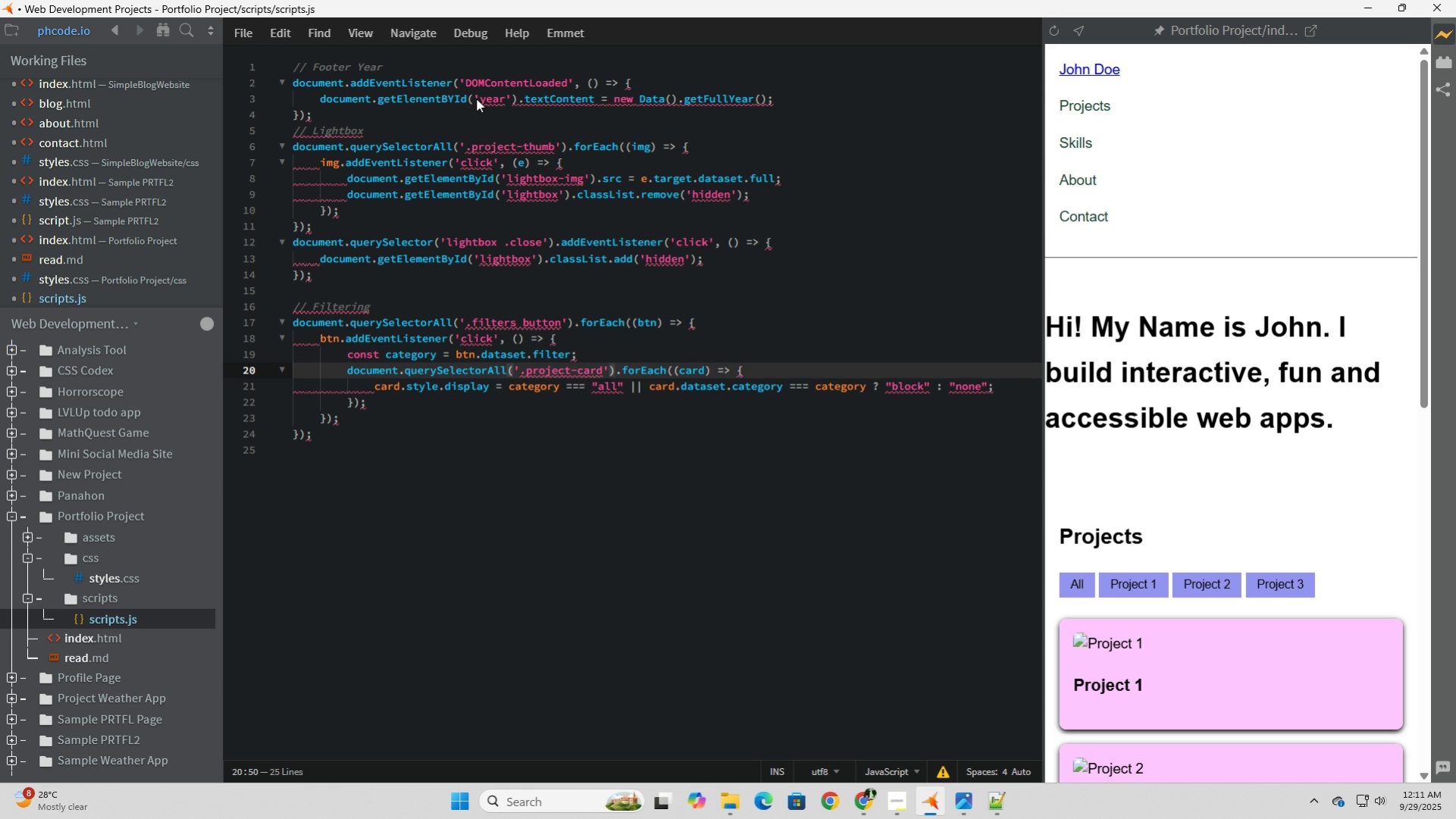 
key(ArrowRight)
 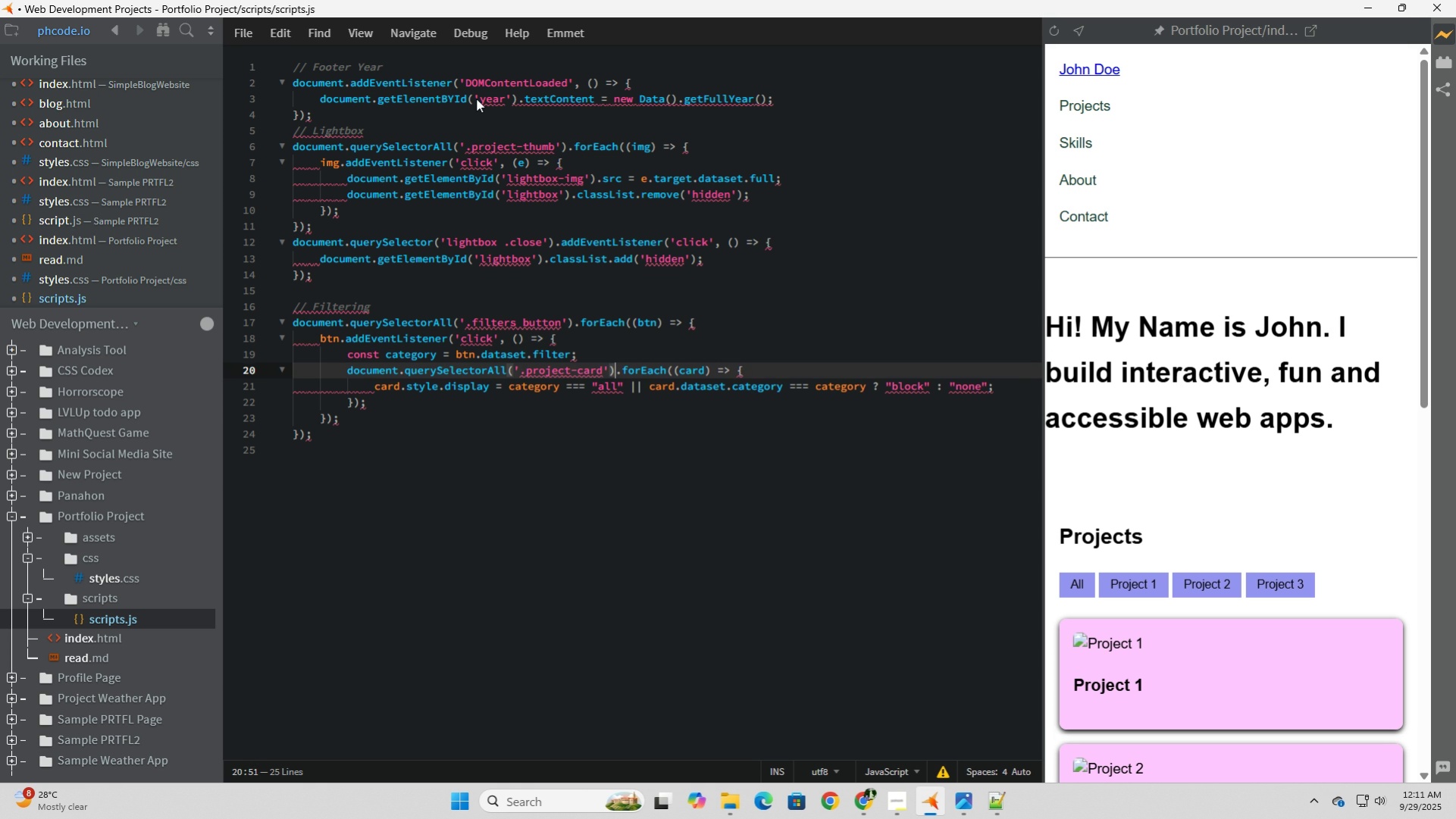 
key(ArrowDown)
 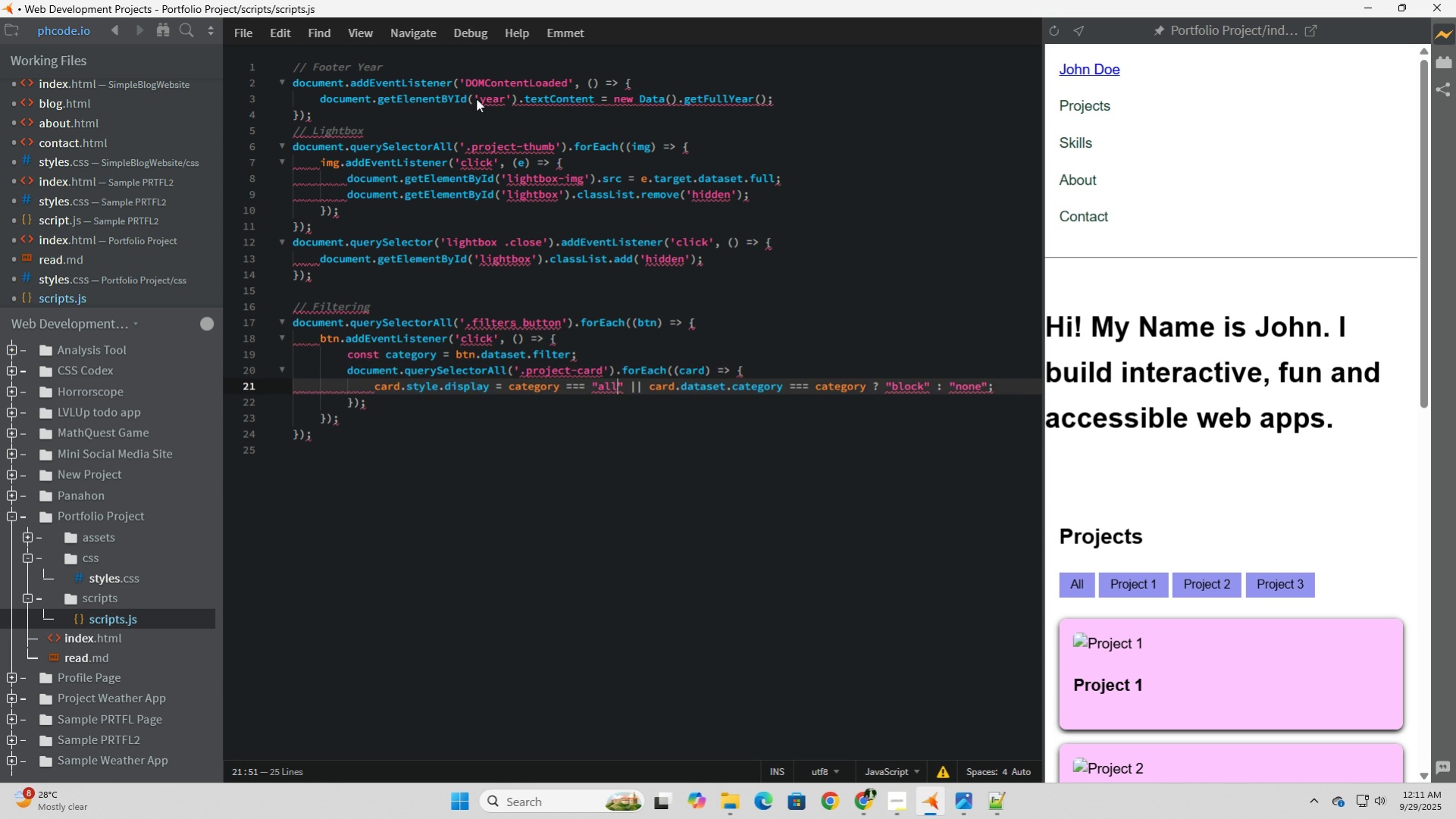 
key(ArrowDown)
 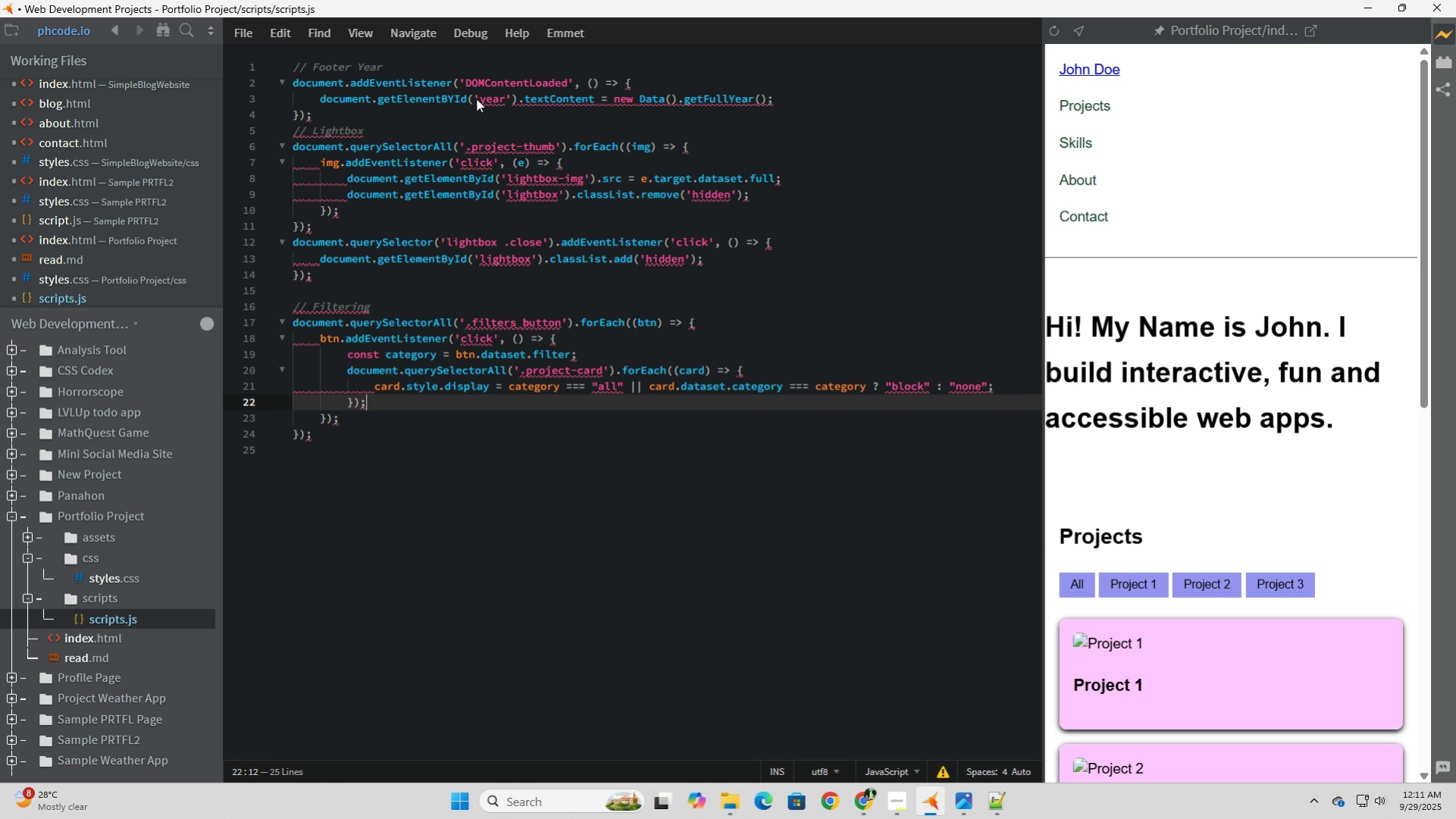 
wait(5.25)
 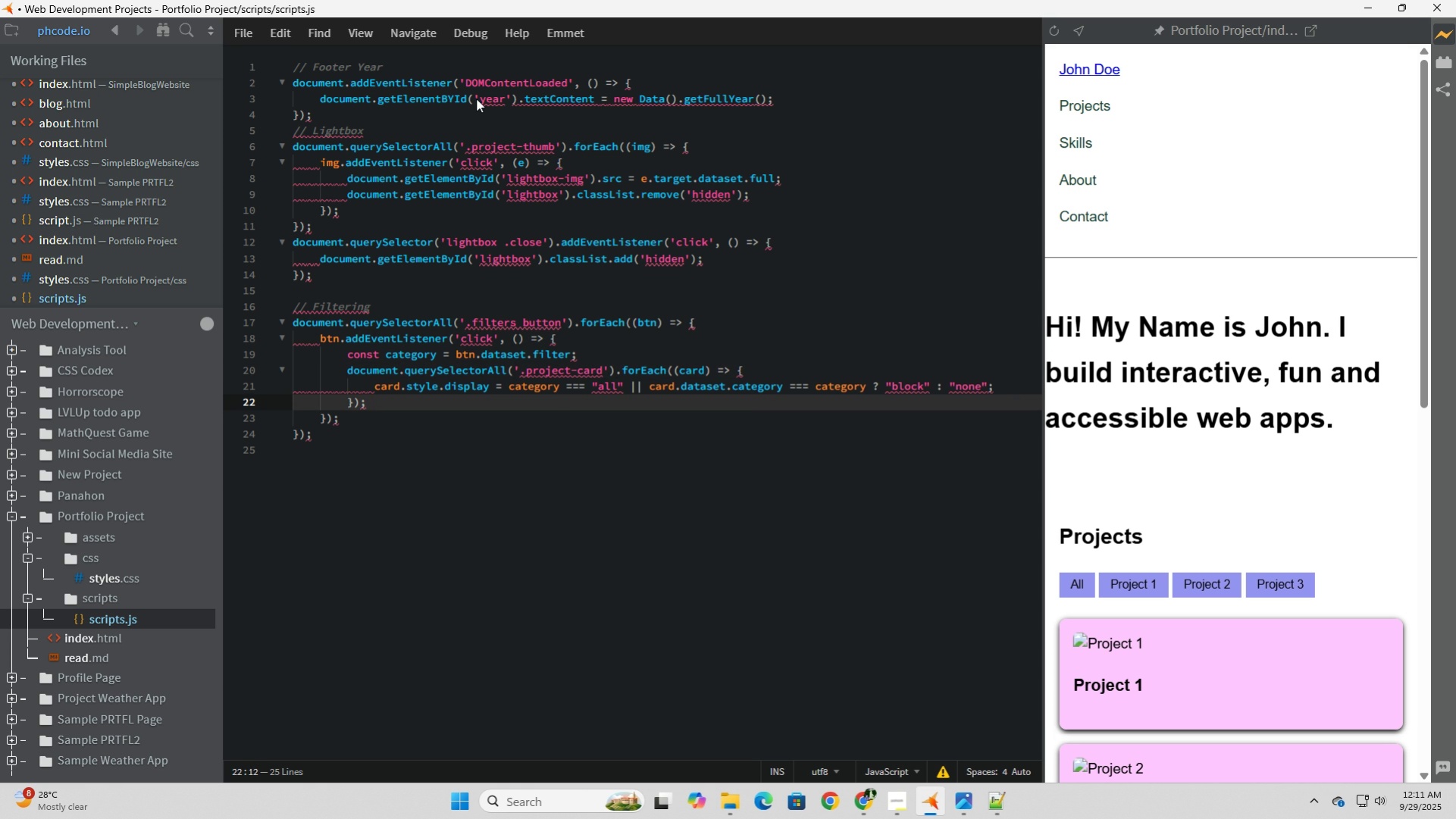 
key(ArrowUp)
 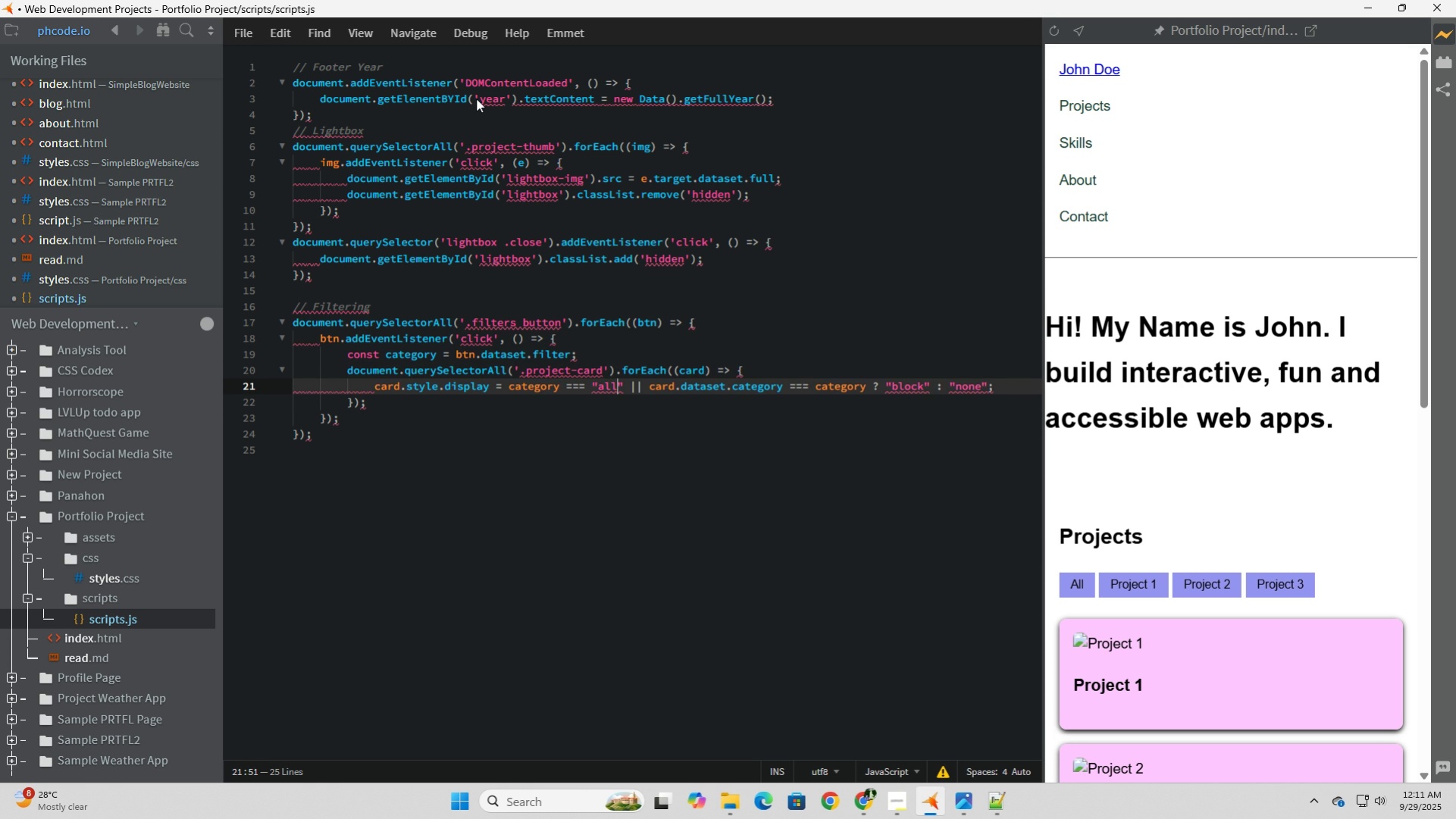 
key(ArrowRight)
 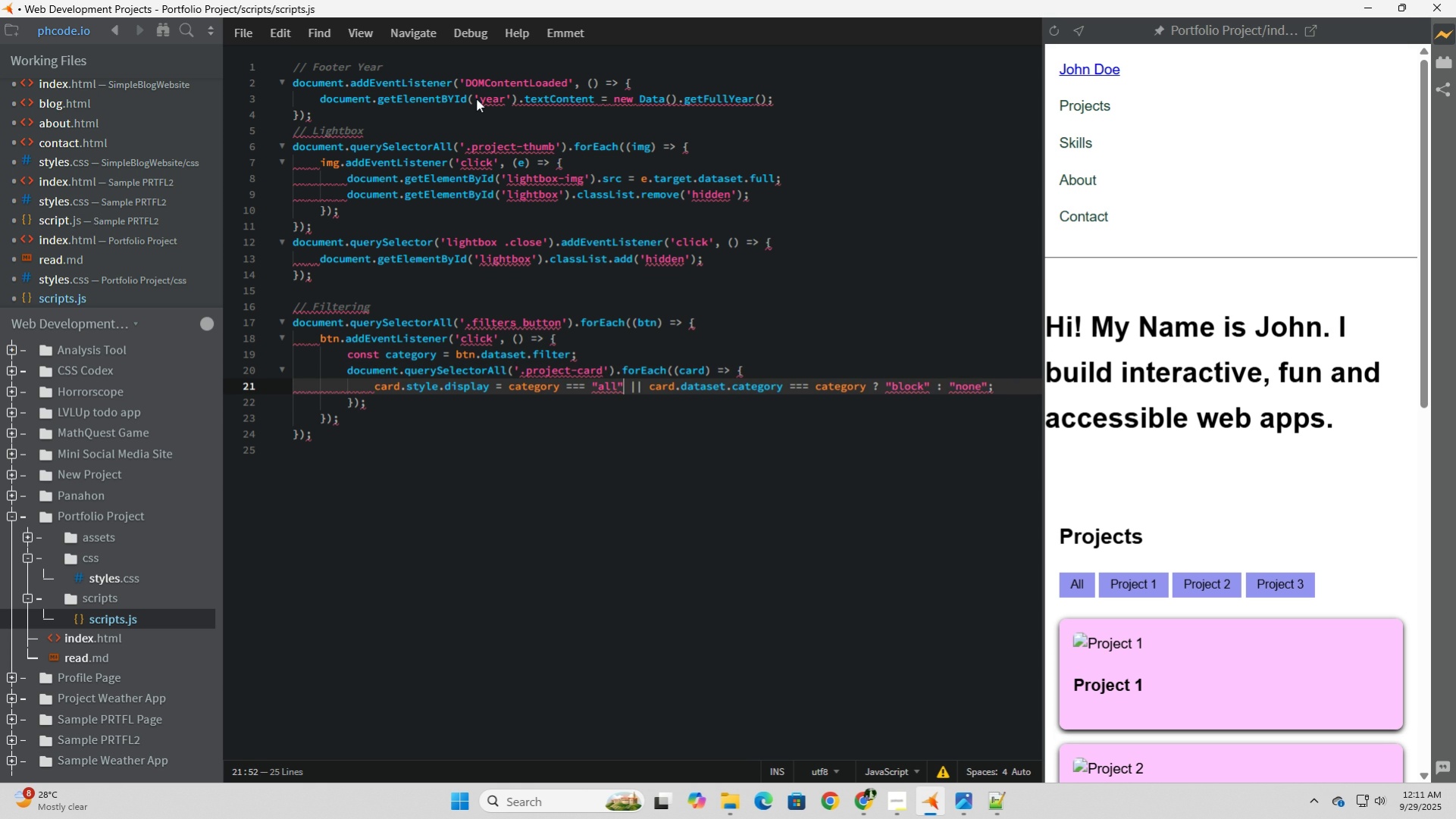 
key(Backspace)
 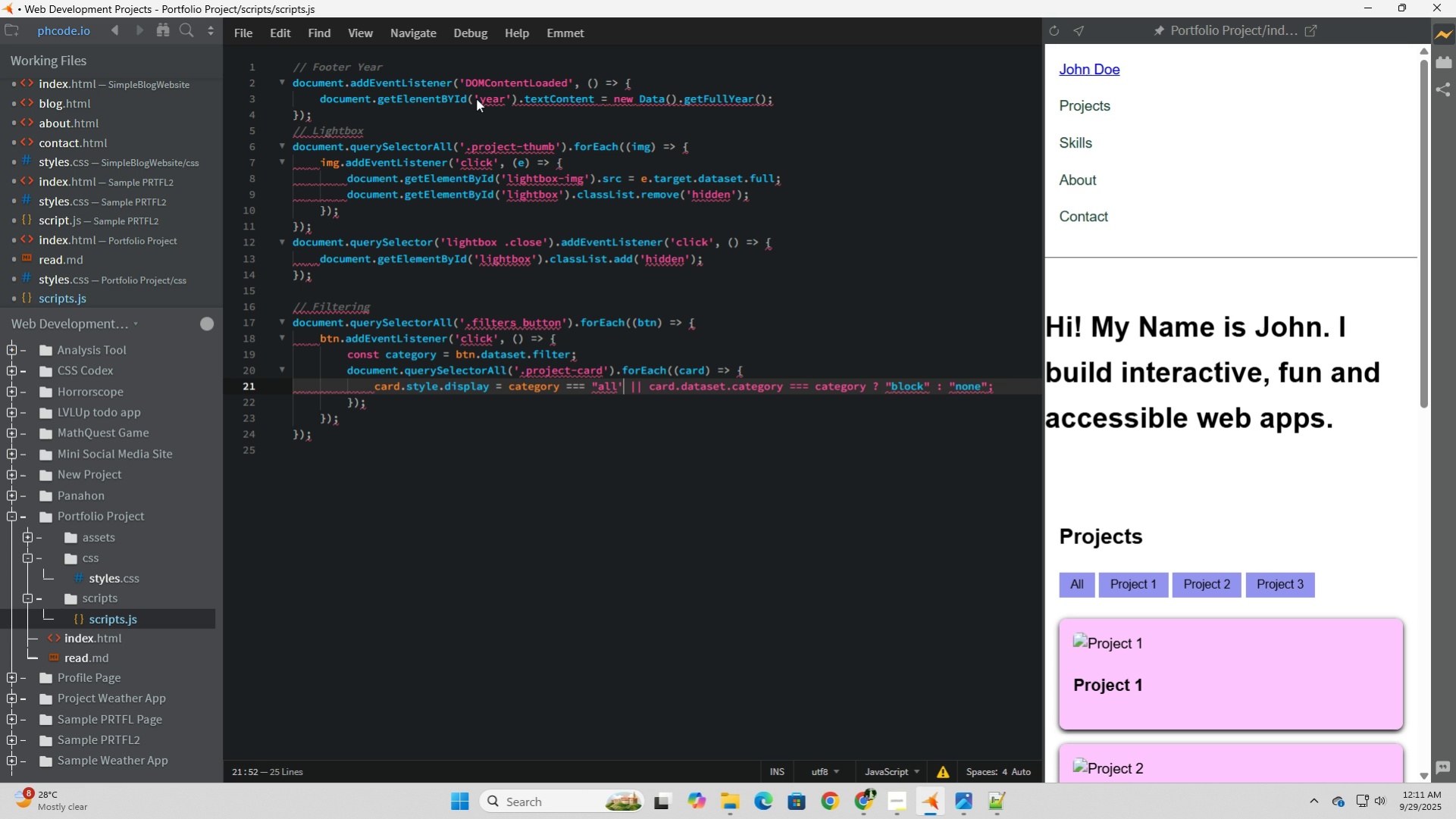 
key(Quote)
 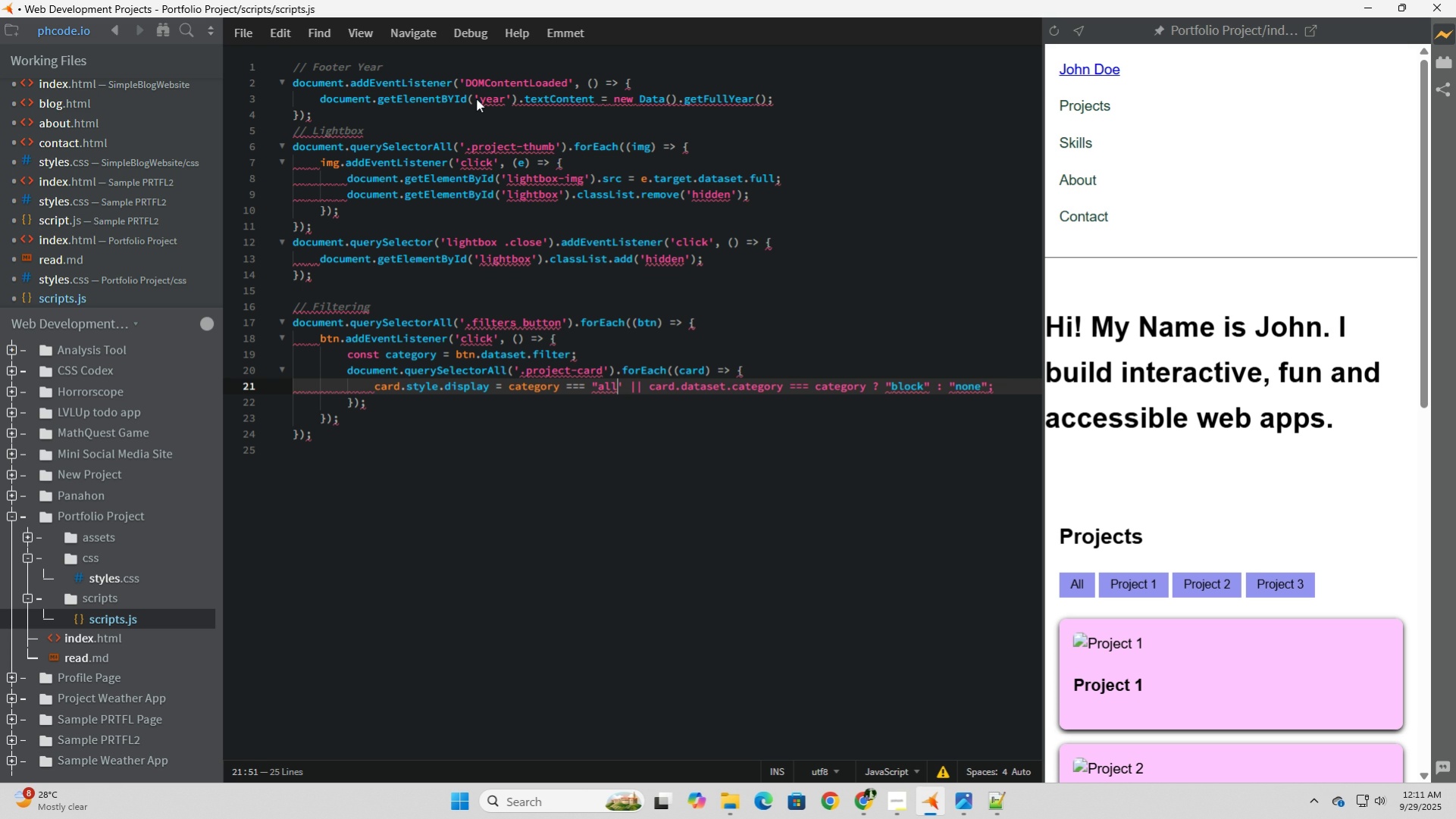 
key(ArrowLeft)
 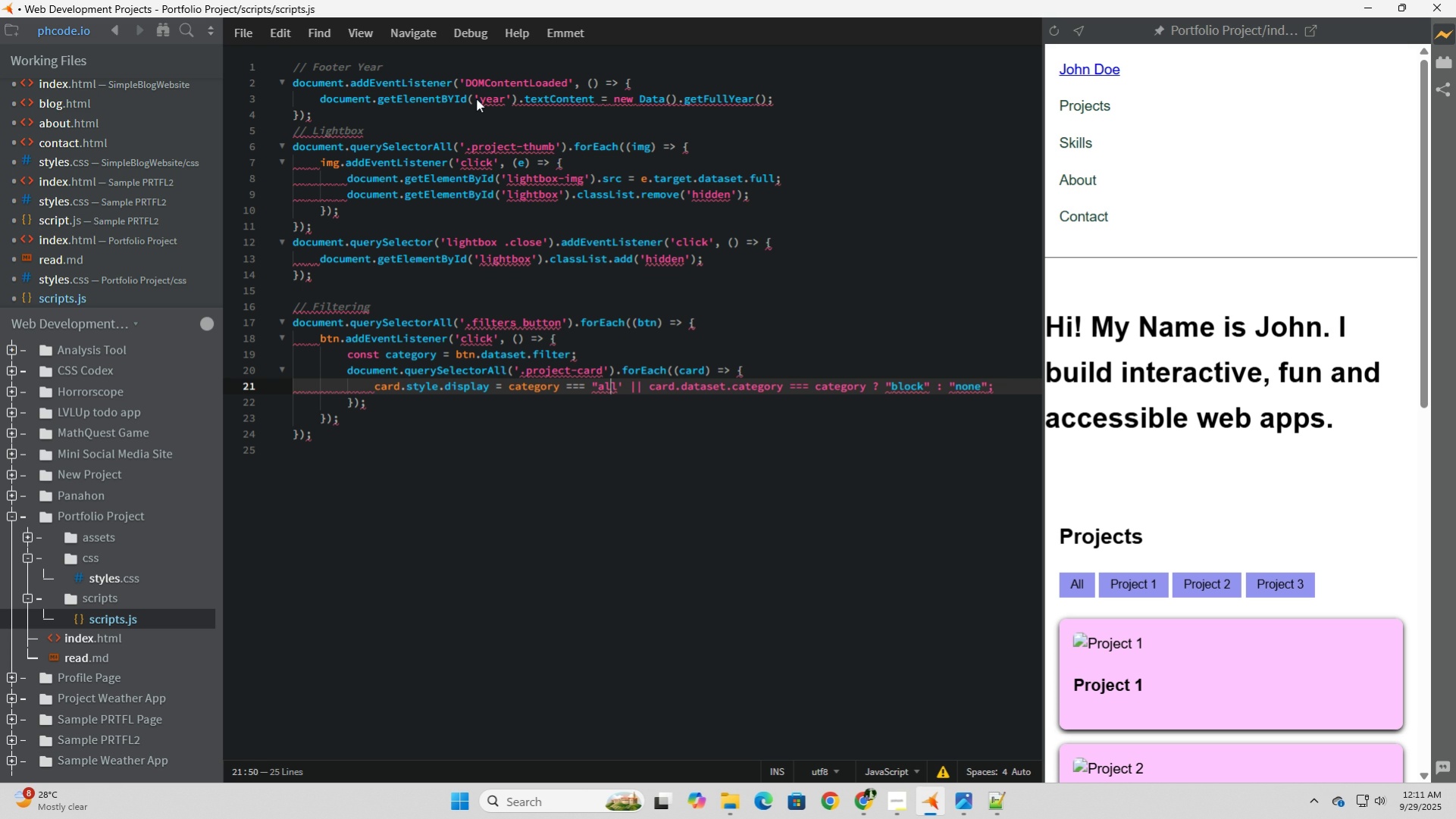 
key(ArrowLeft)
 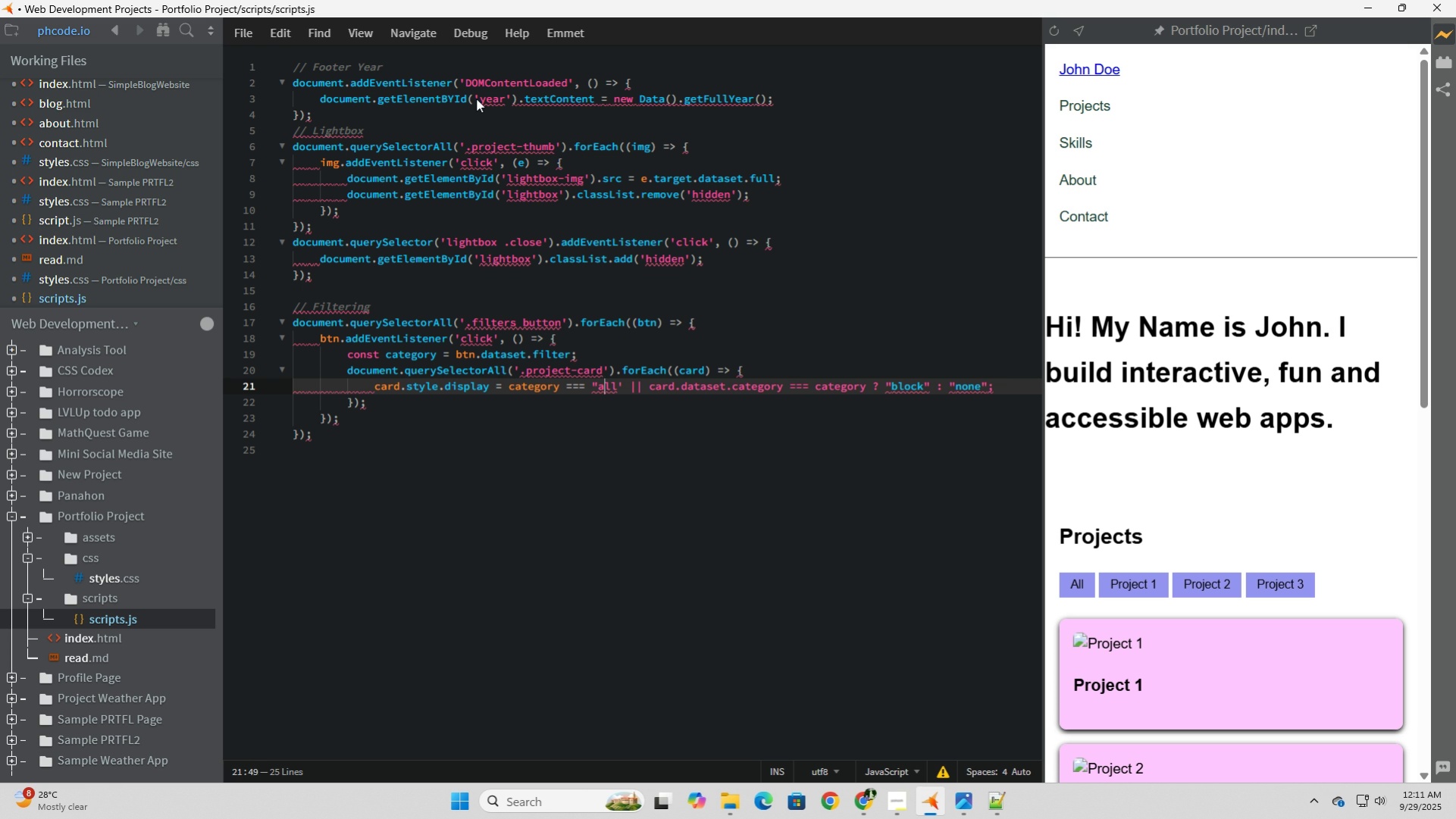 
key(ArrowLeft)
 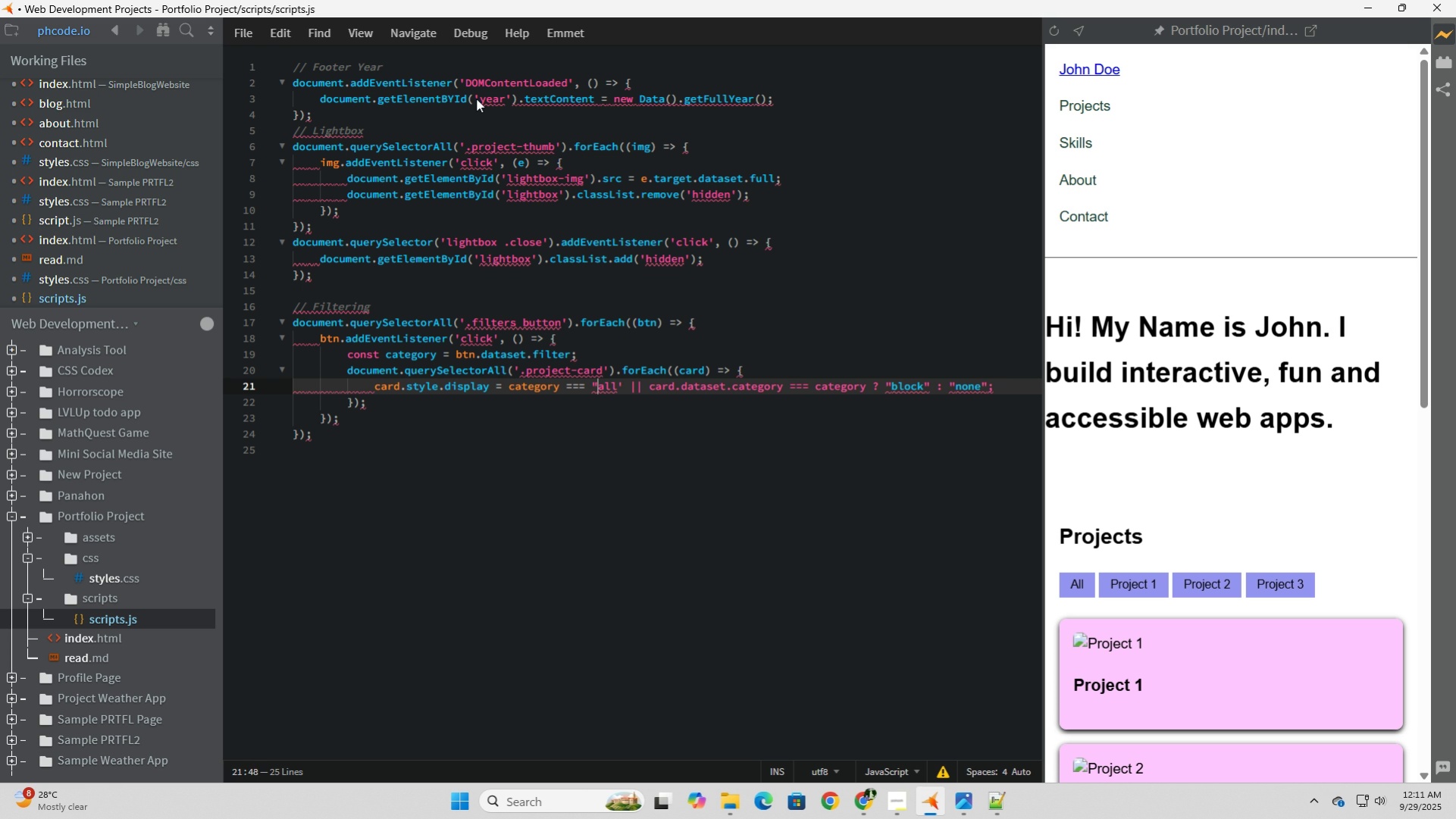 
key(ArrowLeft)
 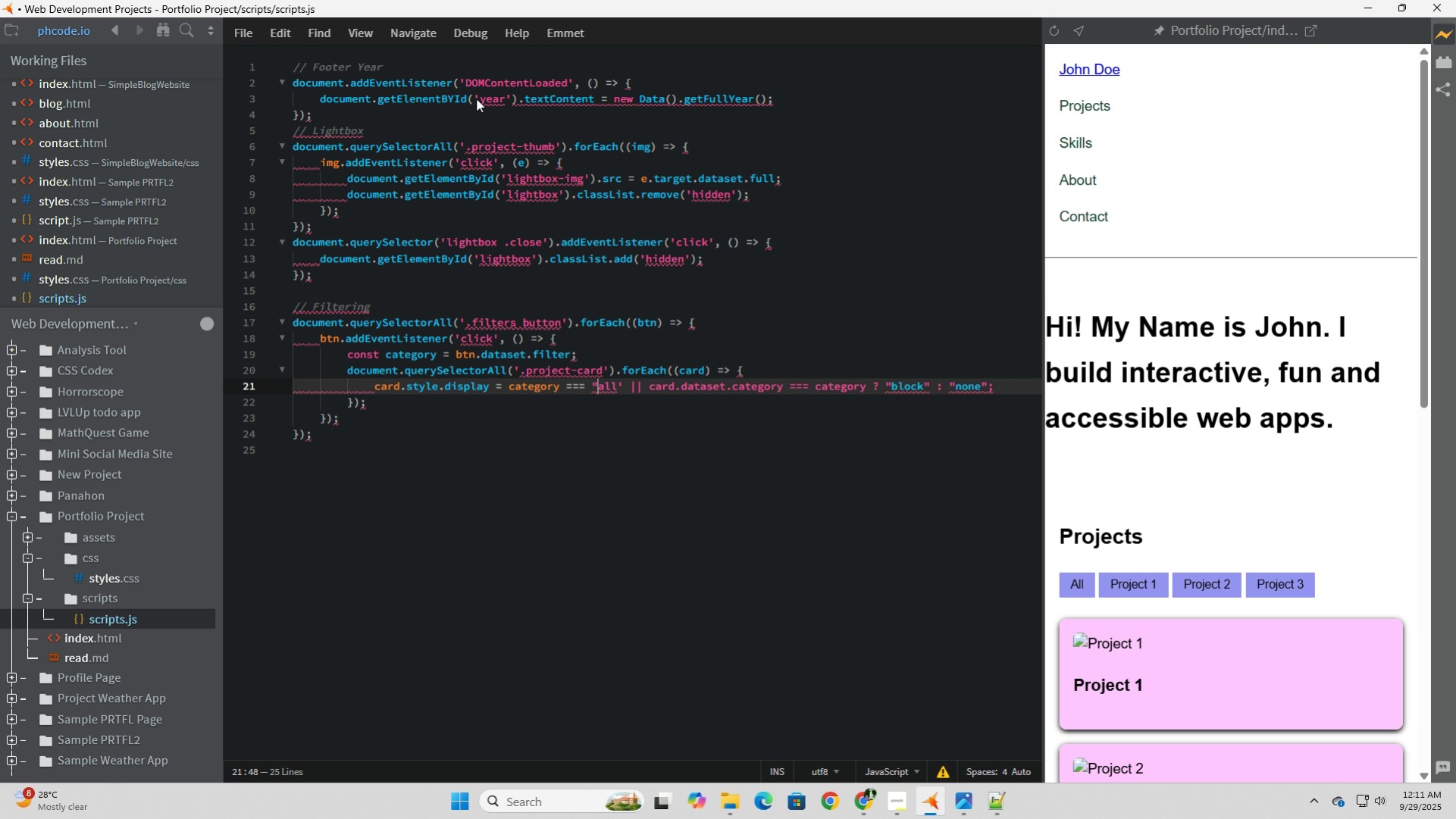 
key(Quote)
 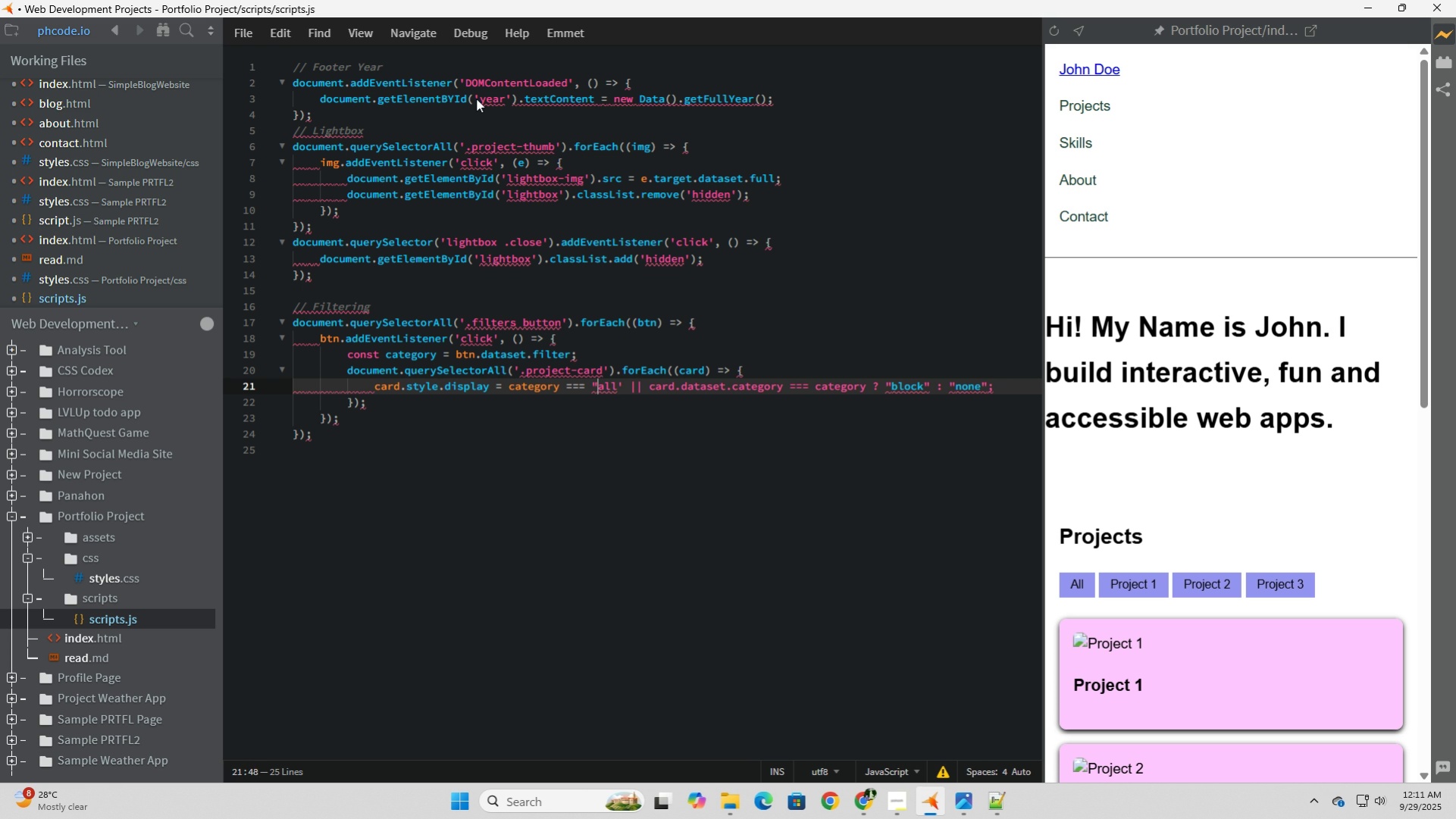 
key(Backspace)
 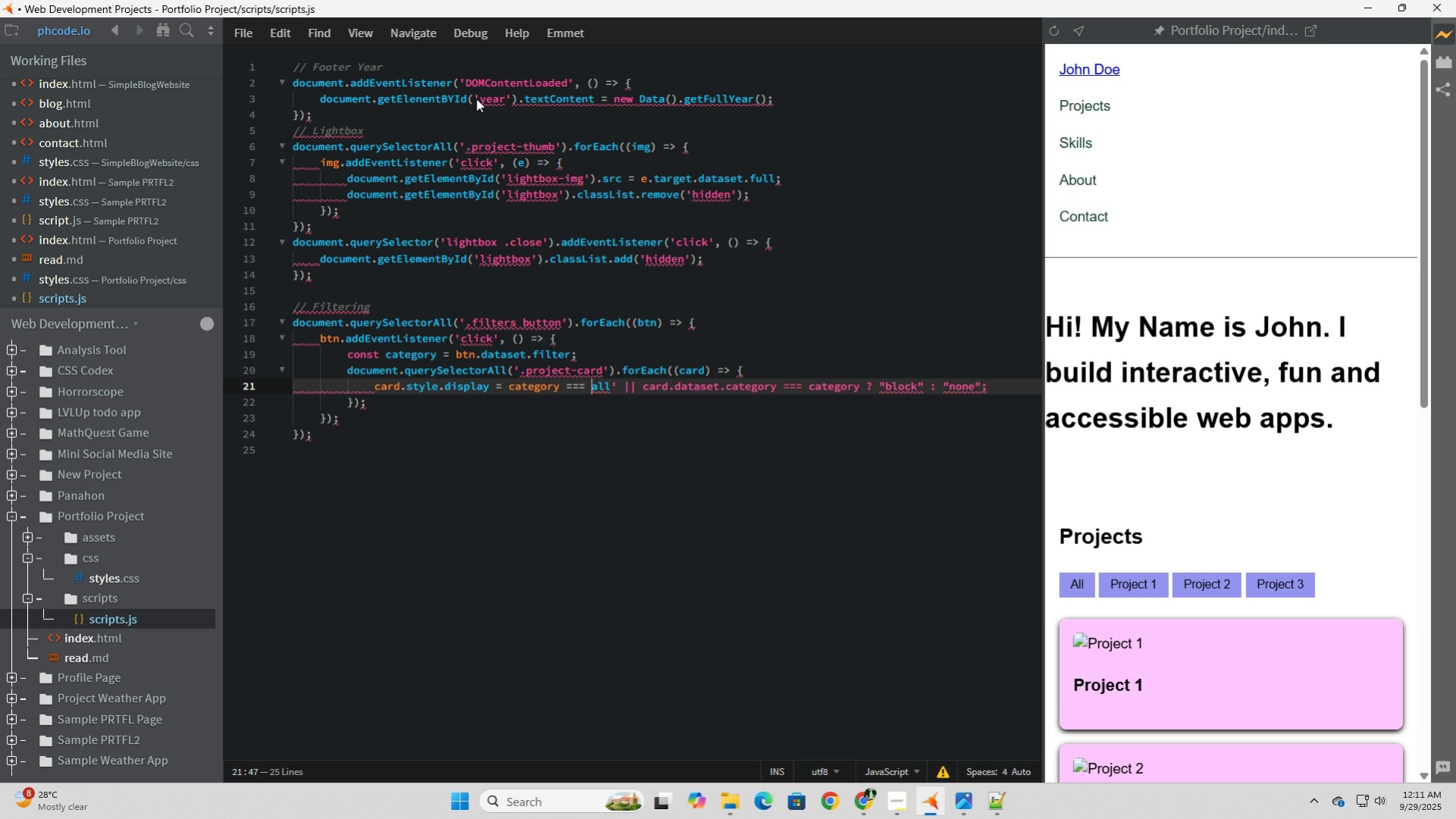 
key(Backspace)
 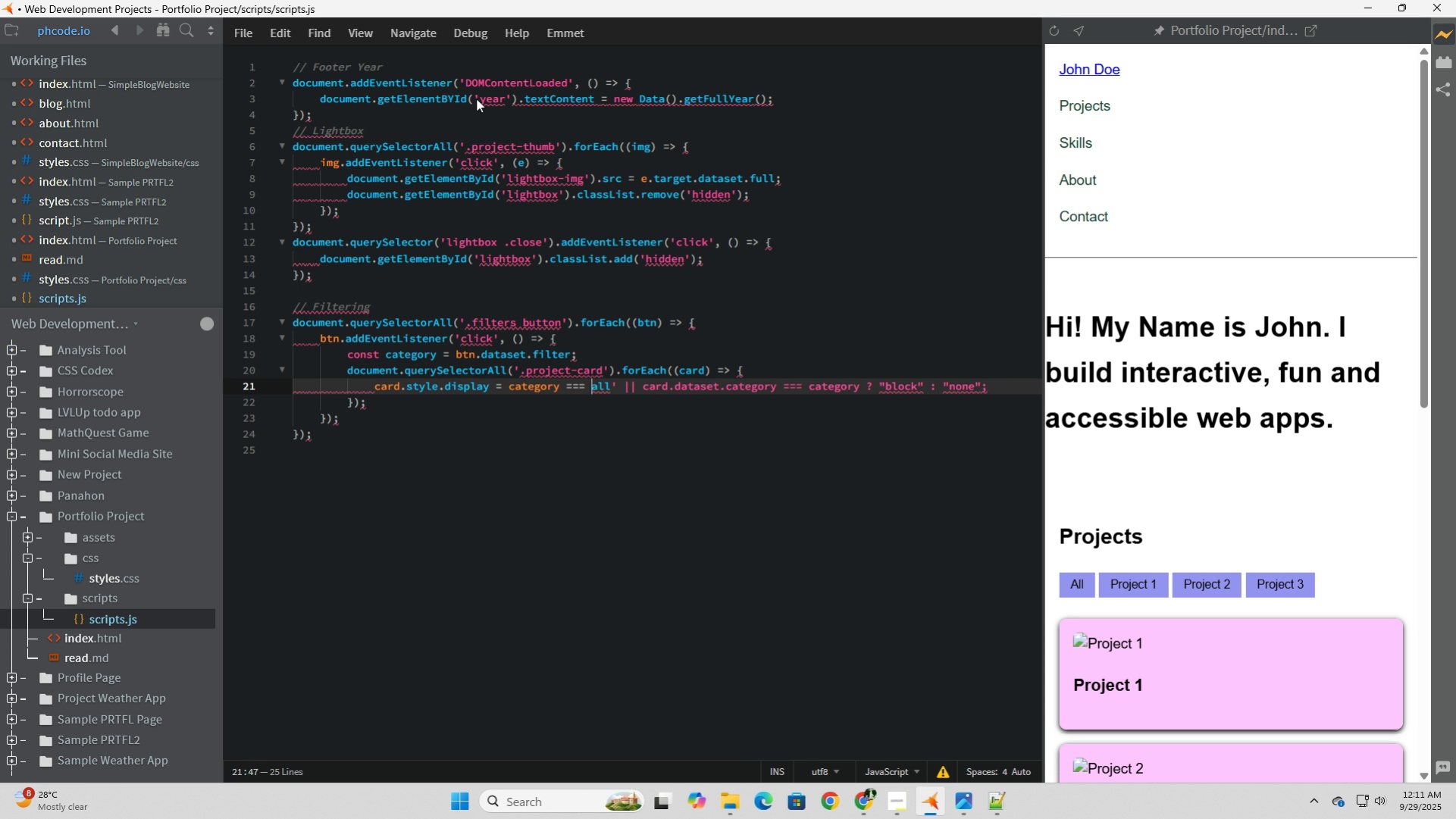 
key(Quote)
 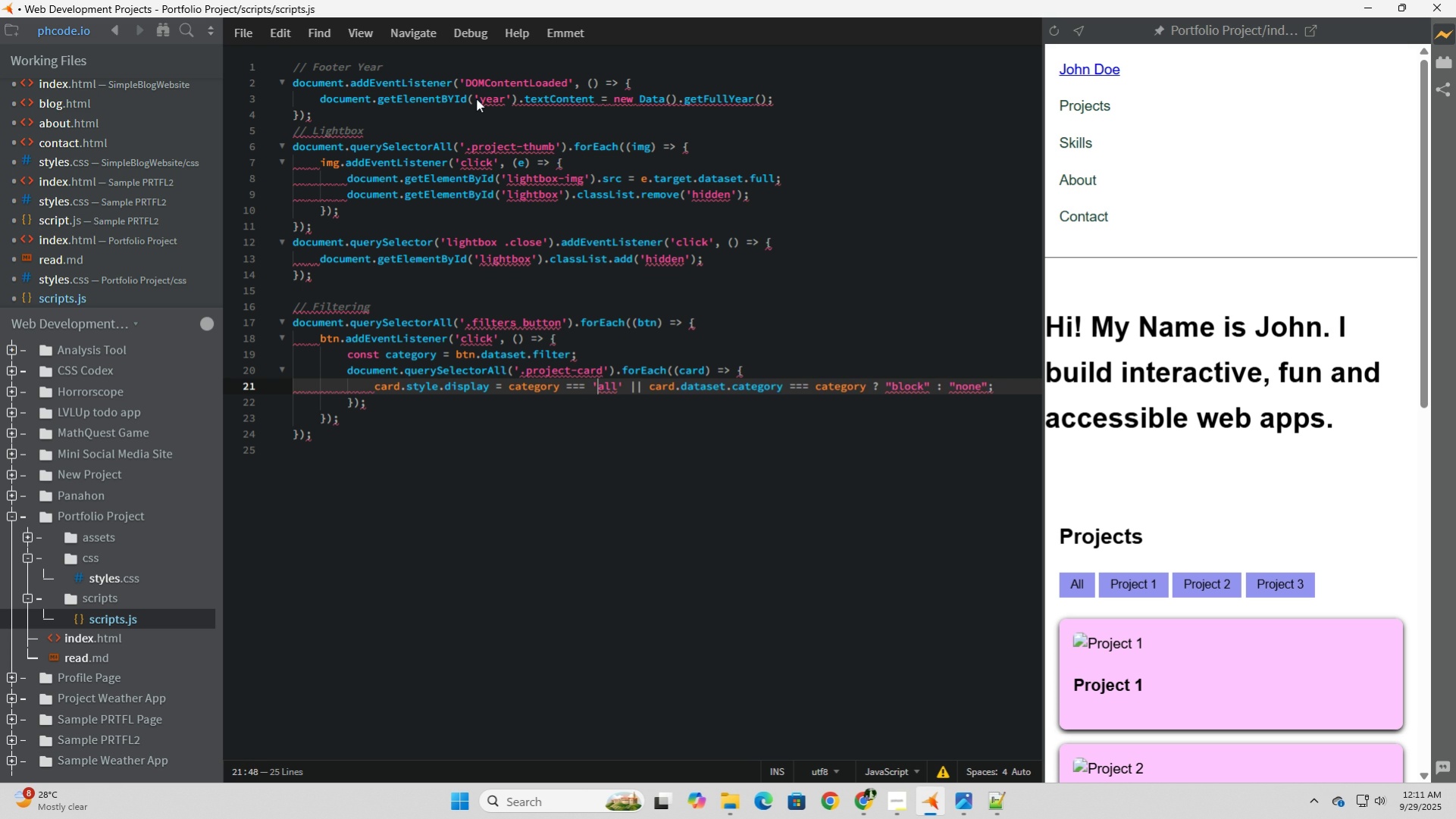 
key(ArrowDown)
 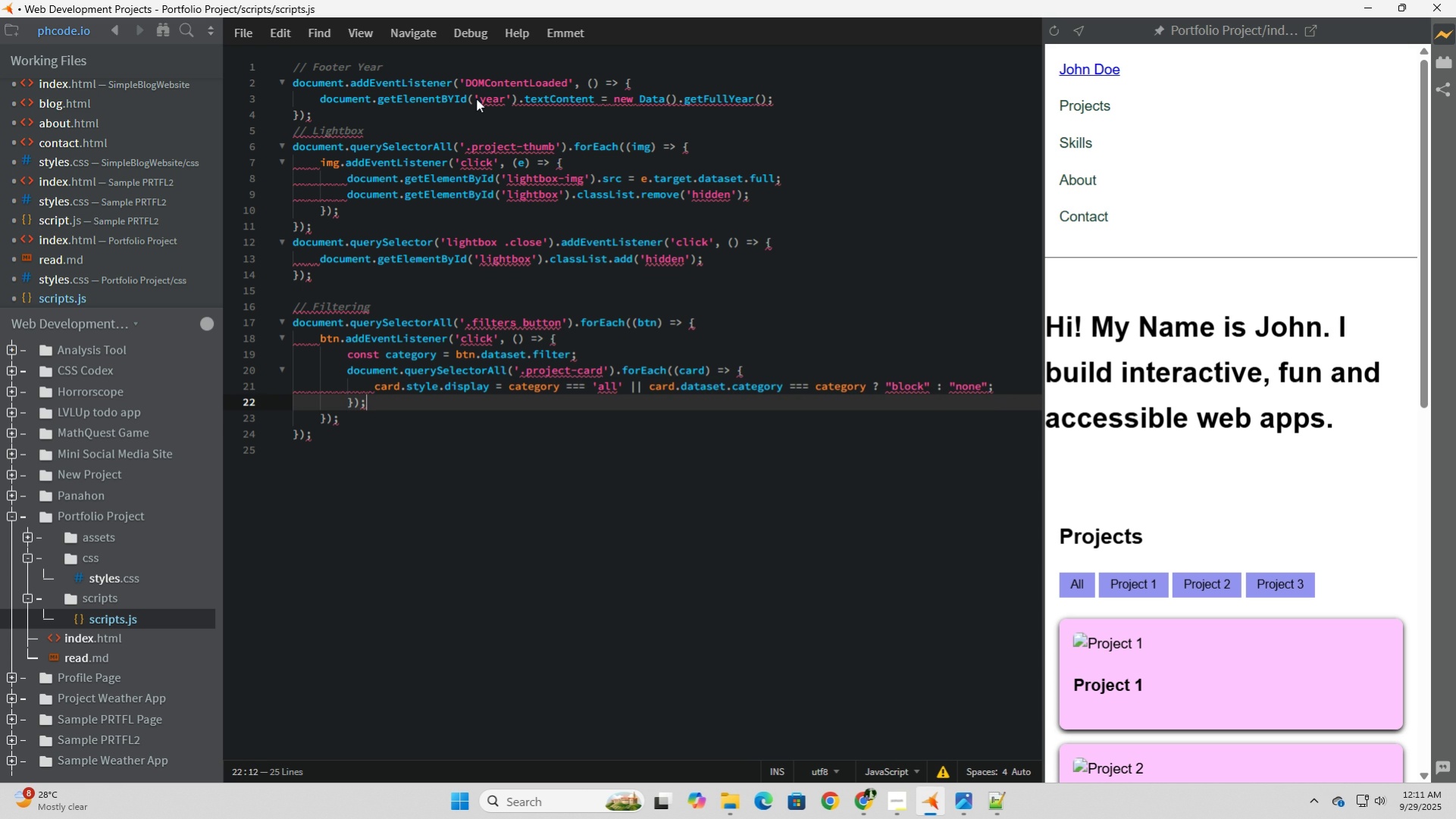 
key(ArrowDown)
 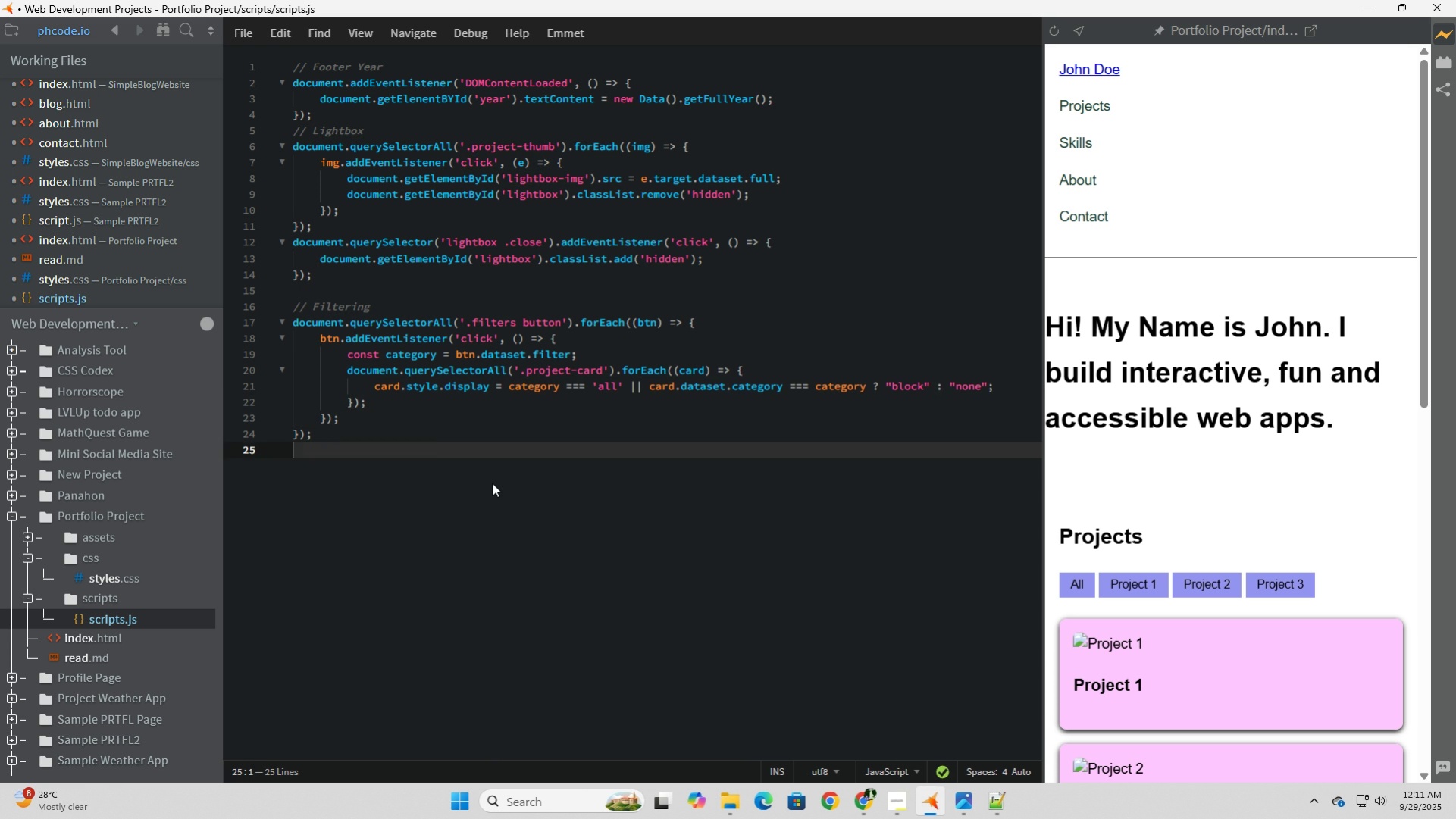 
left_click([487, 486])
 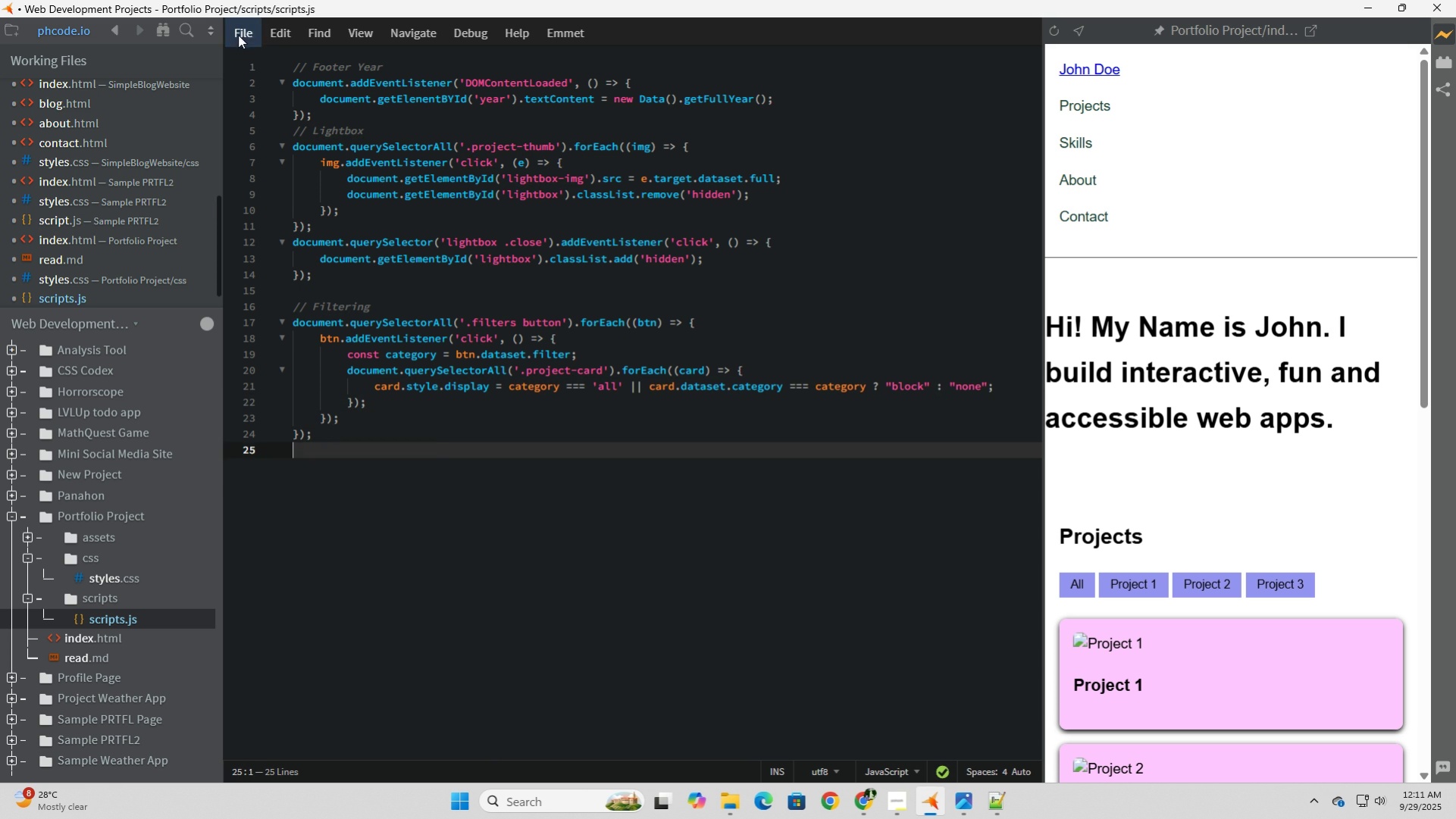 
left_click([239, 34])
 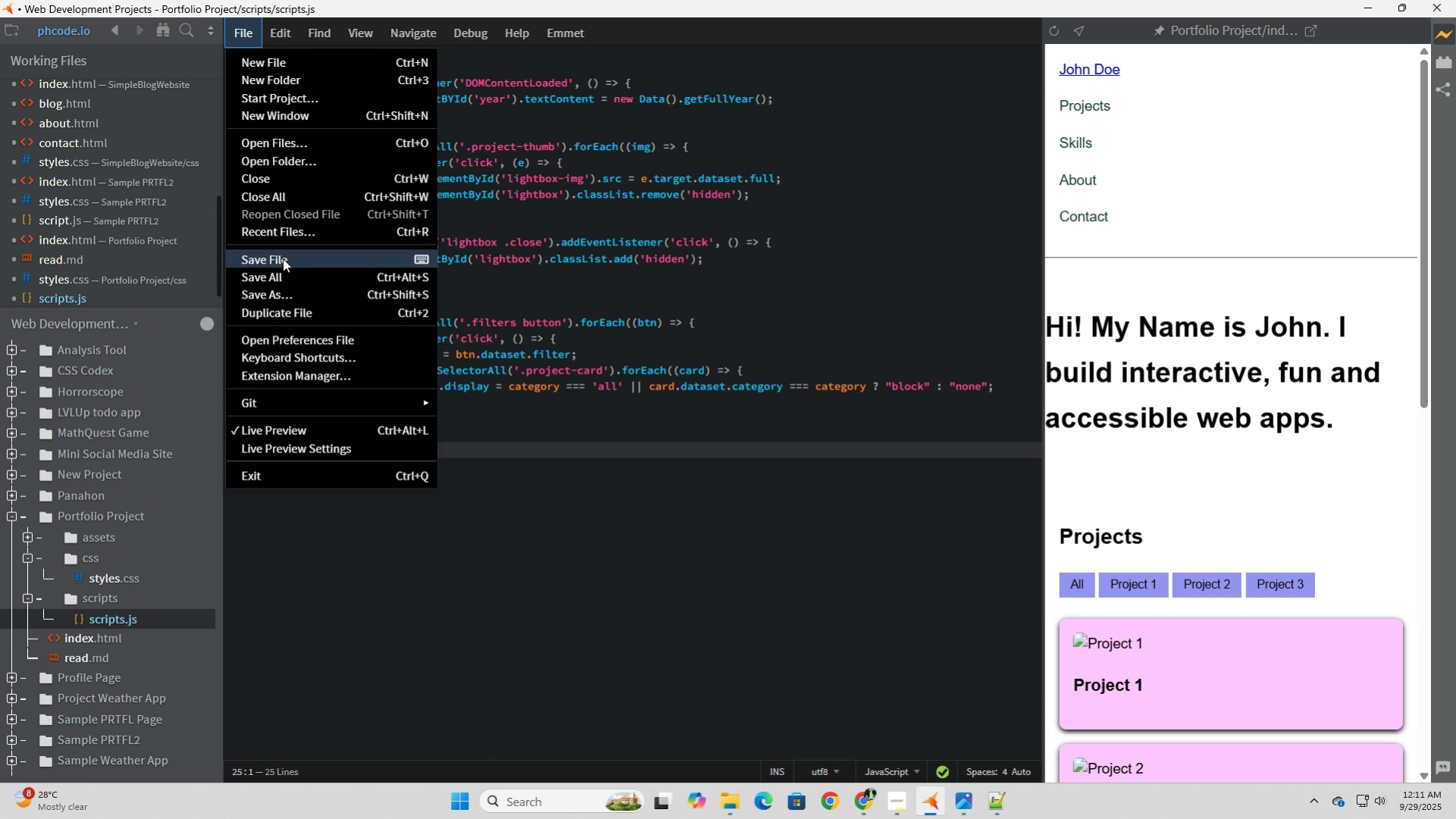 
left_click([283, 258])
 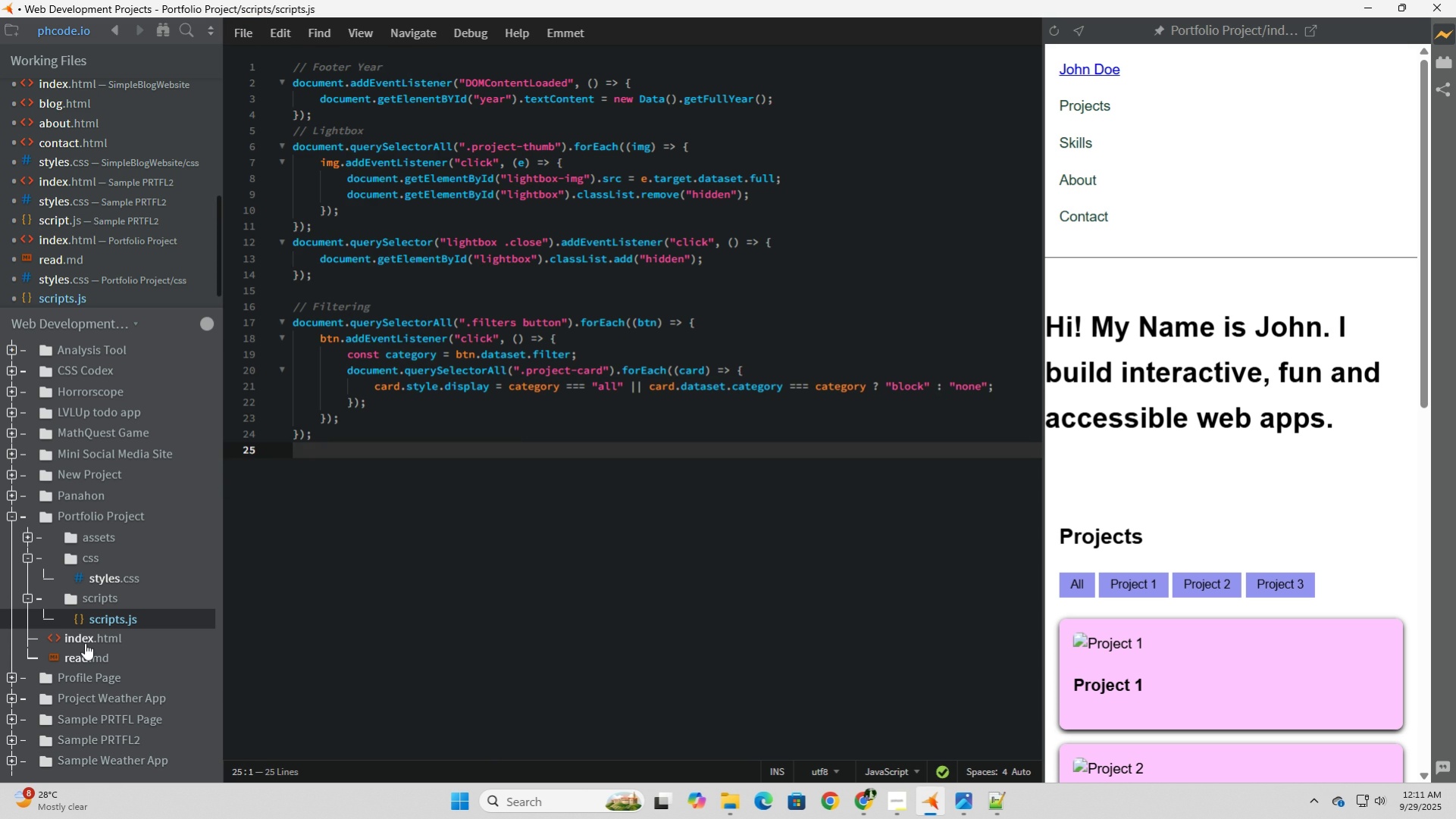 
left_click([86, 637])
 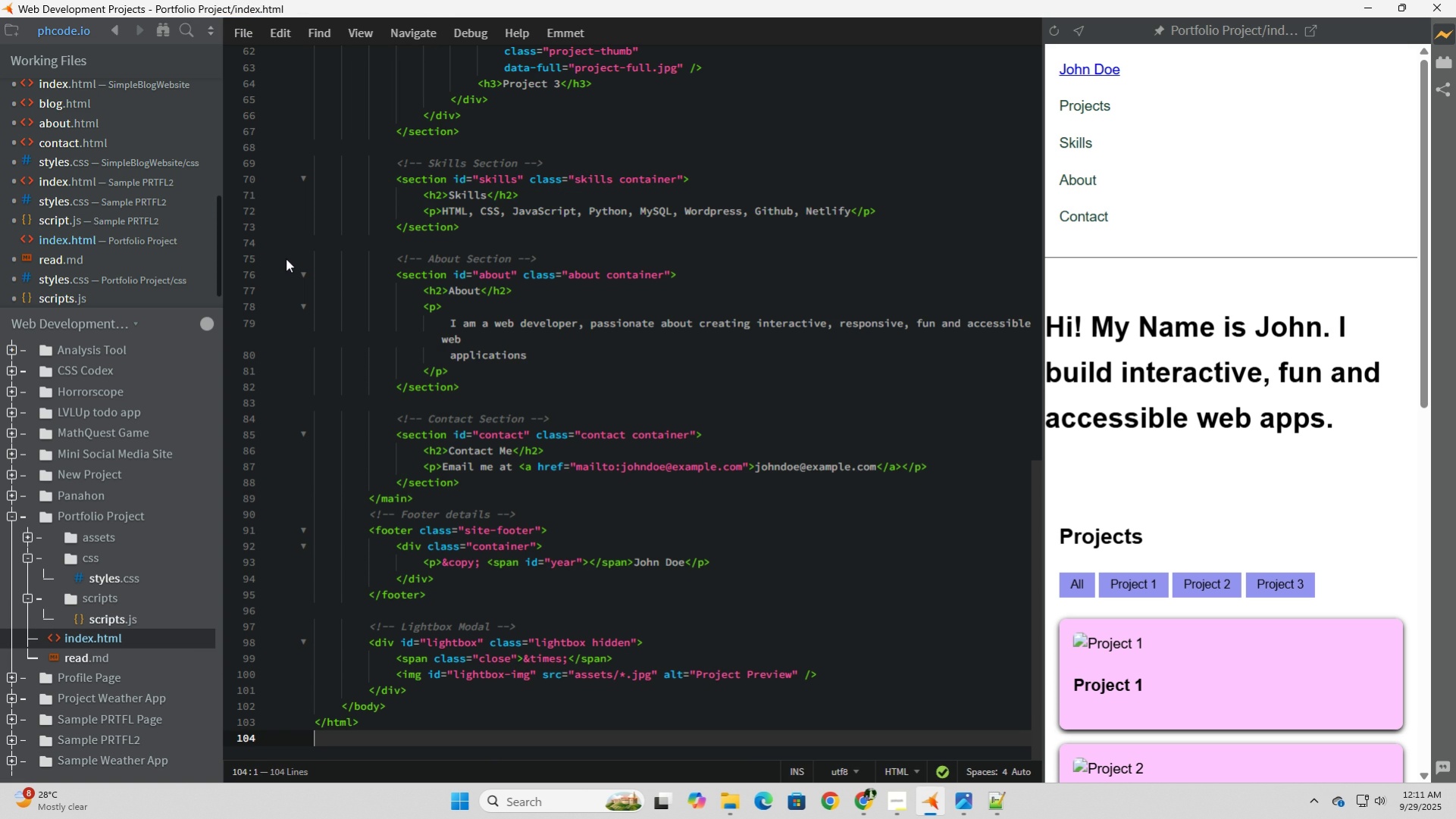 
wait(6.31)
 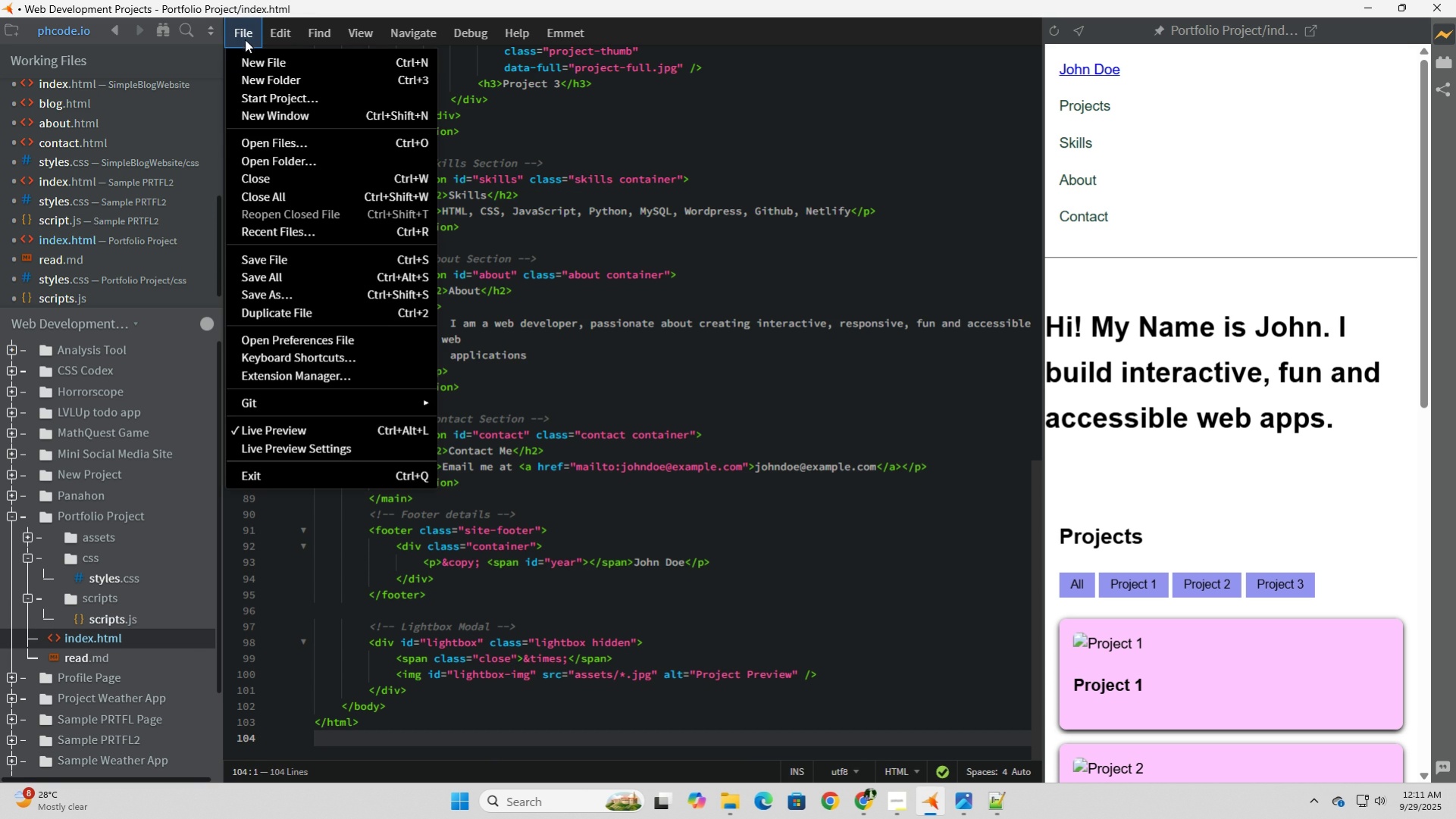 
scroll: coordinate [808, 592], scroll_direction: up, amount: 14.0
 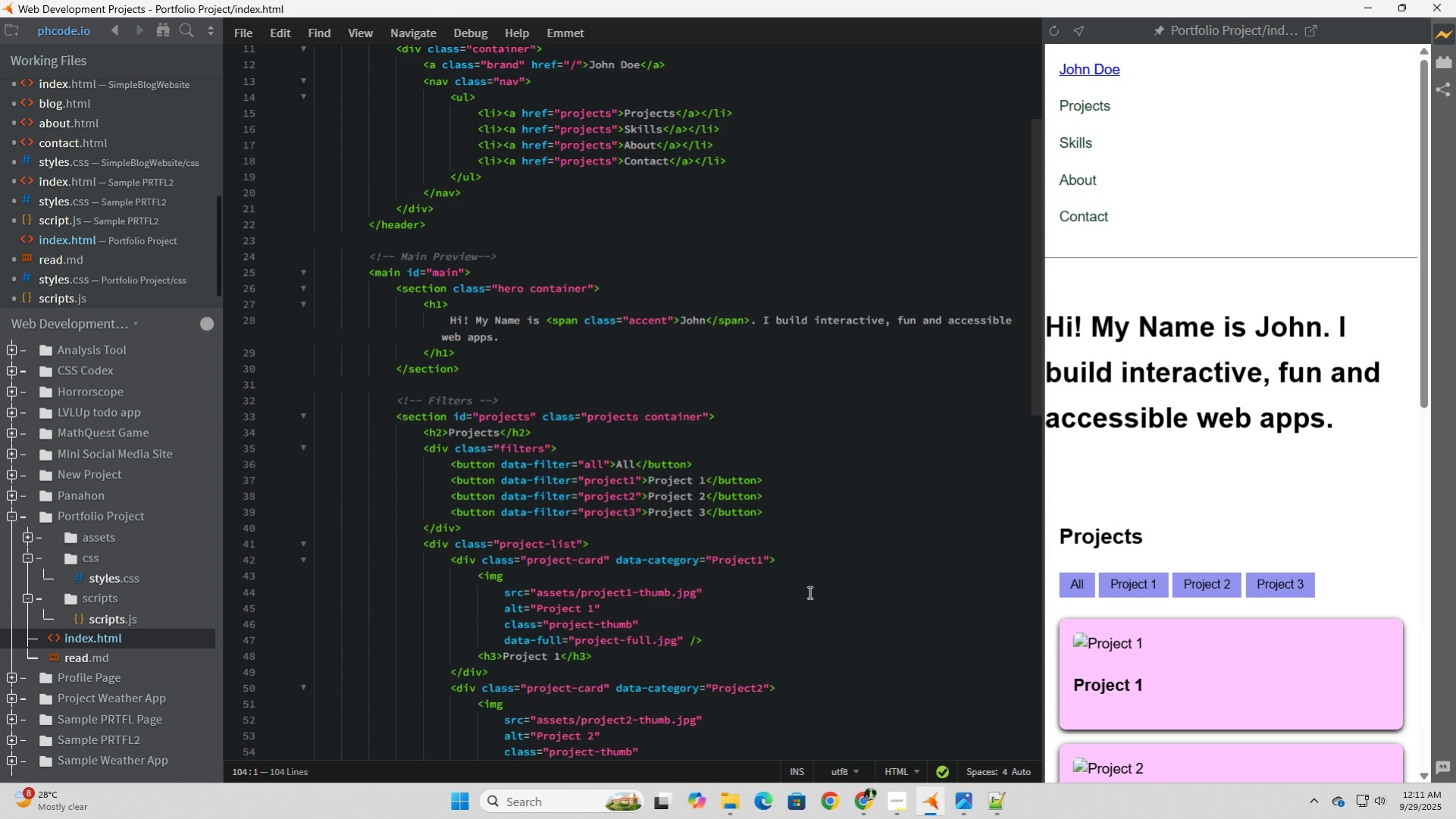 
scroll: coordinate [1347, 544], scroll_direction: down, amount: 27.0
 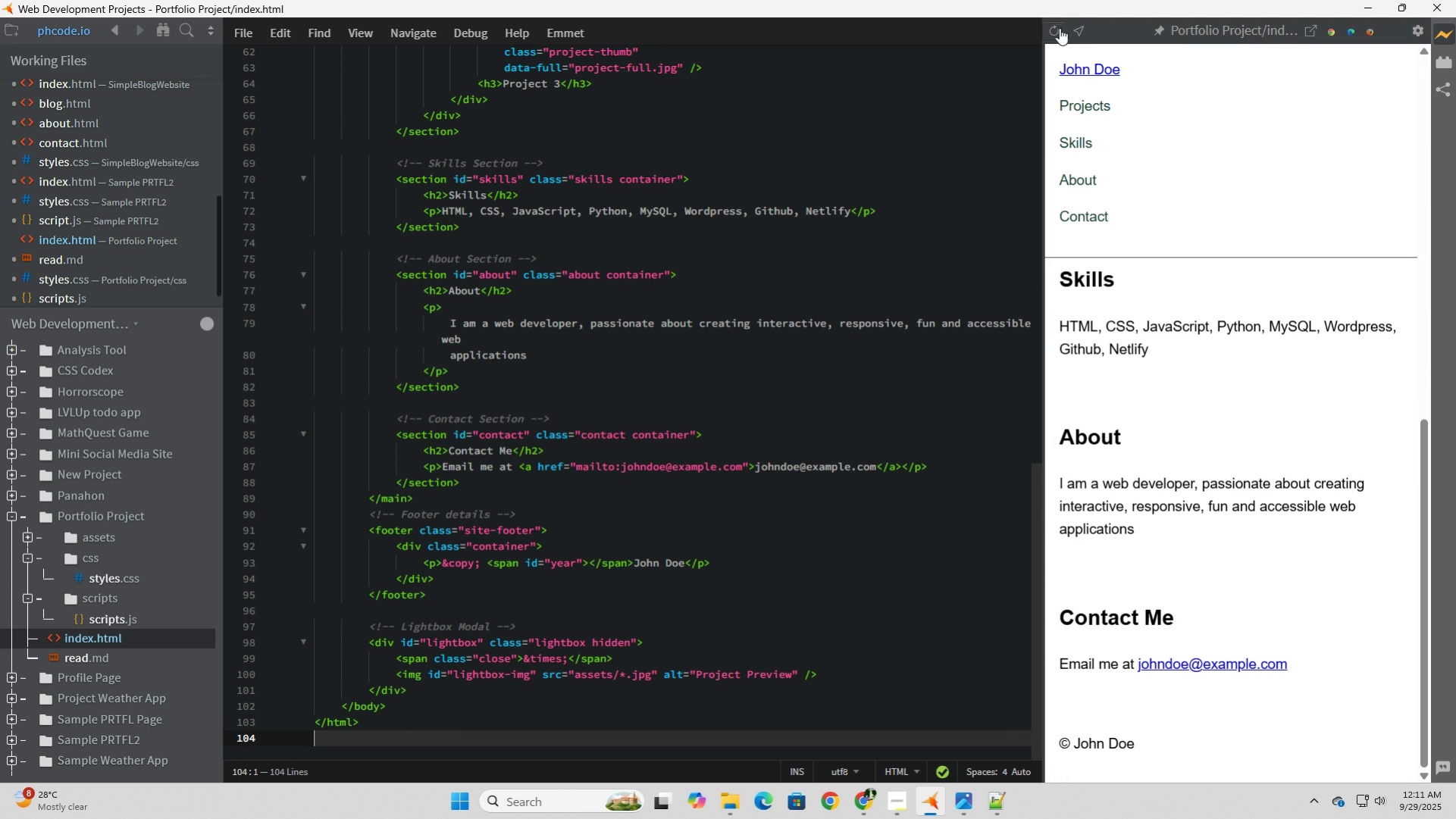 
left_click([1055, 30])
 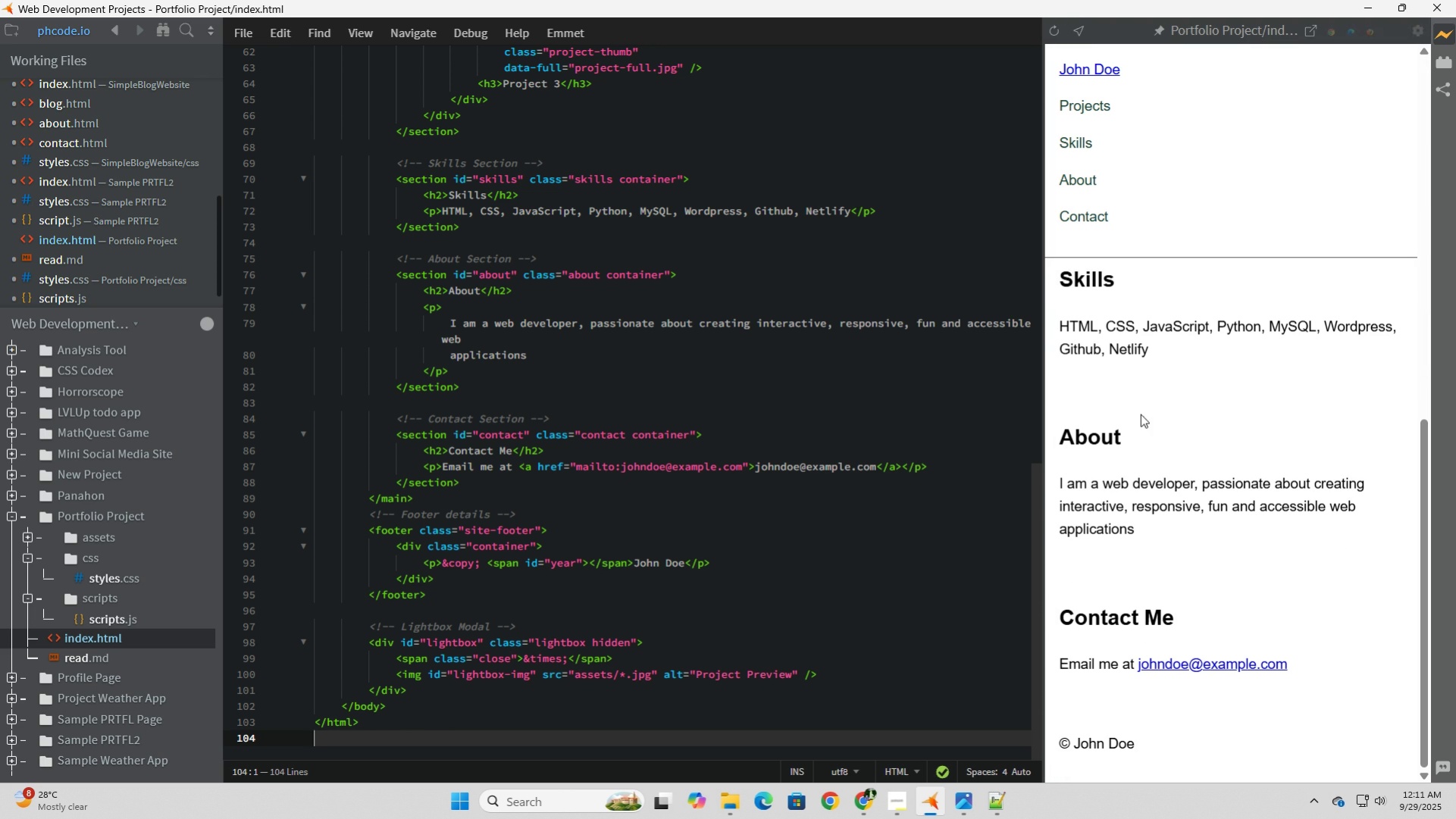 
scroll: coordinate [1161, 455], scroll_direction: down, amount: 6.0
 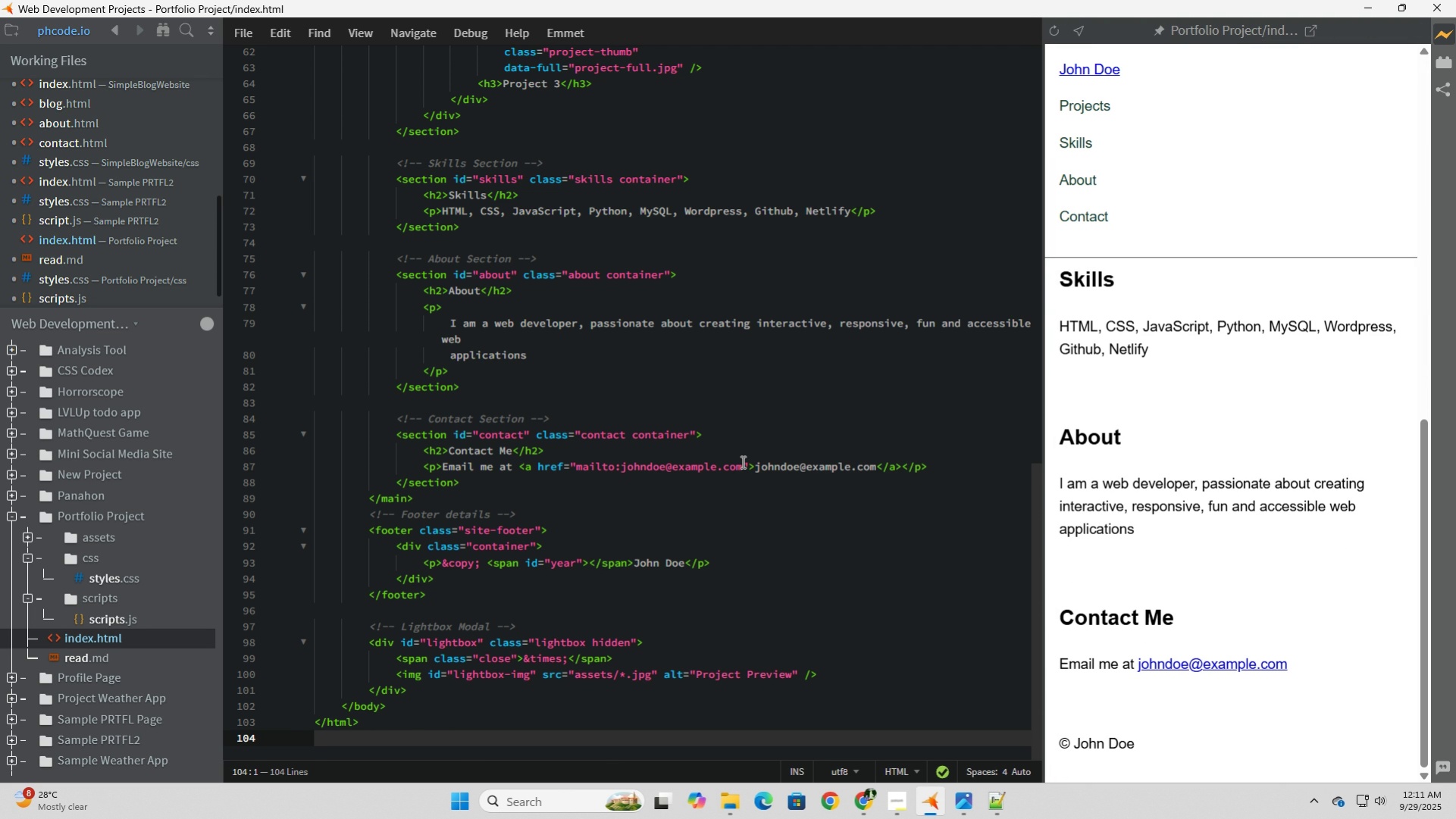 
scroll: coordinate [742, 460], scroll_direction: up, amount: 7.0
 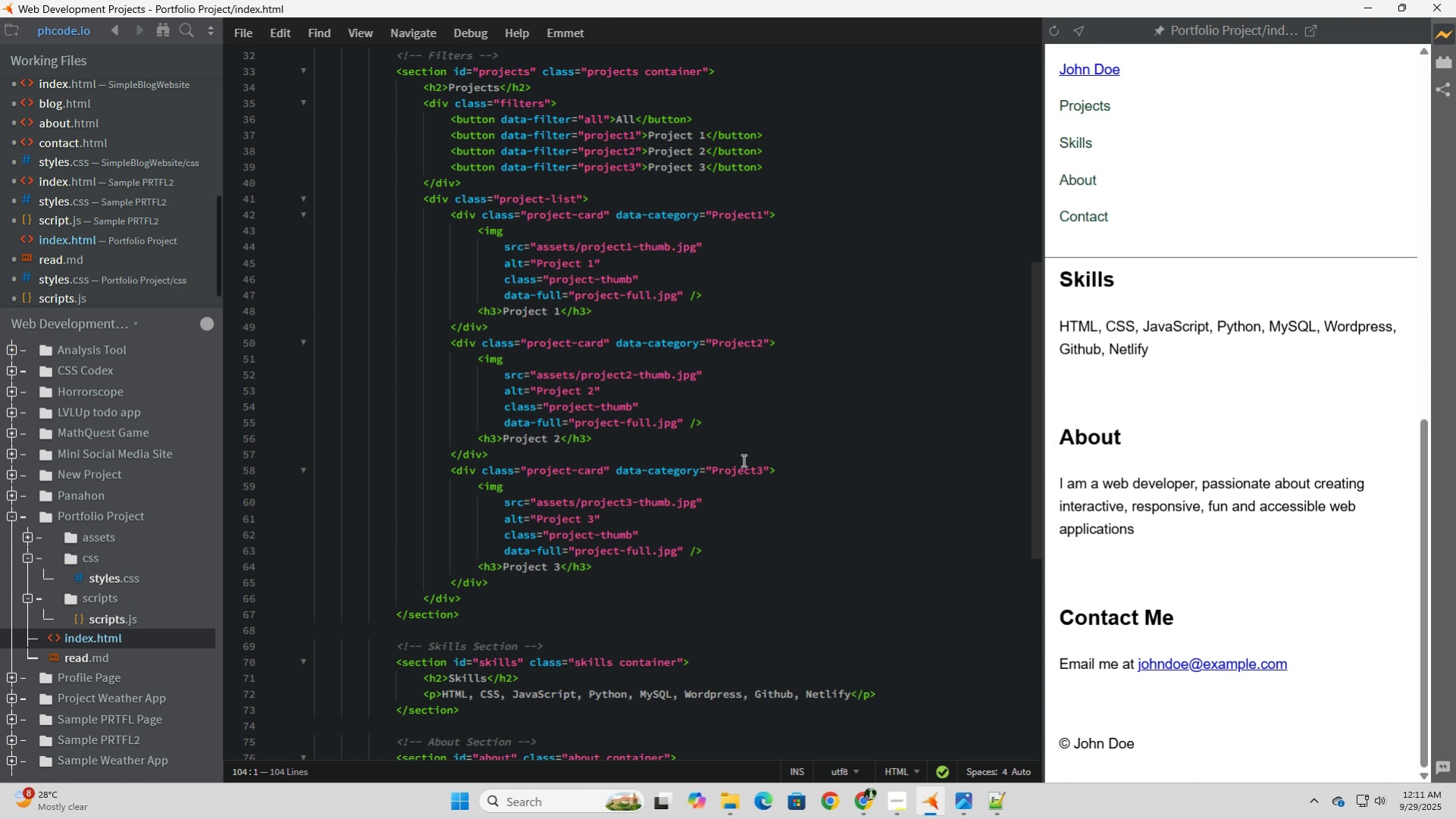 
wait(14.92)
 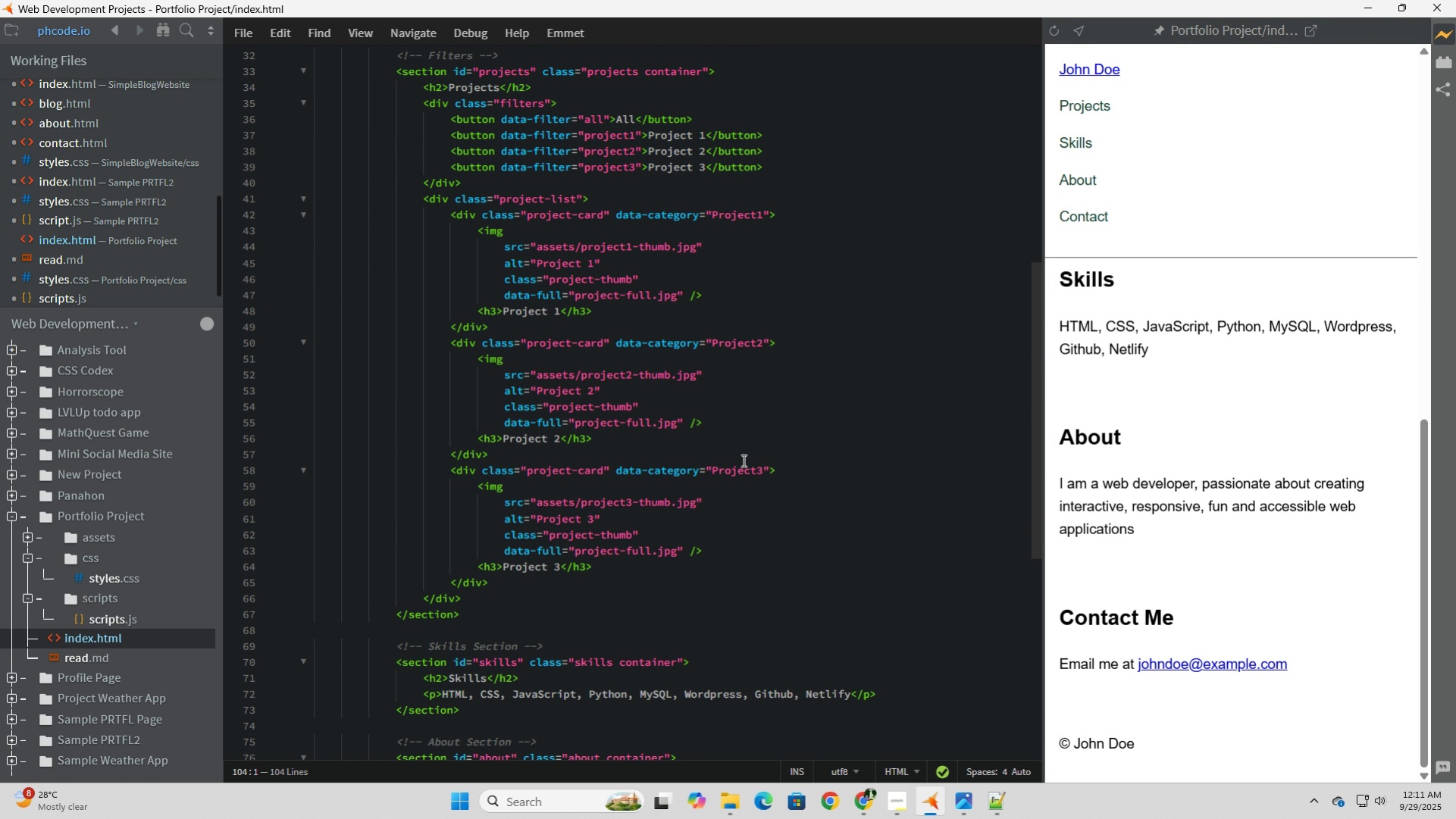 
scroll: coordinate [742, 460], scroll_direction: down, amount: 5.0
 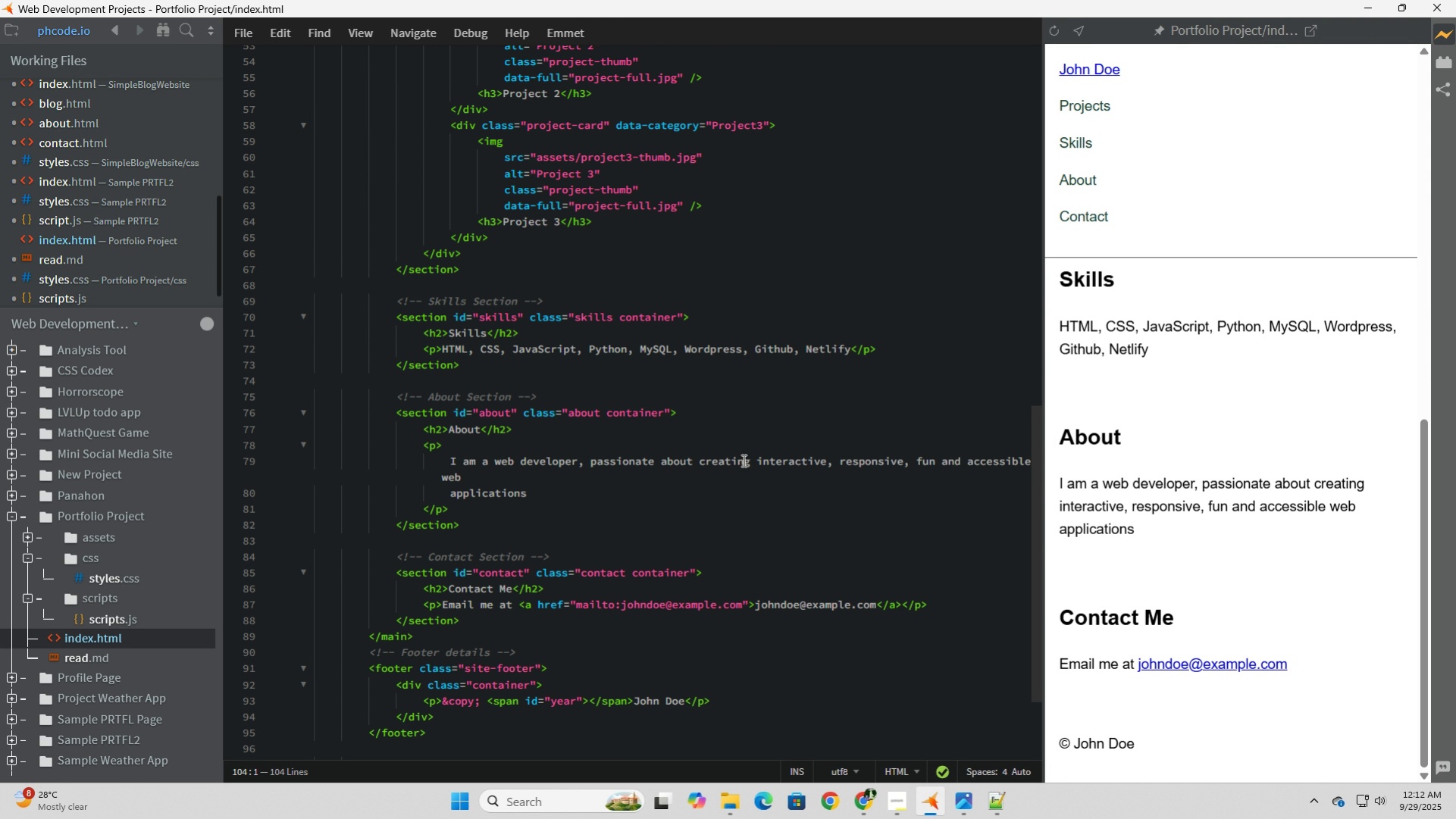 
wait(22.9)
 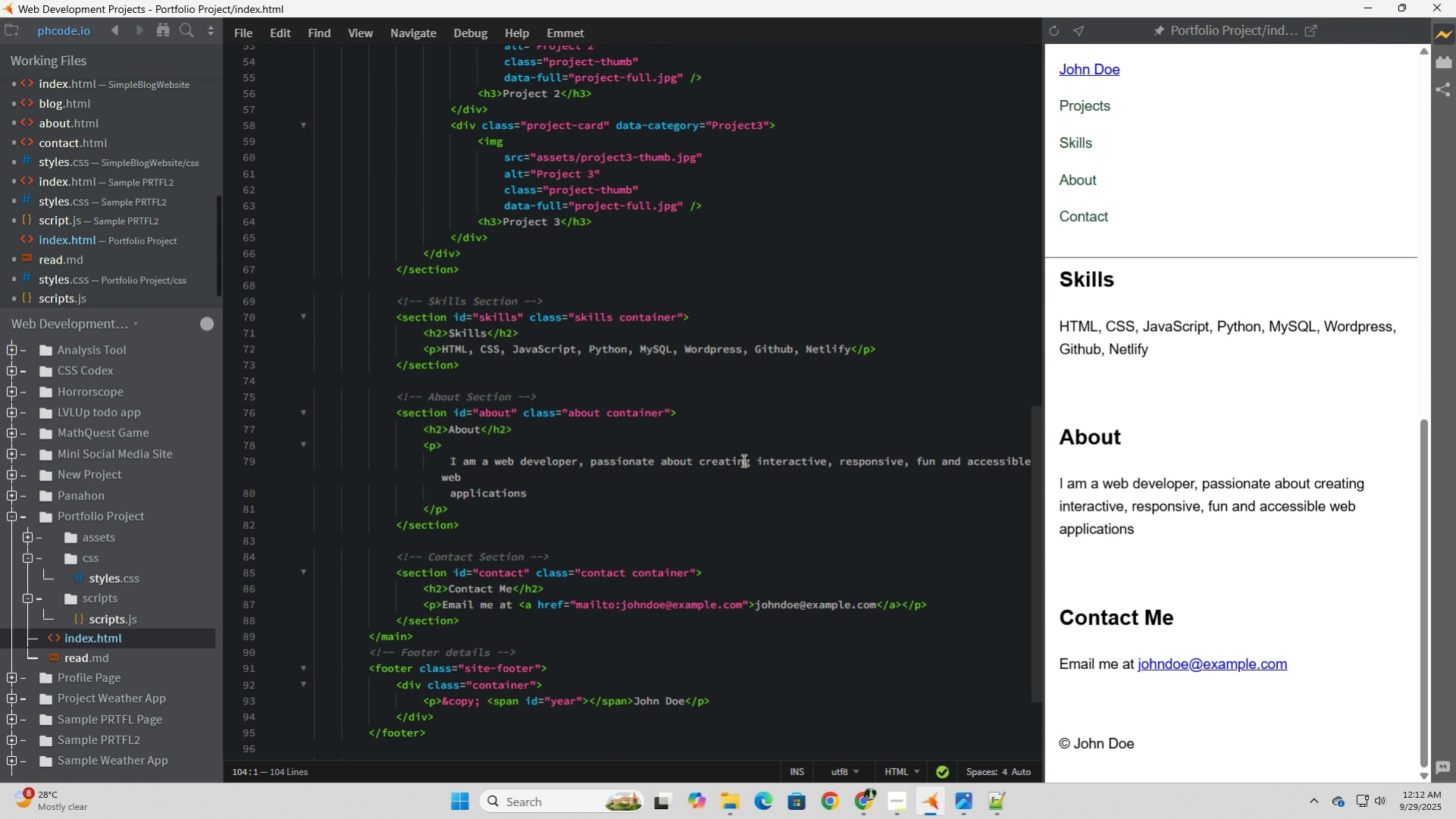 
scroll: coordinate [742, 460], scroll_direction: up, amount: 19.0
 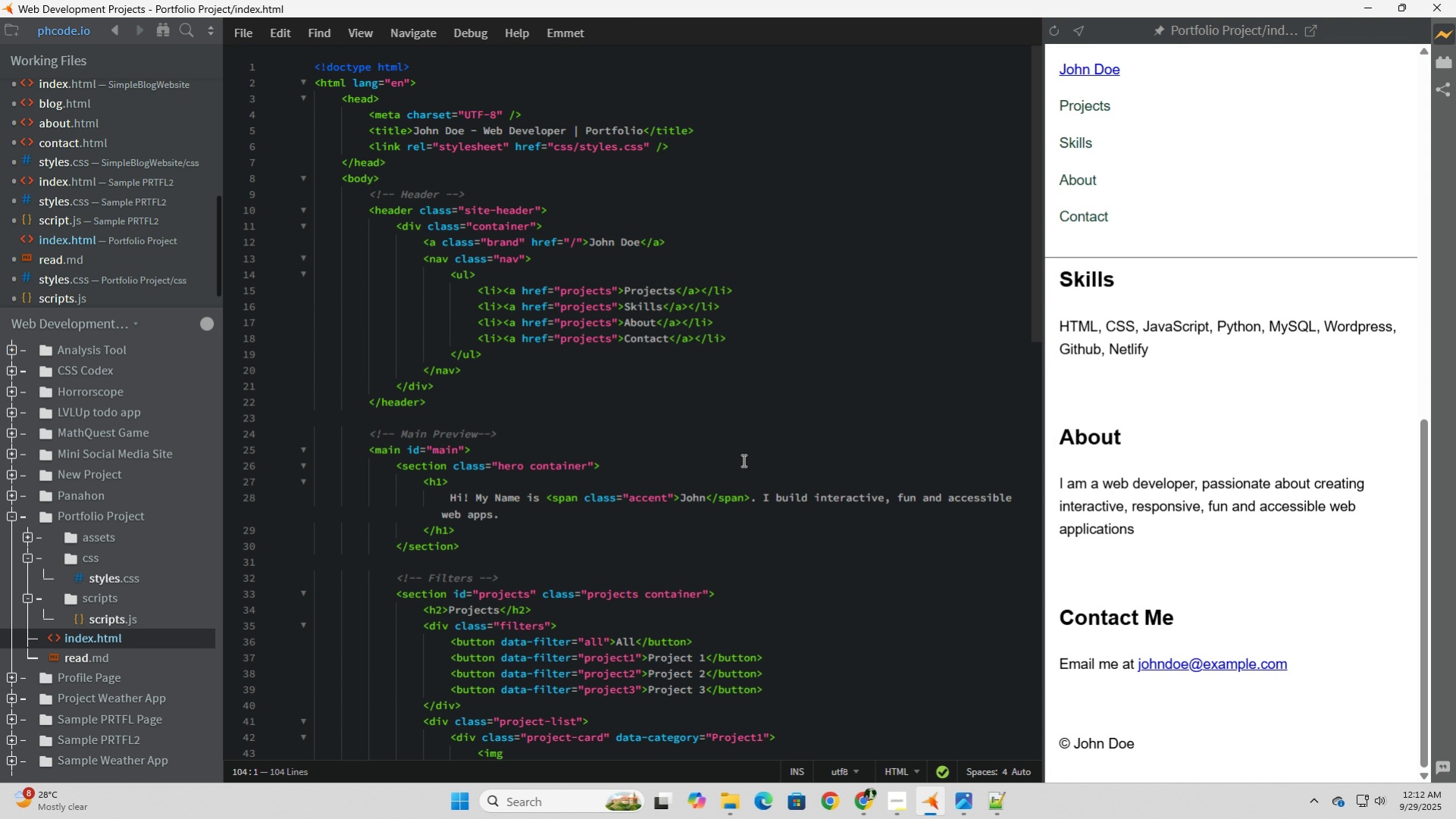 
wait(8.56)
 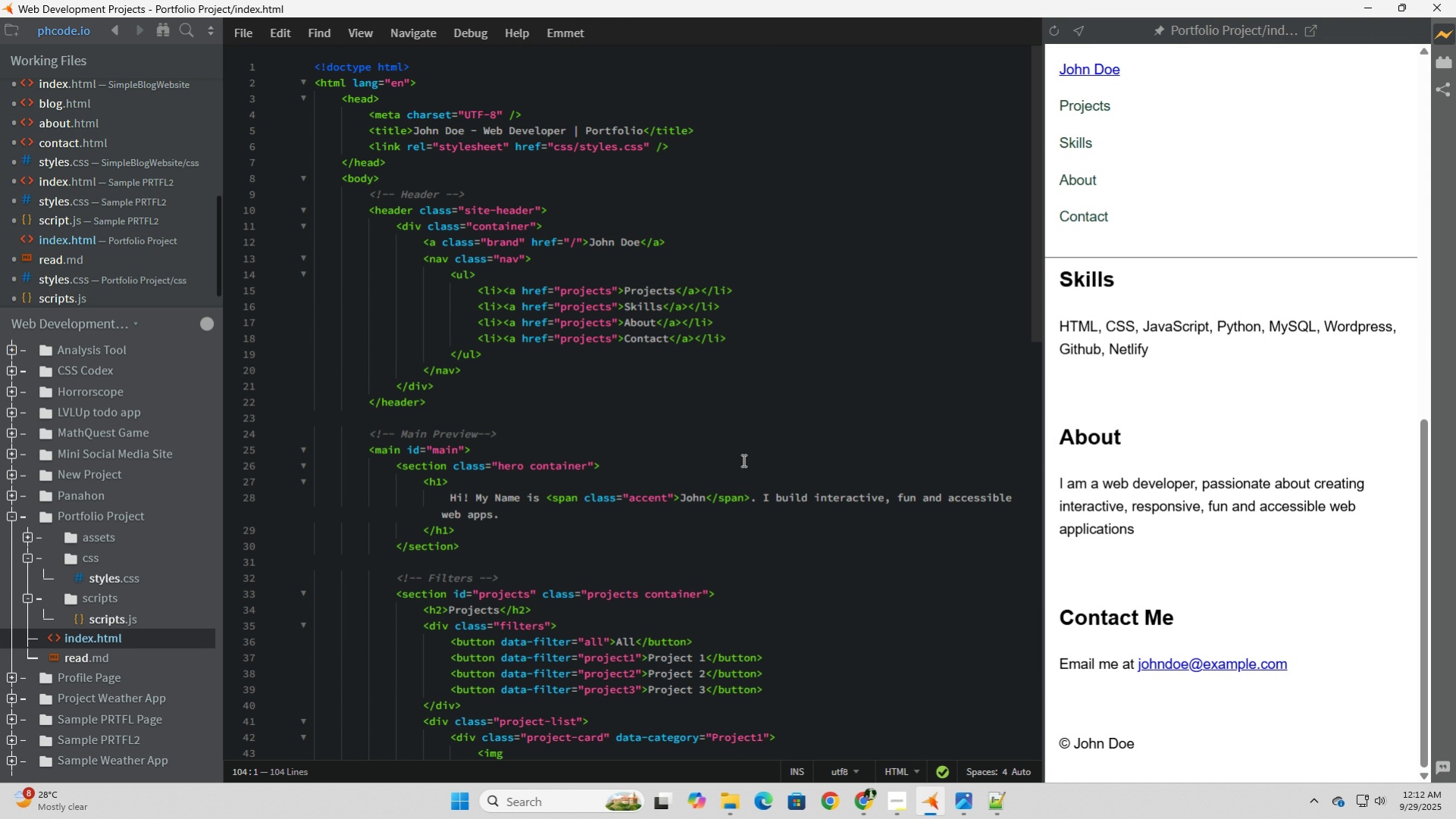 
scroll: coordinate [1209, 538], scroll_direction: up, amount: 10.0
 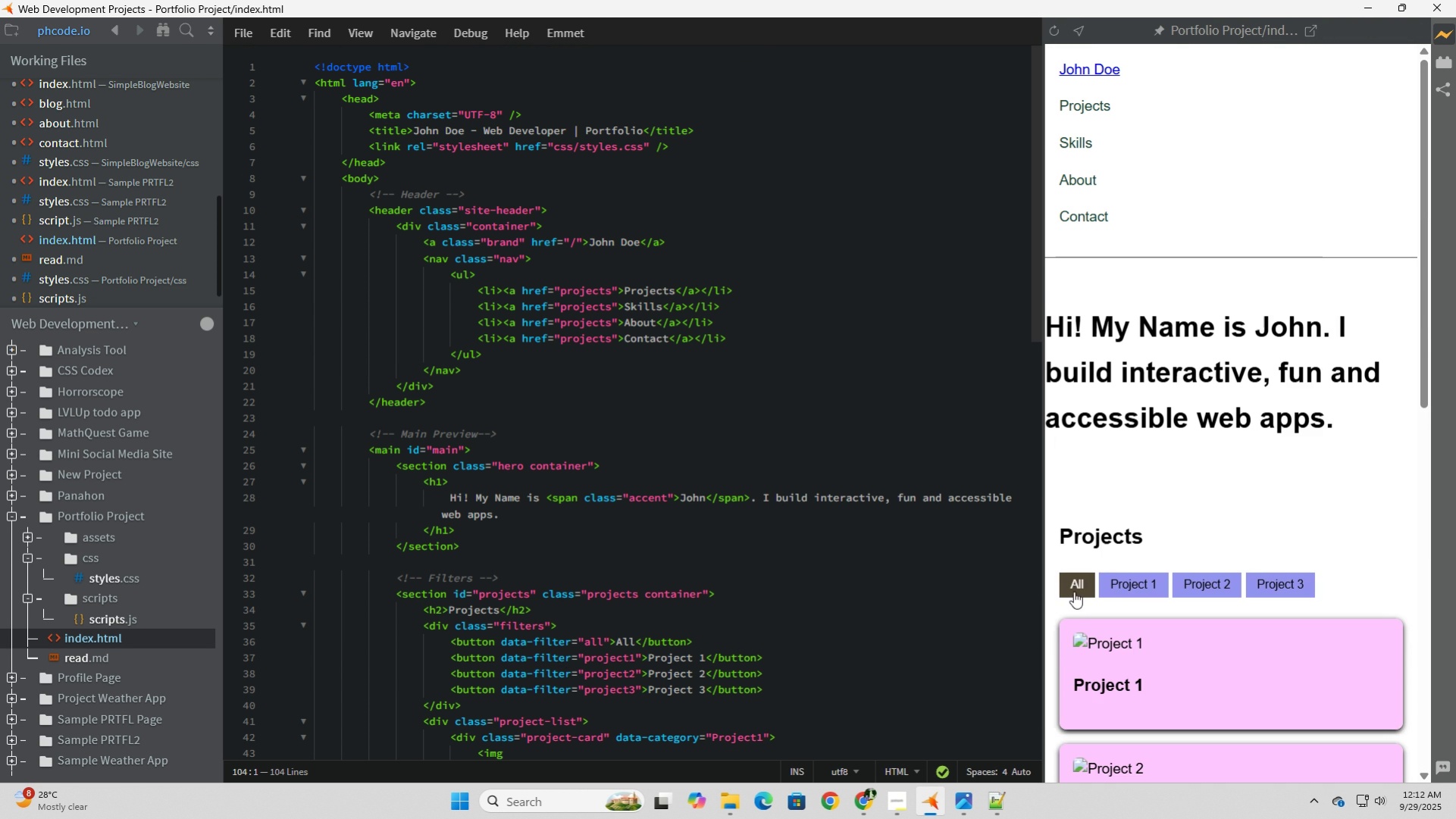 
left_click([1076, 590])
 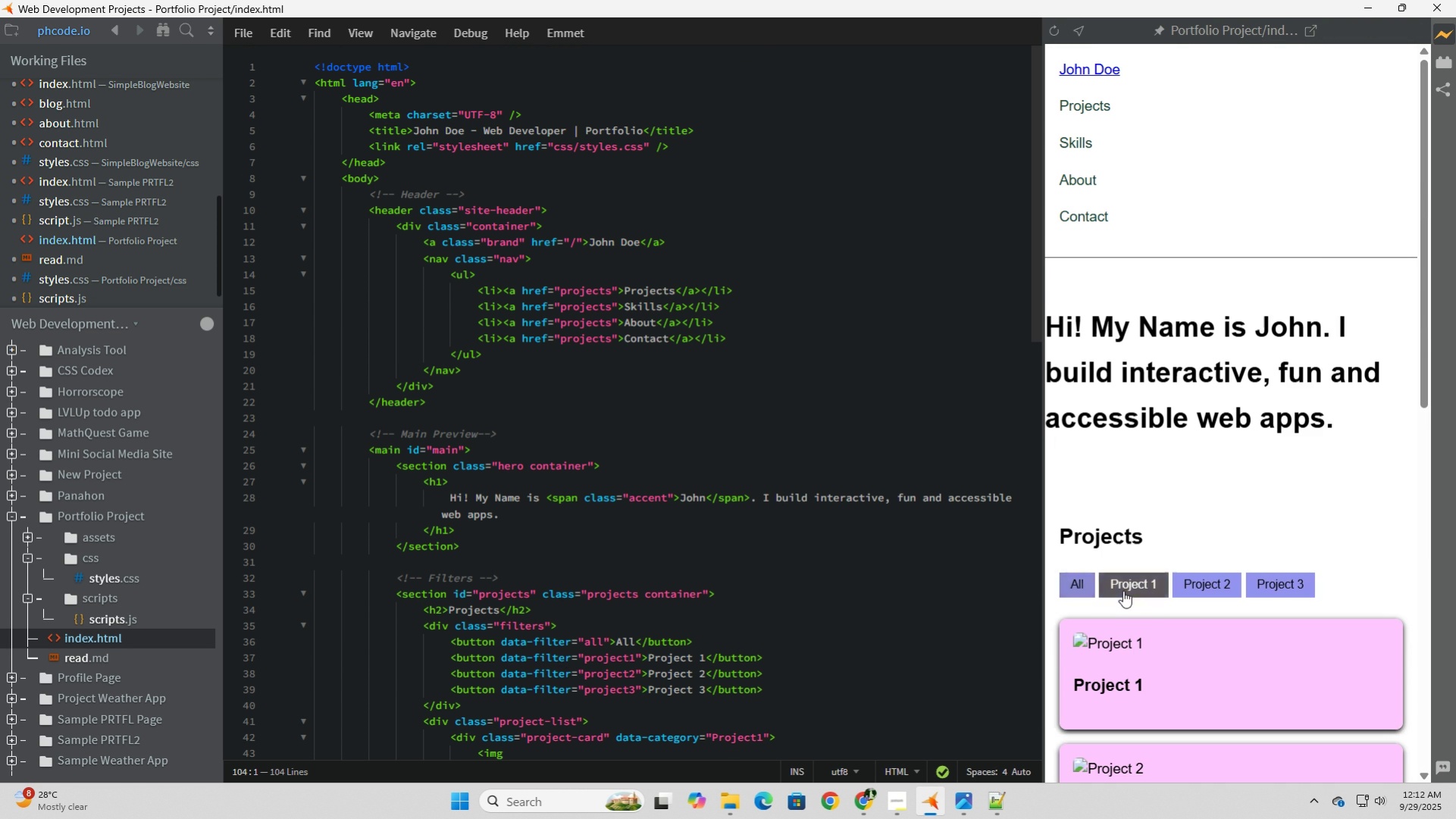 
left_click([1123, 590])
 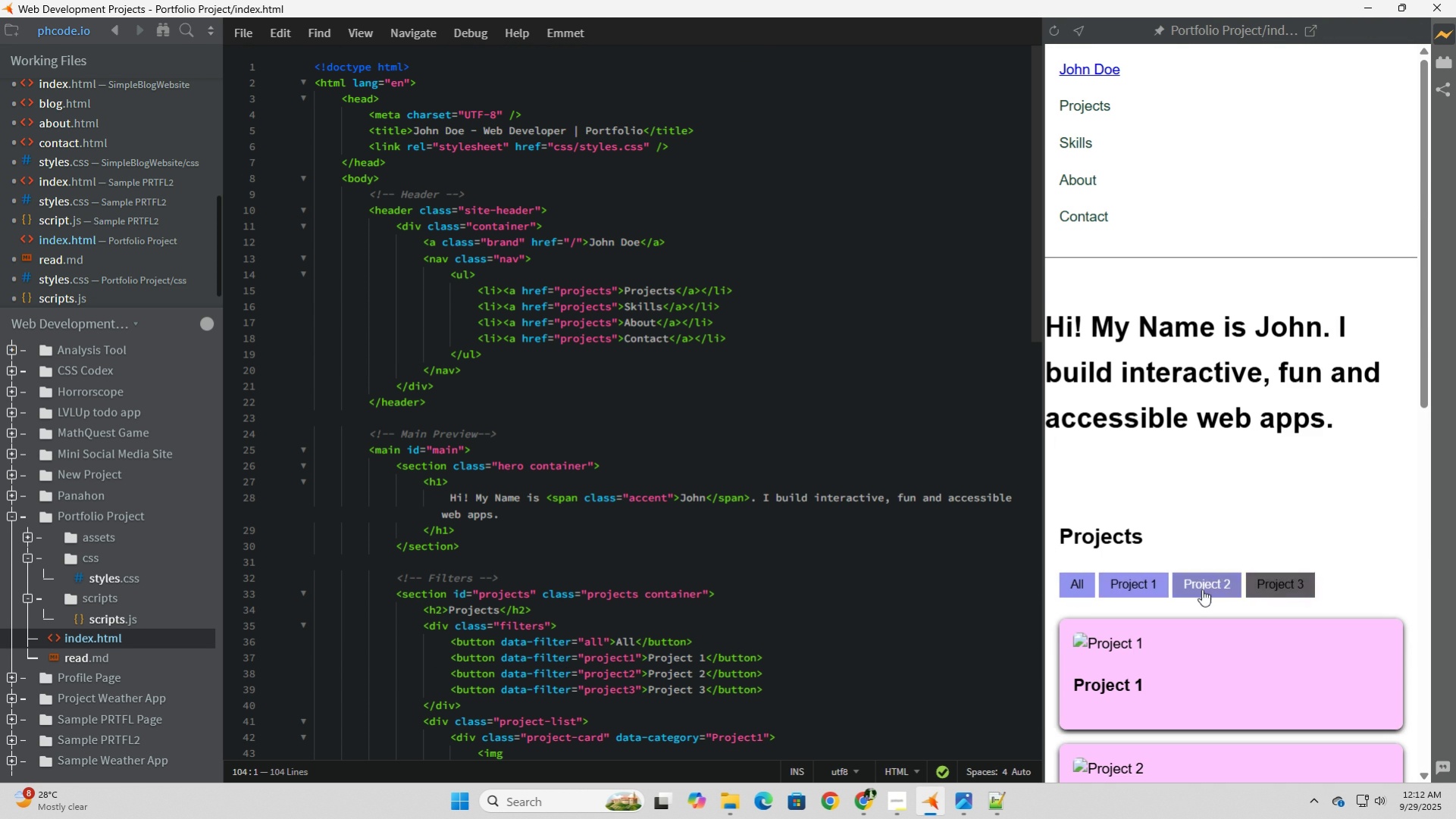 
scroll: coordinate [1201, 589], scroll_direction: down, amount: 3.0
 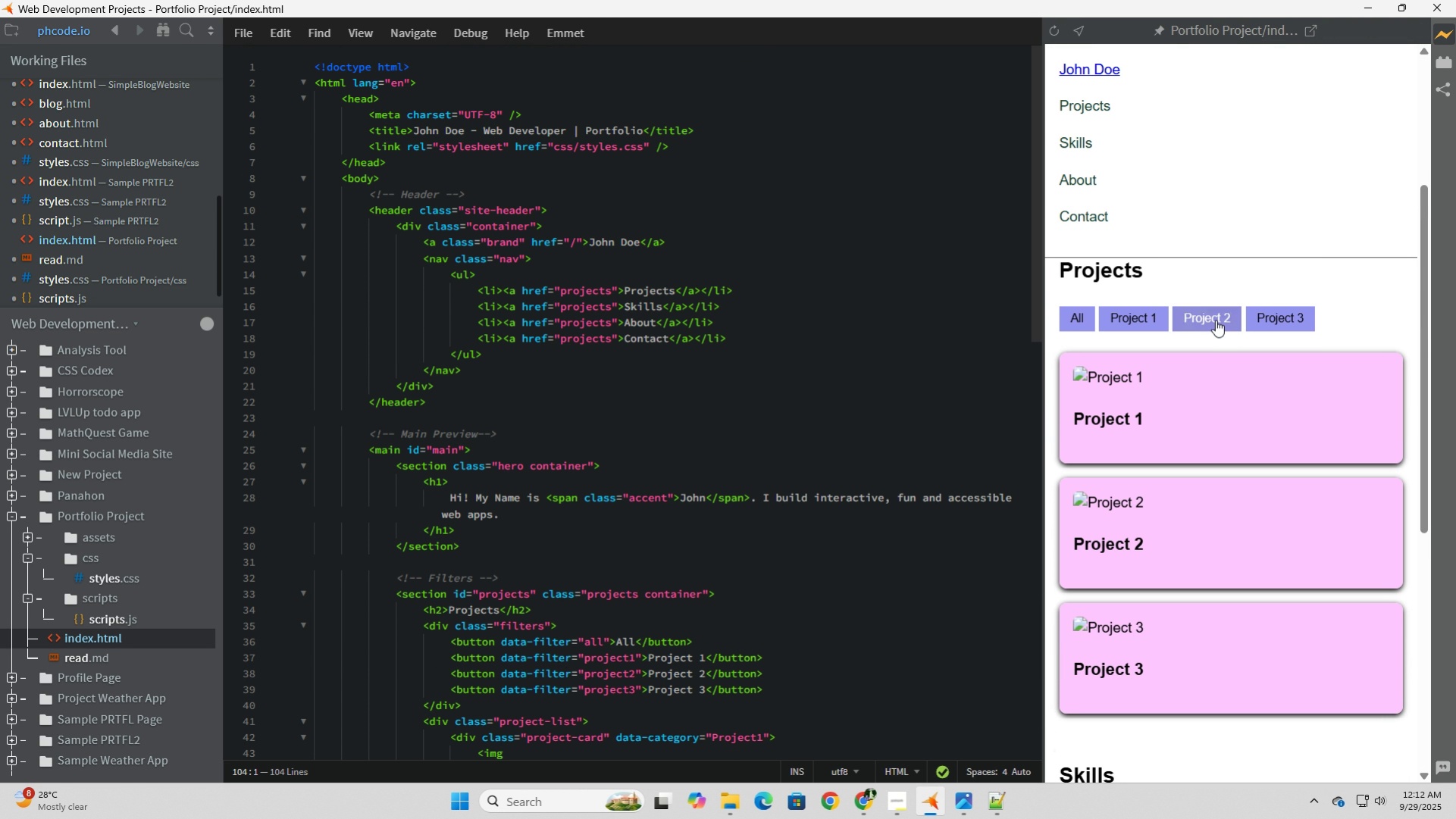 
left_click([1215, 319])
 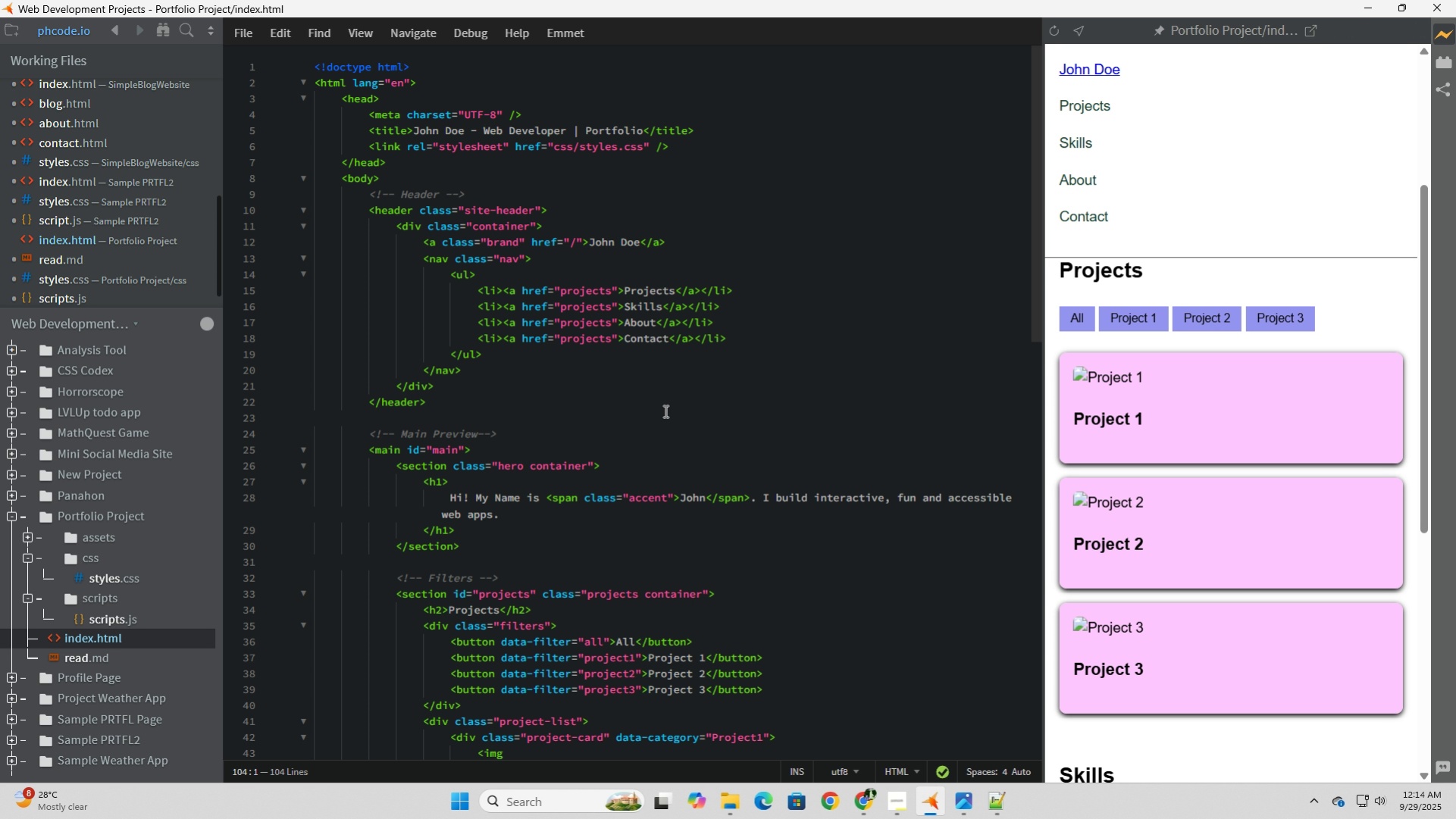 
wait(87.69)
 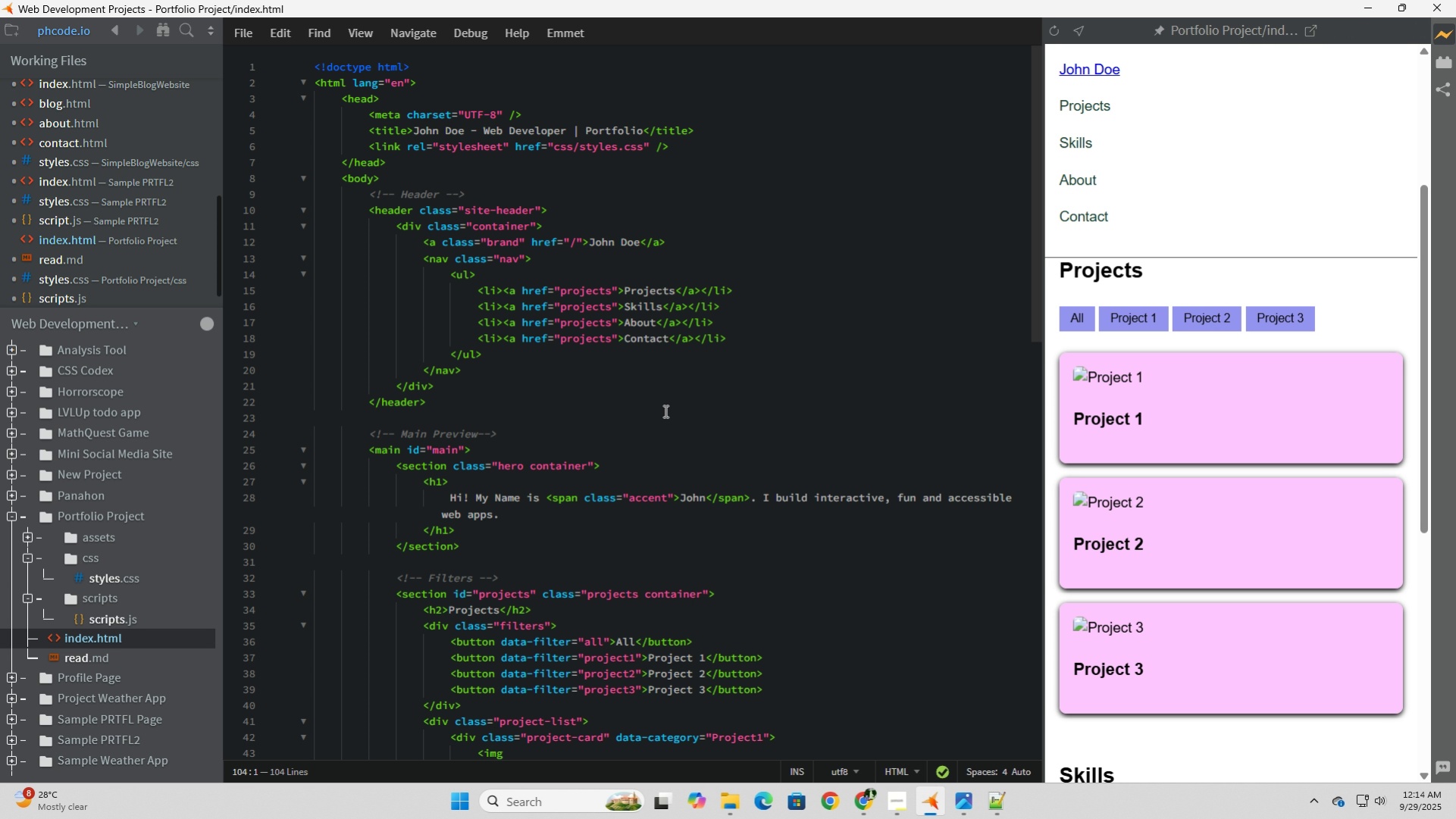 
scroll: coordinate [712, 408], scroll_direction: up, amount: 4.0
 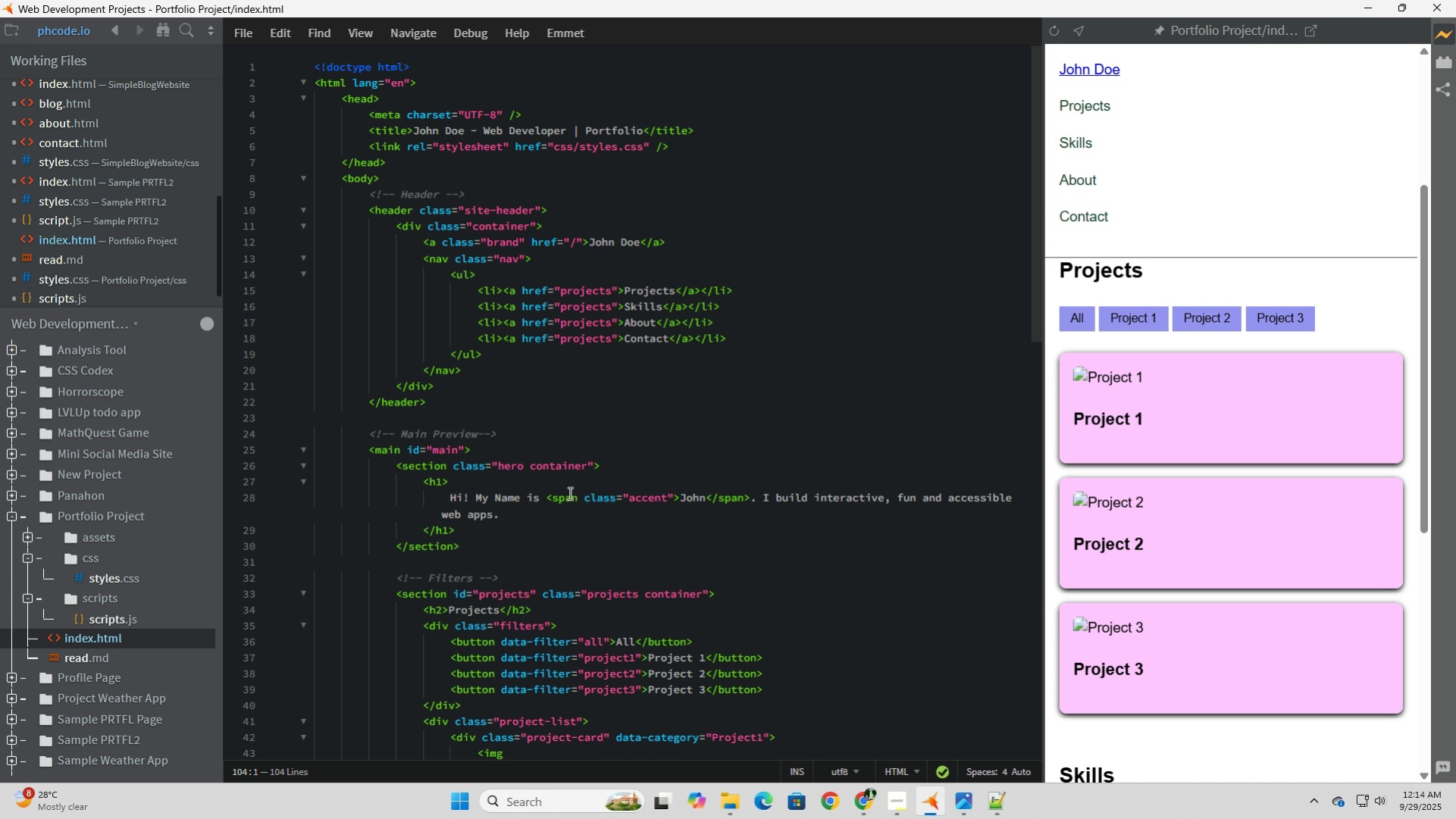 
wait(9.05)
 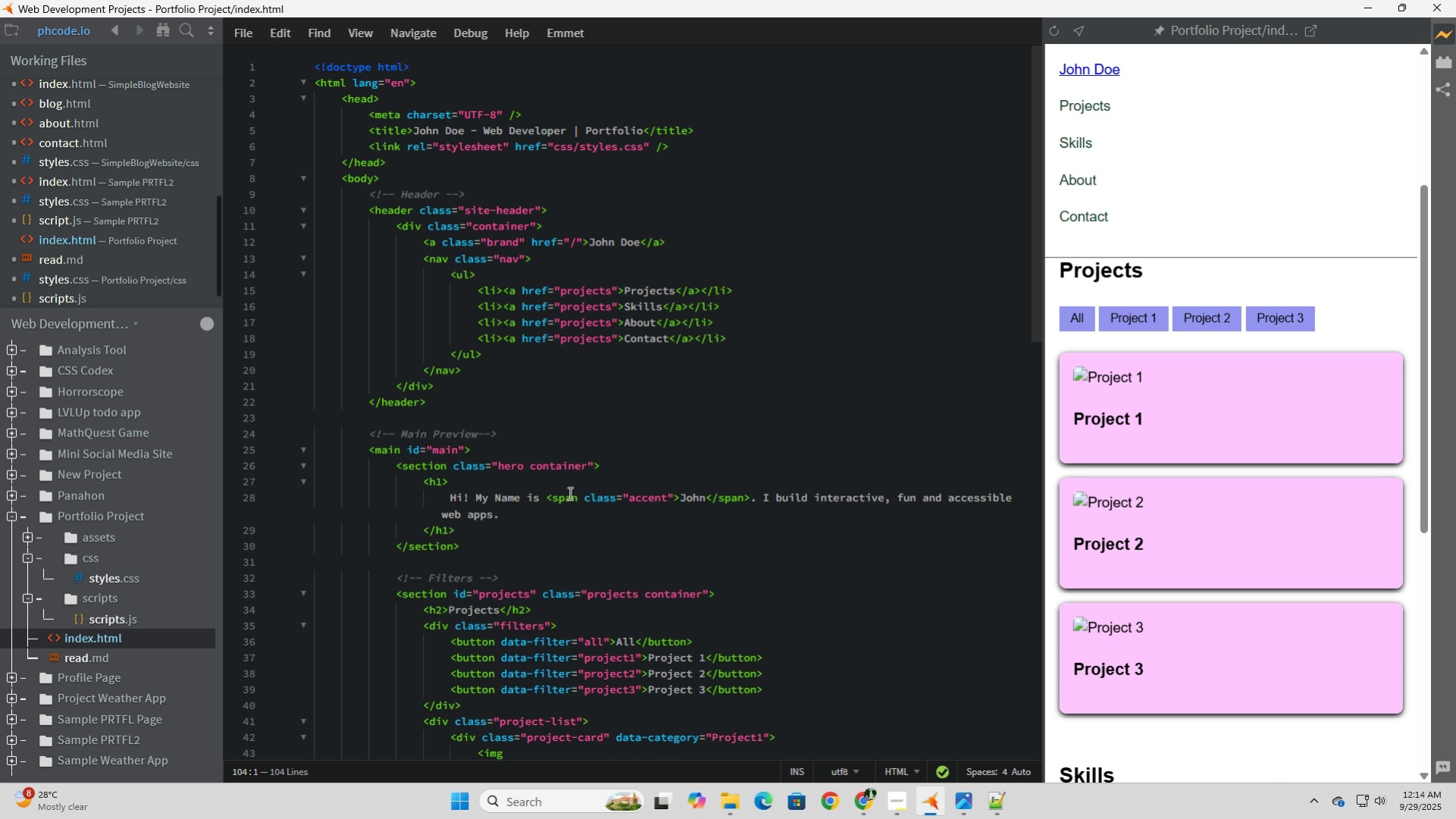 
scroll: coordinate [568, 492], scroll_direction: down, amount: 2.0
 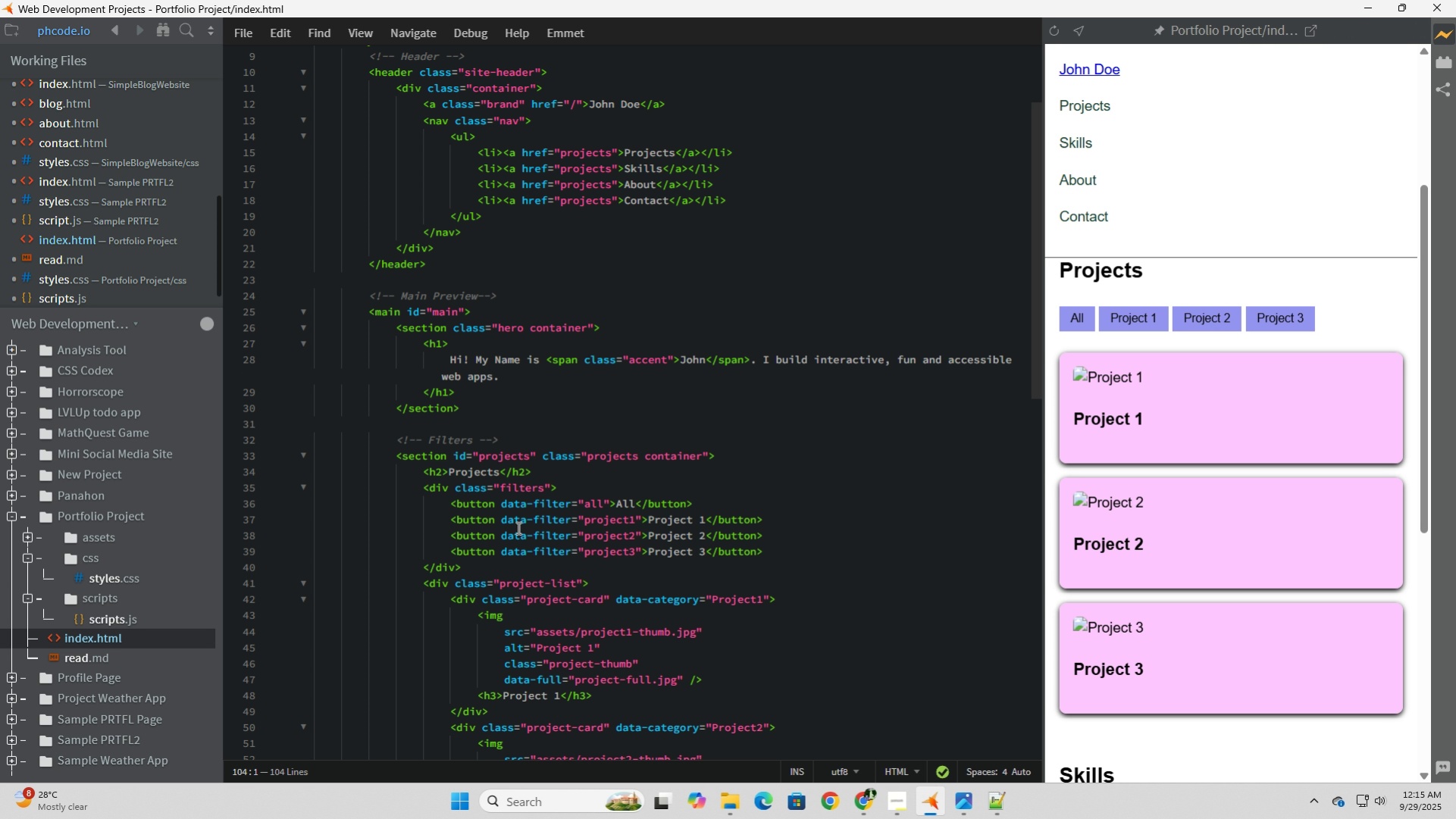 
wait(65.48)
 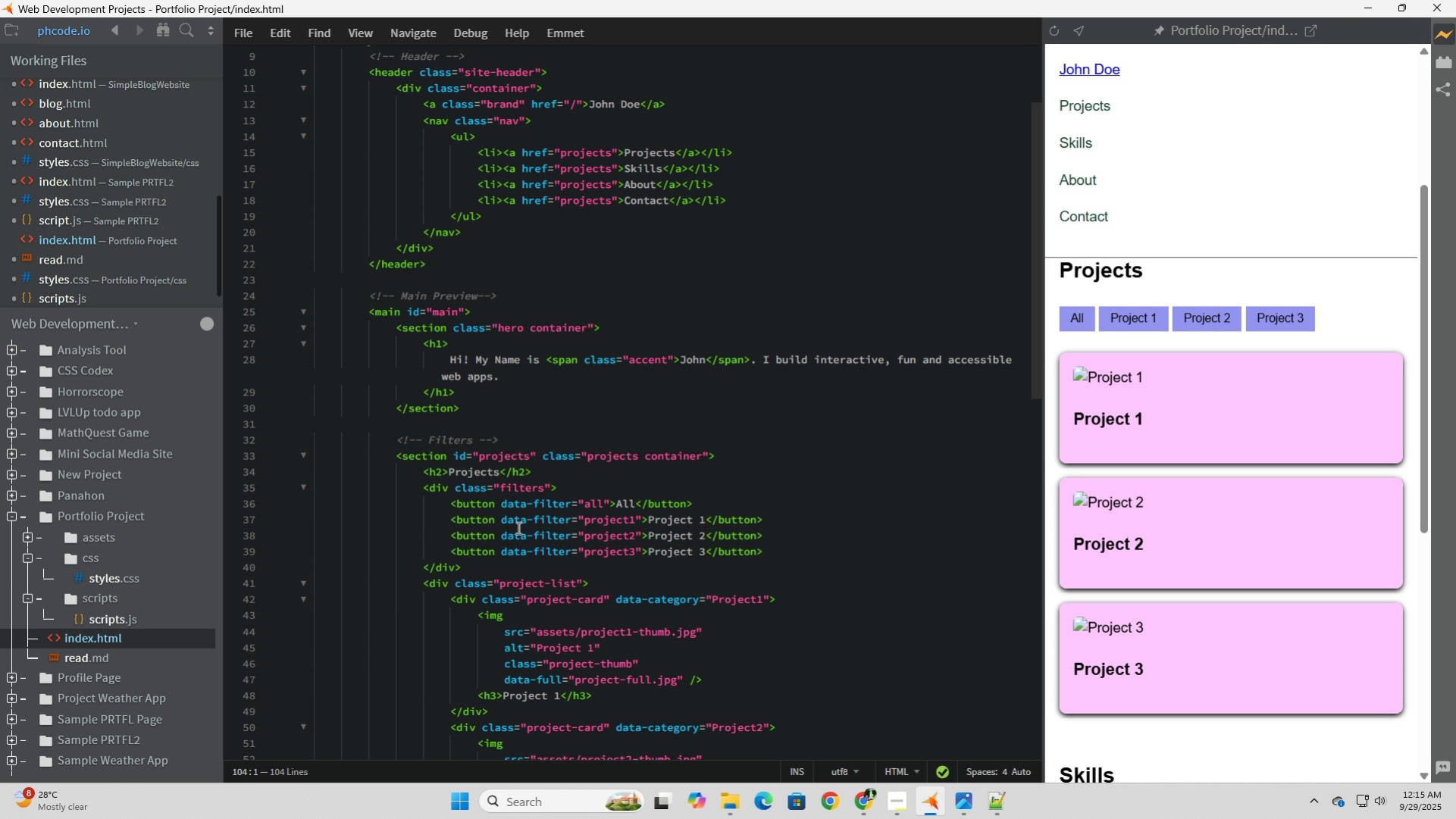 
scroll: coordinate [30, 592], scroll_direction: down, amount: 18.0
 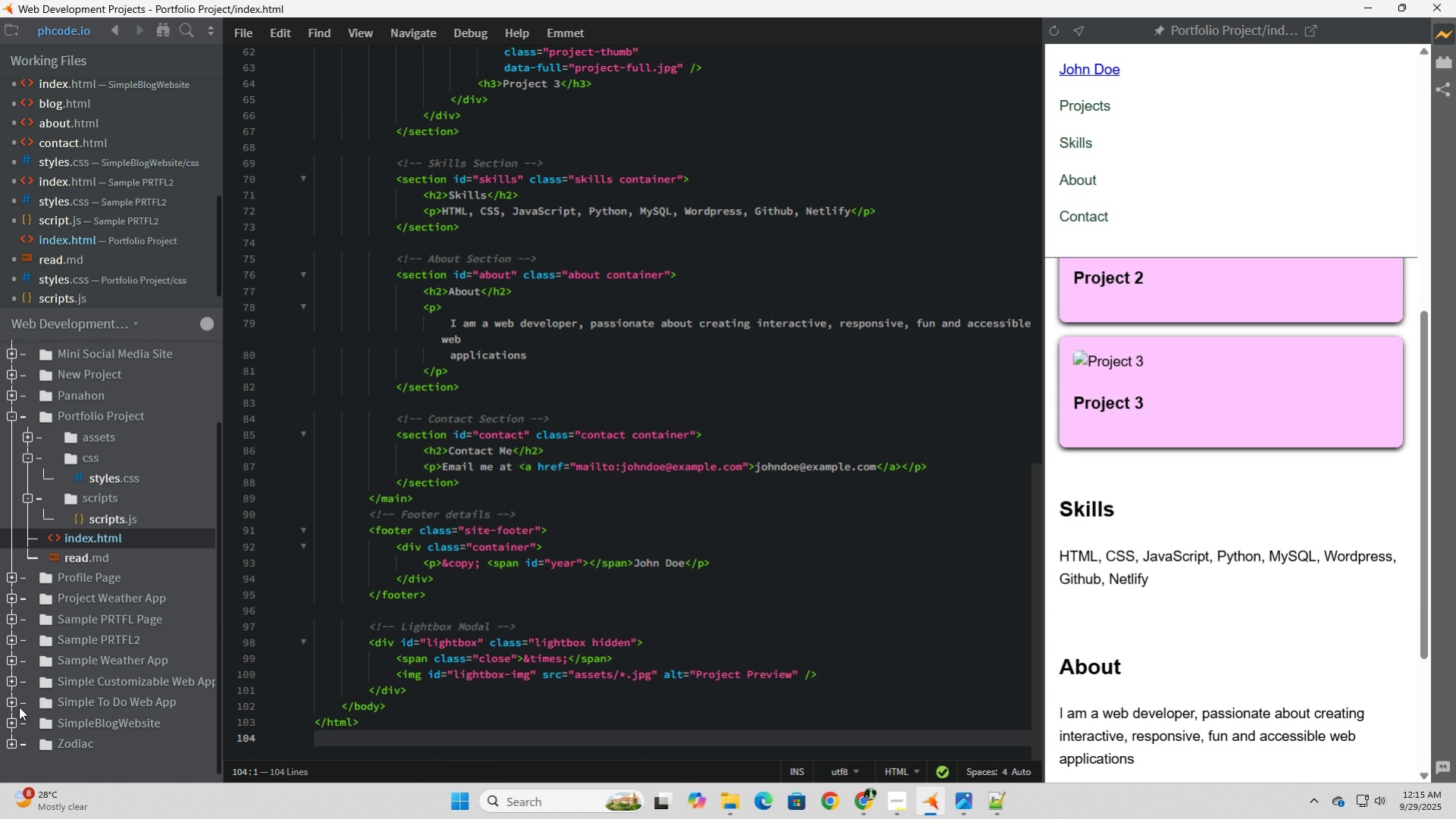 
left_click([10, 701])
 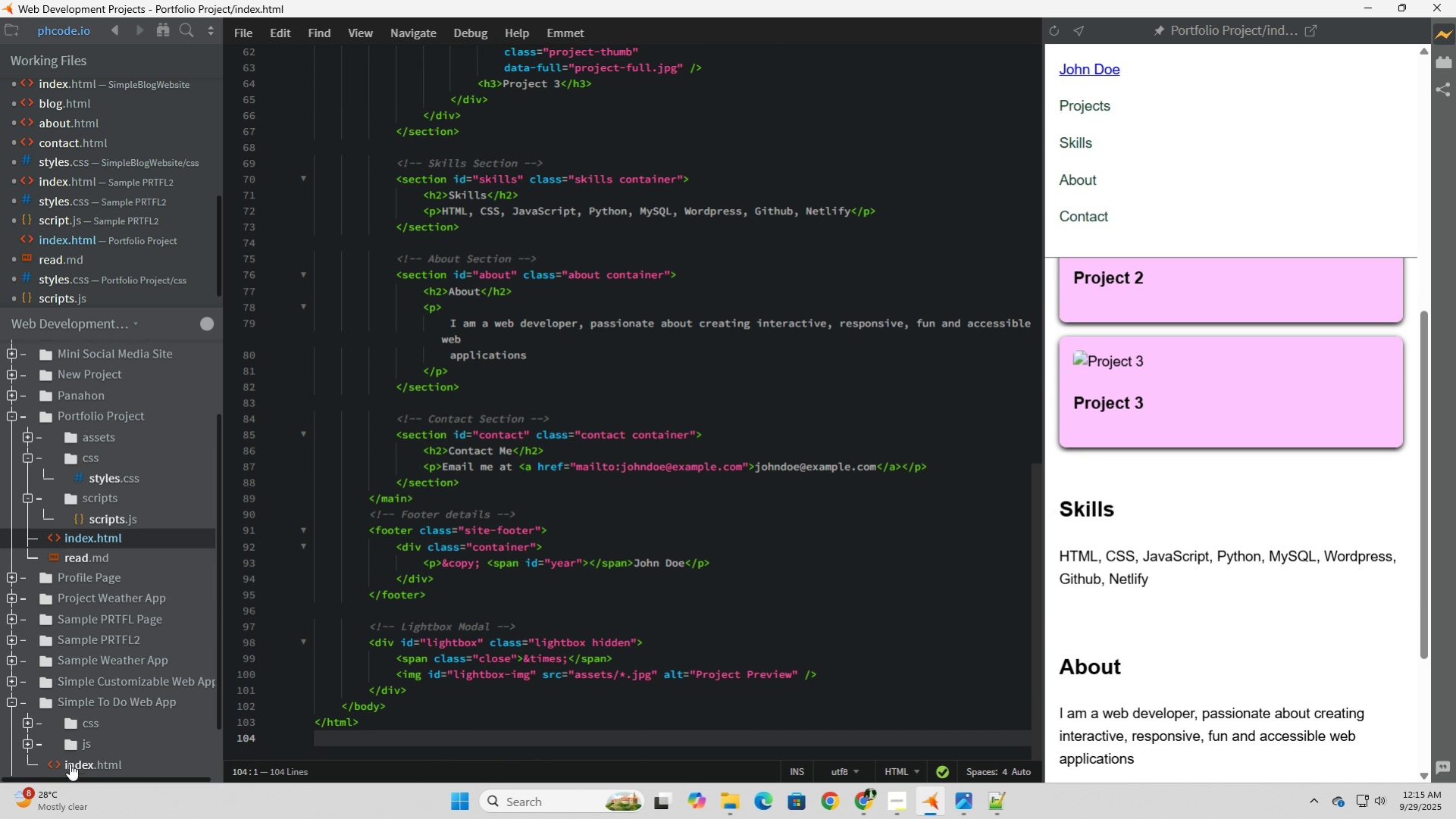 
left_click([83, 771])
 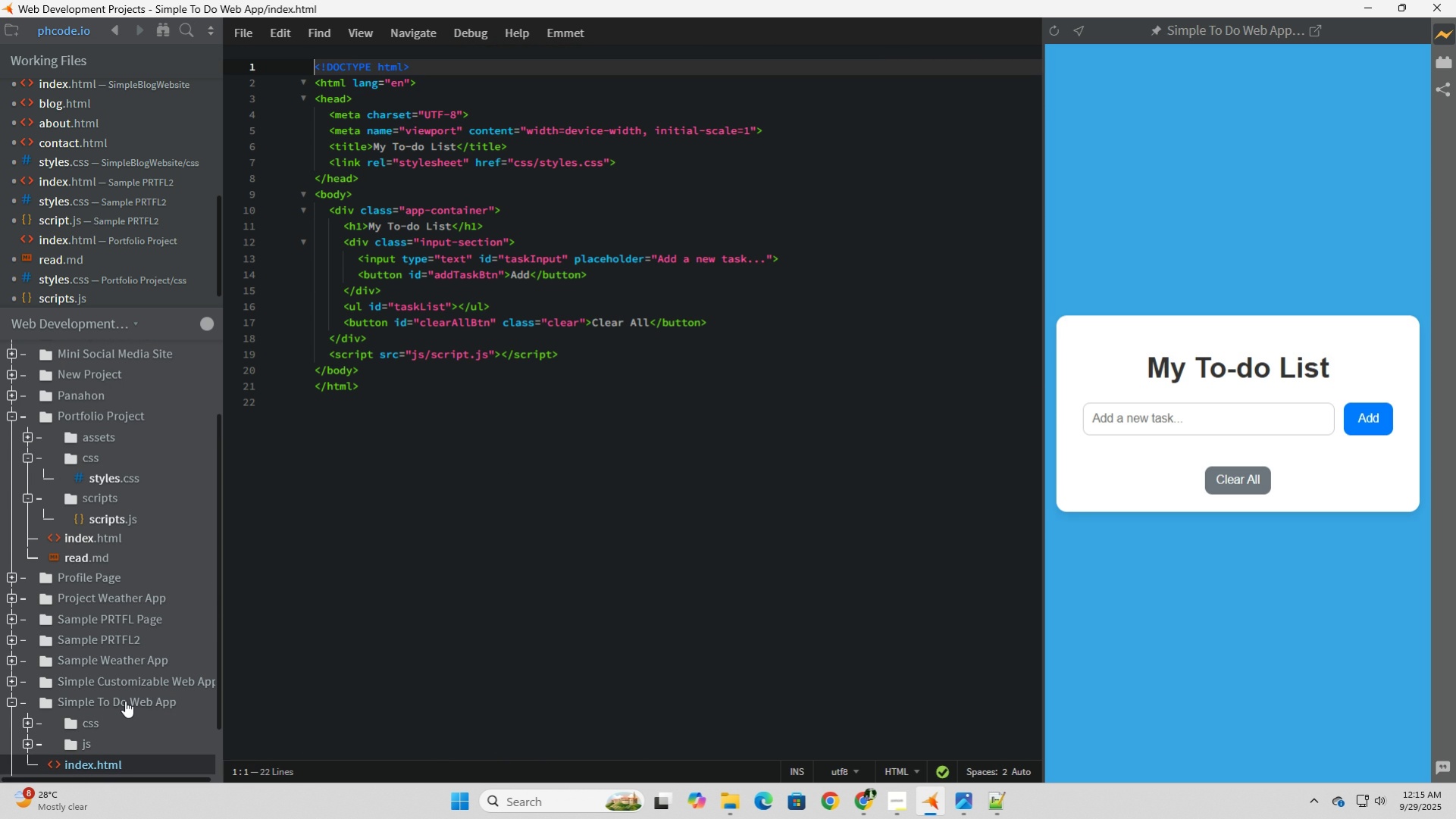 
wait(16.4)
 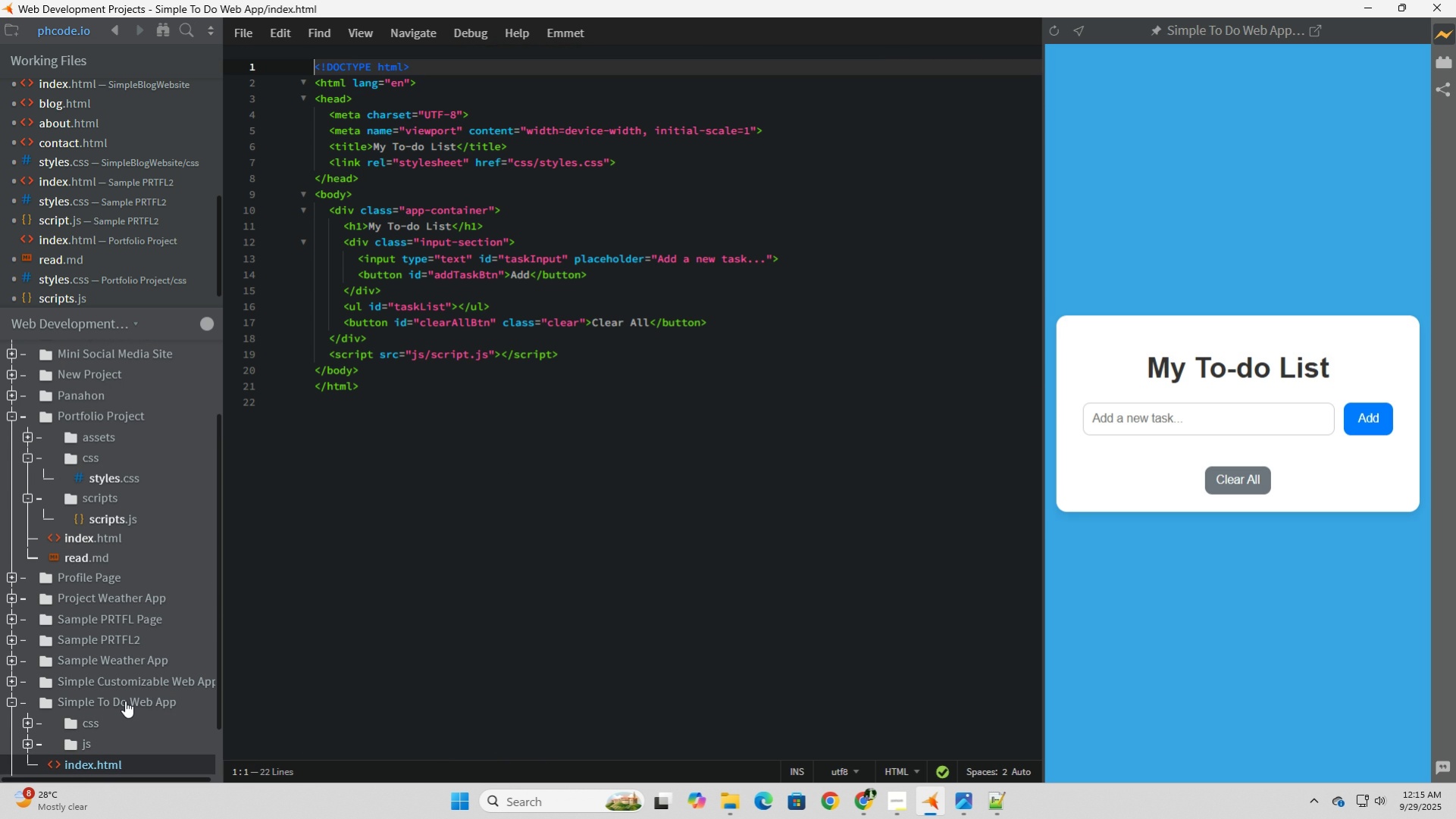 
left_click([967, 802])
 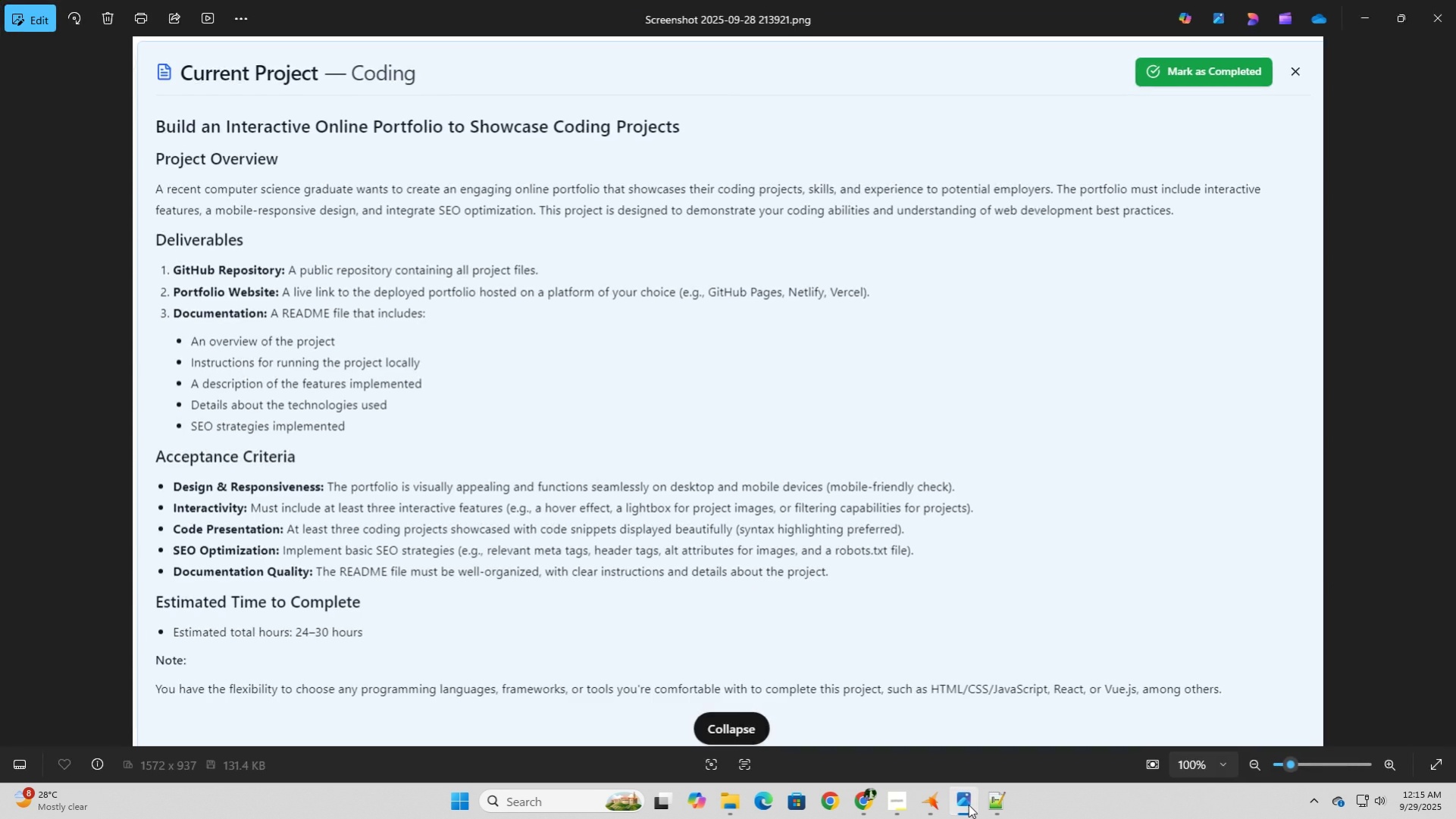 
left_click([968, 804])
 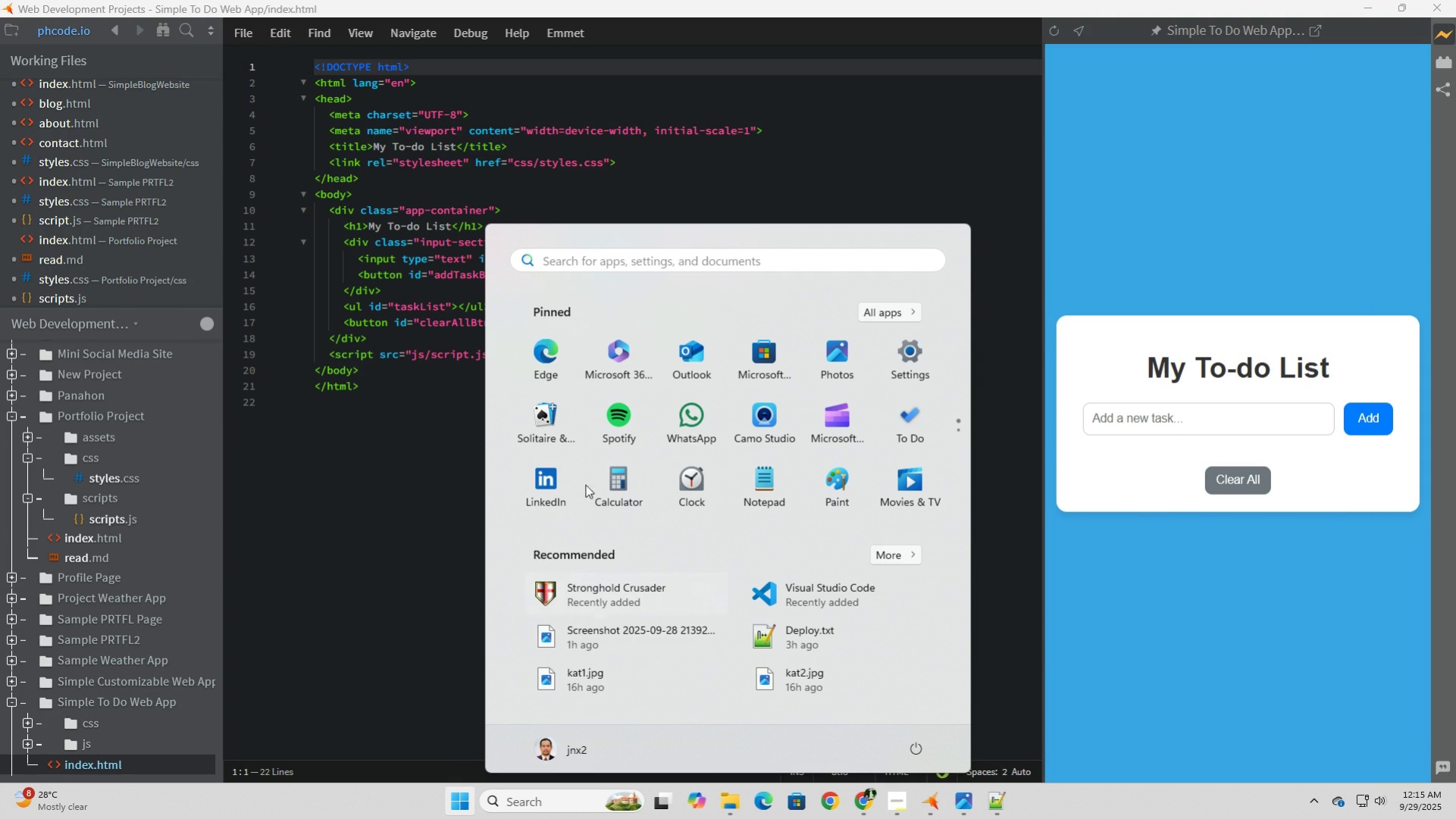 
left_click([637, 261])
 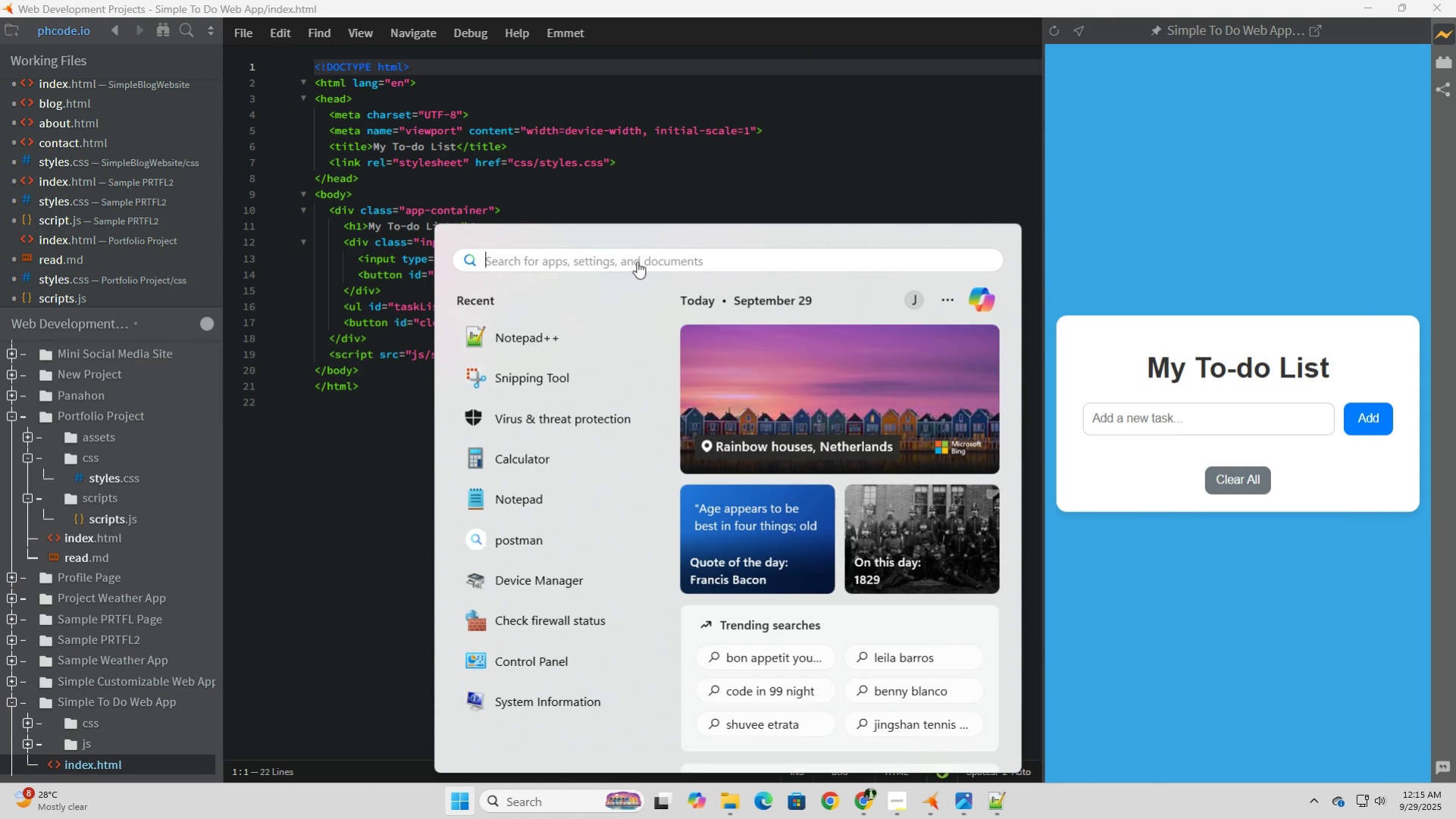 
type(sni)
 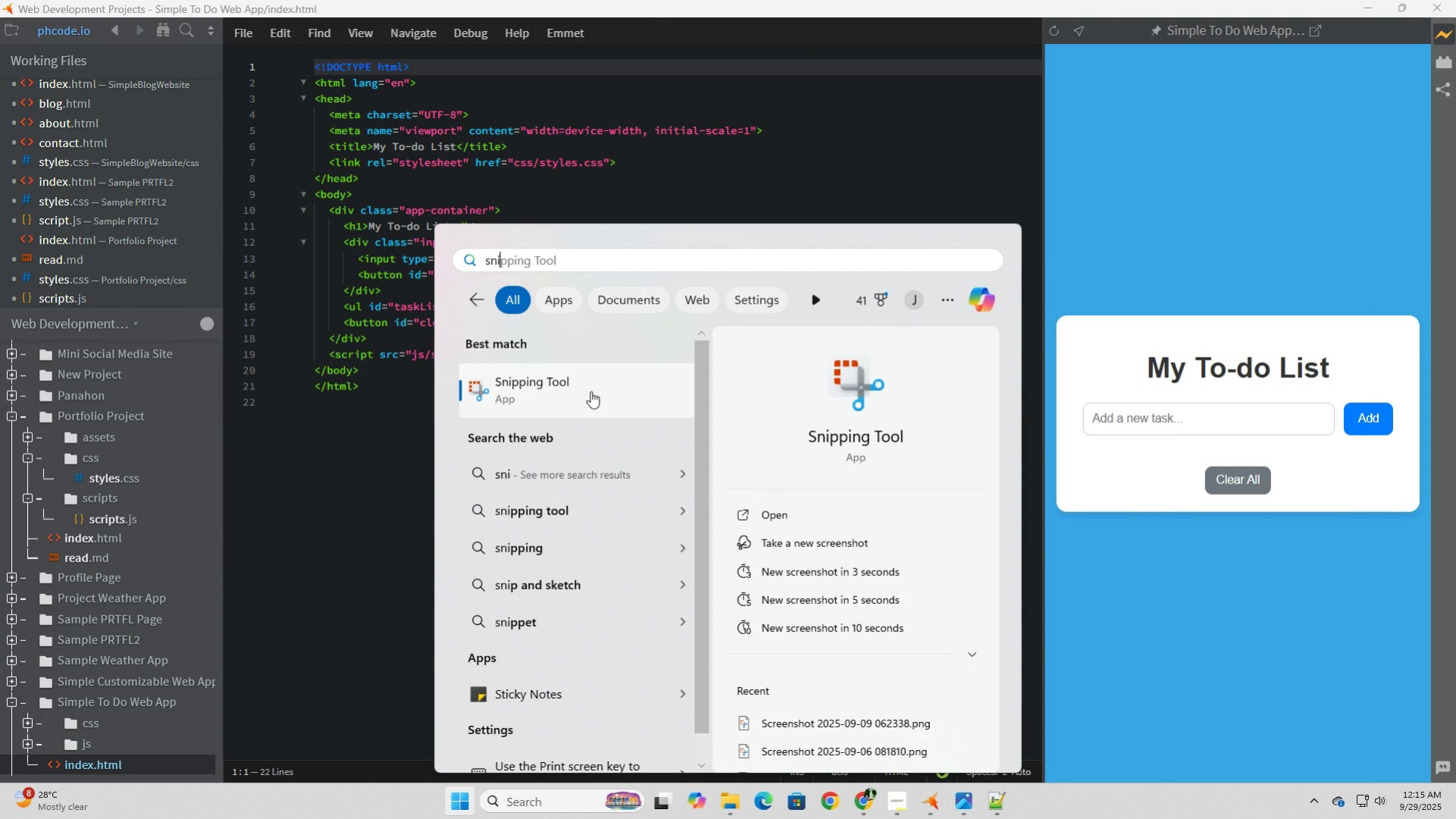 
left_click([590, 391])
 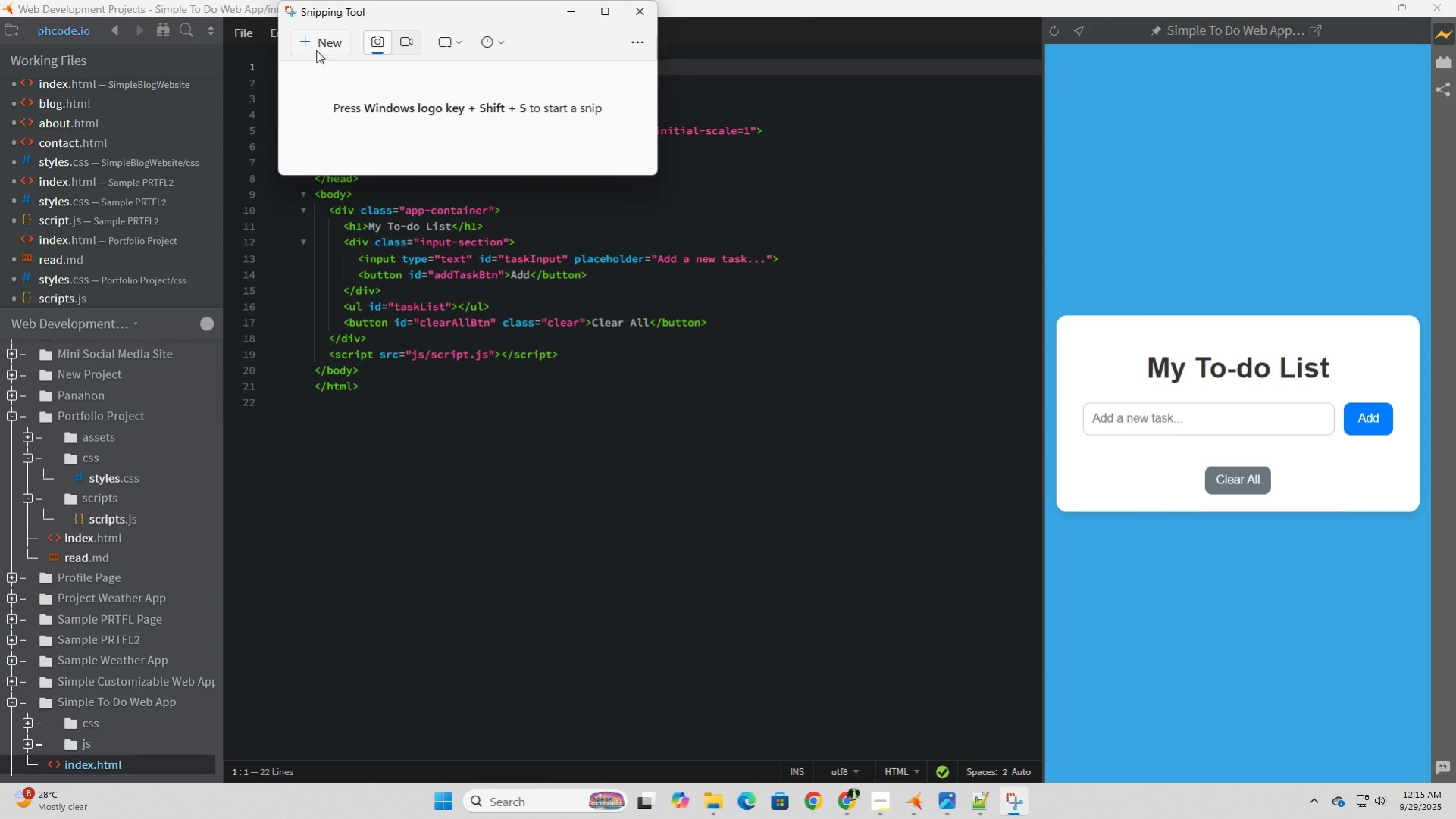 
left_click([316, 48])
 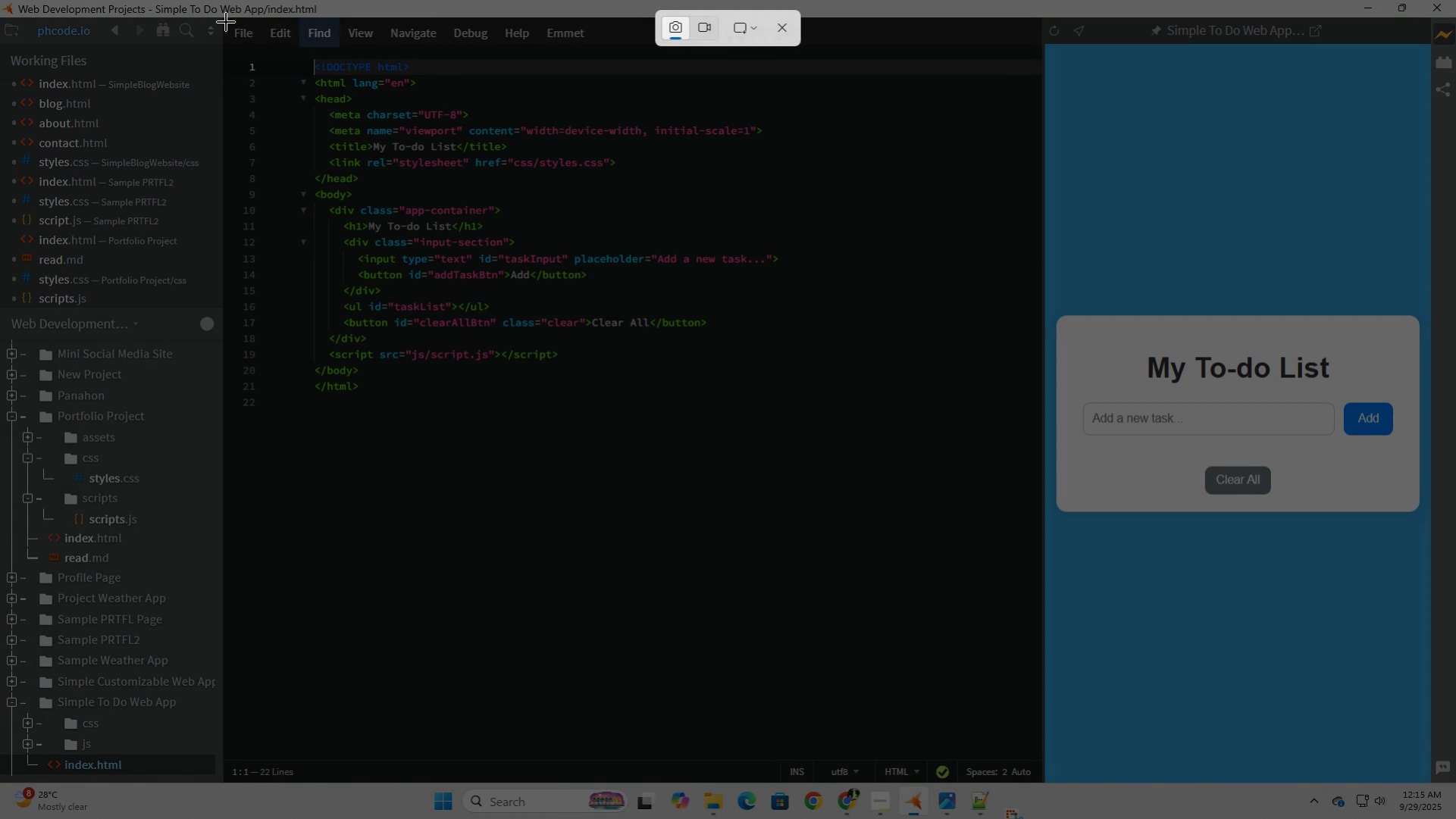 
left_click_drag(start_coordinate=[225, 21], to_coordinate=[816, 418])
 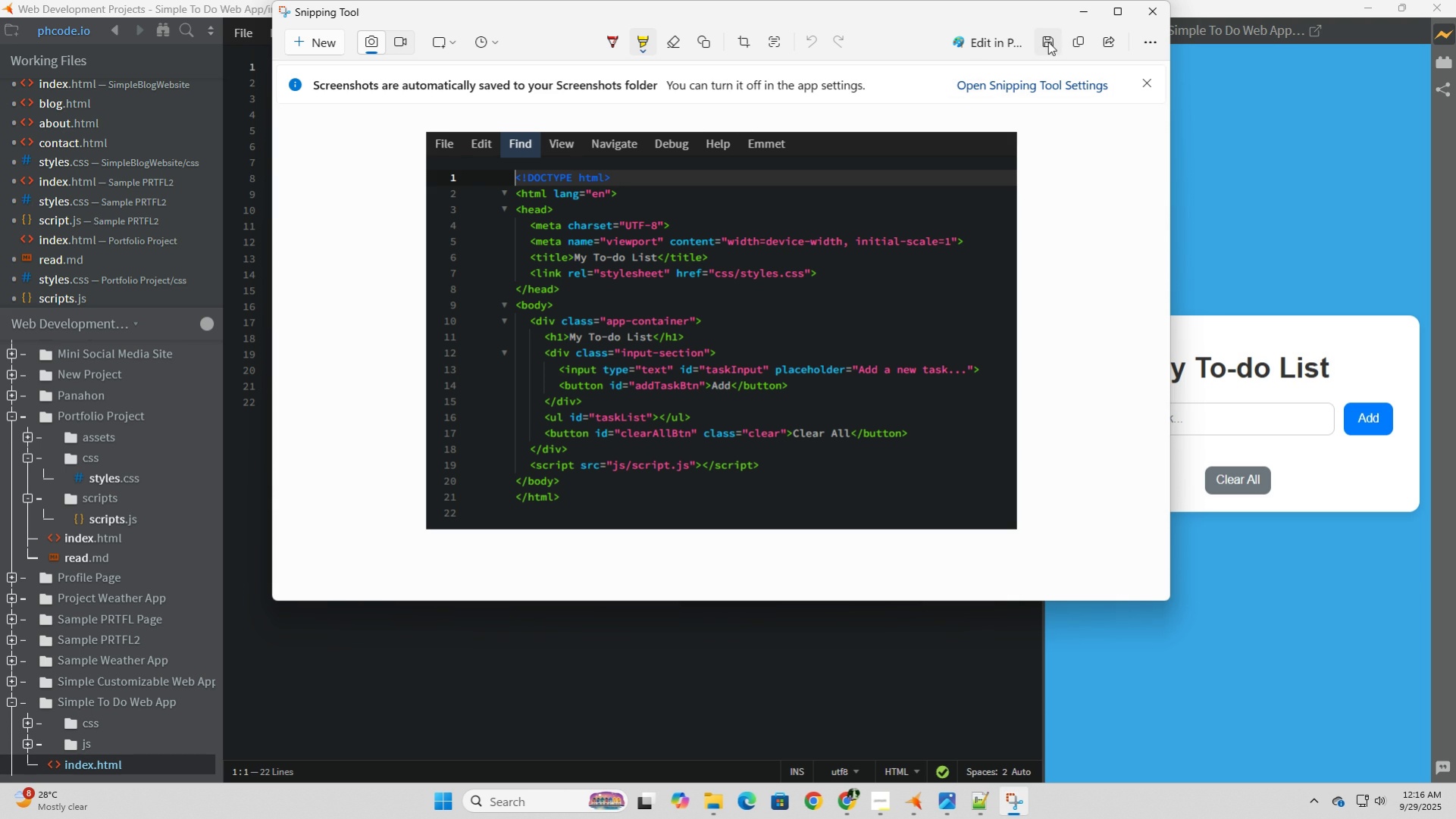 
left_click([1047, 43])
 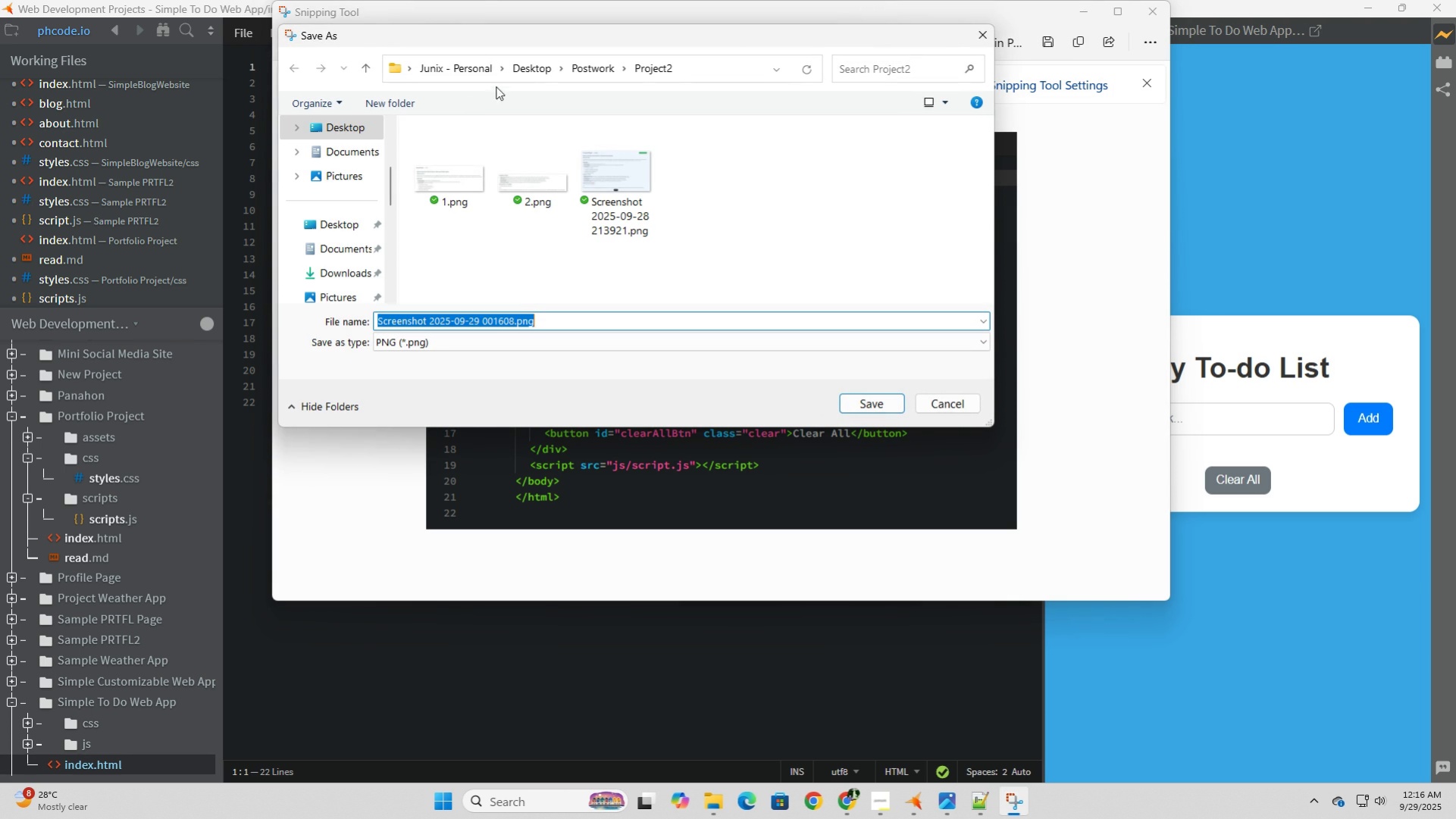 
left_click([530, 70])
 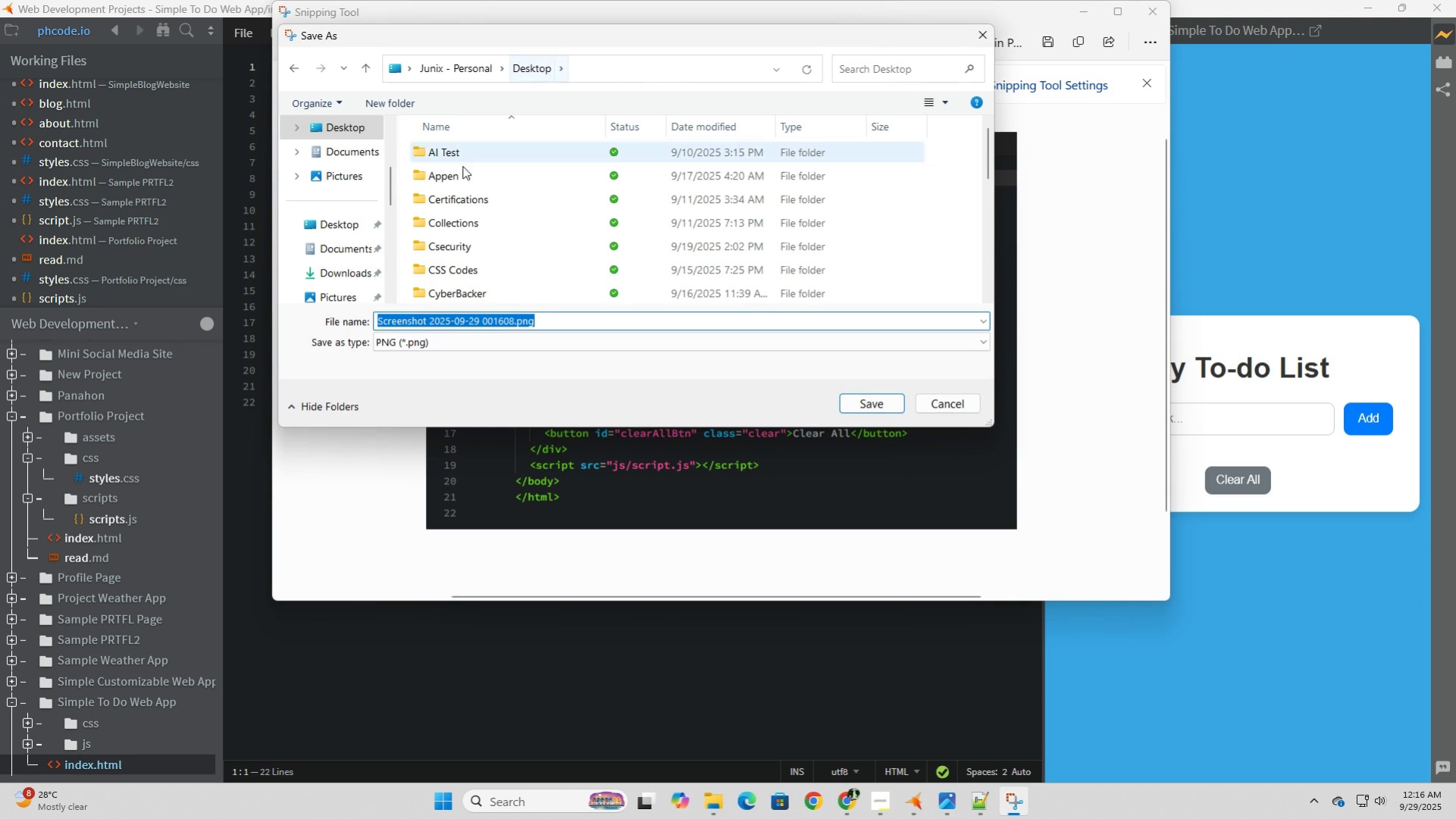 
scroll: coordinate [475, 252], scroll_direction: down, amount: 6.0
 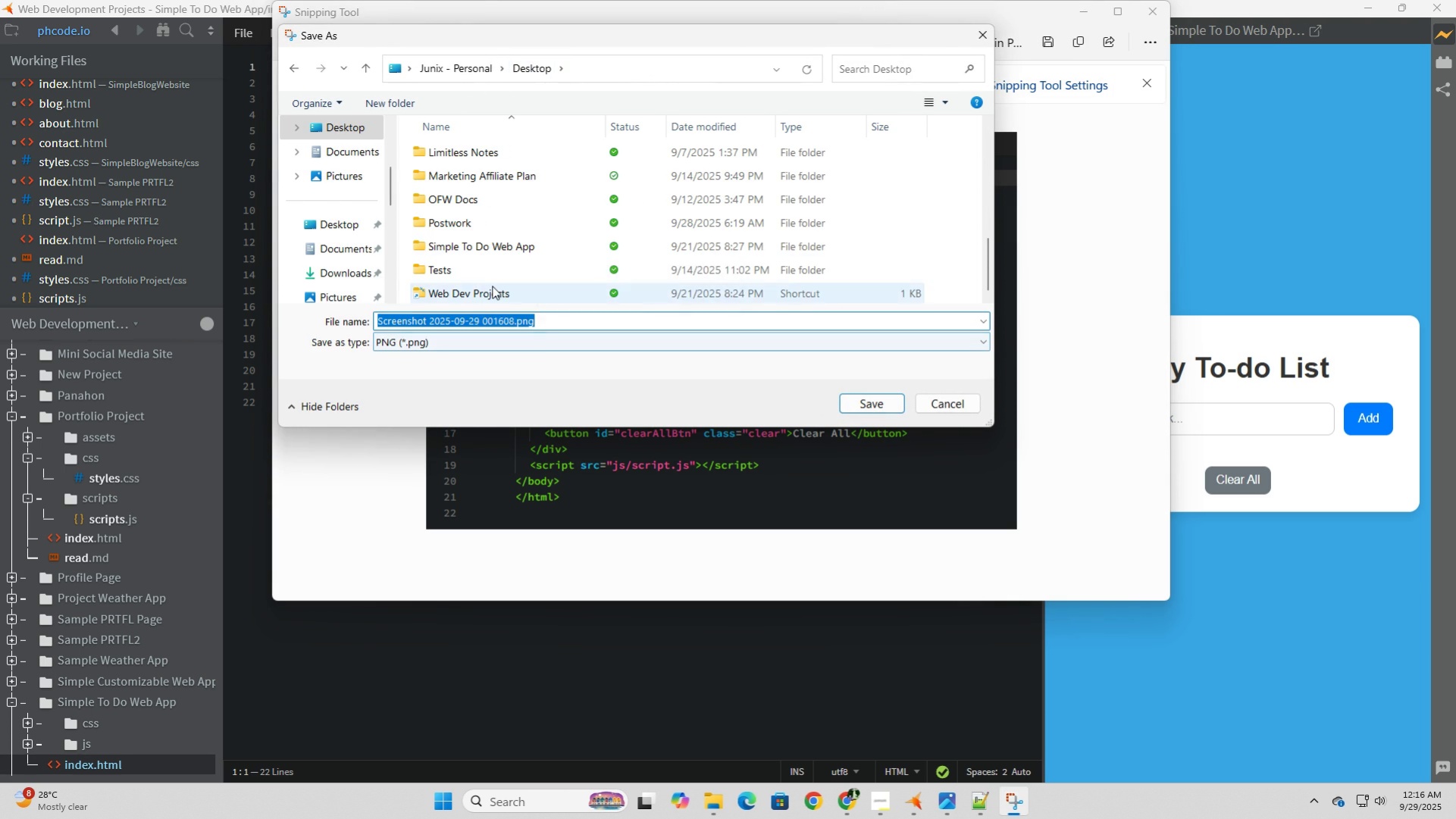 
double_click([492, 284])
 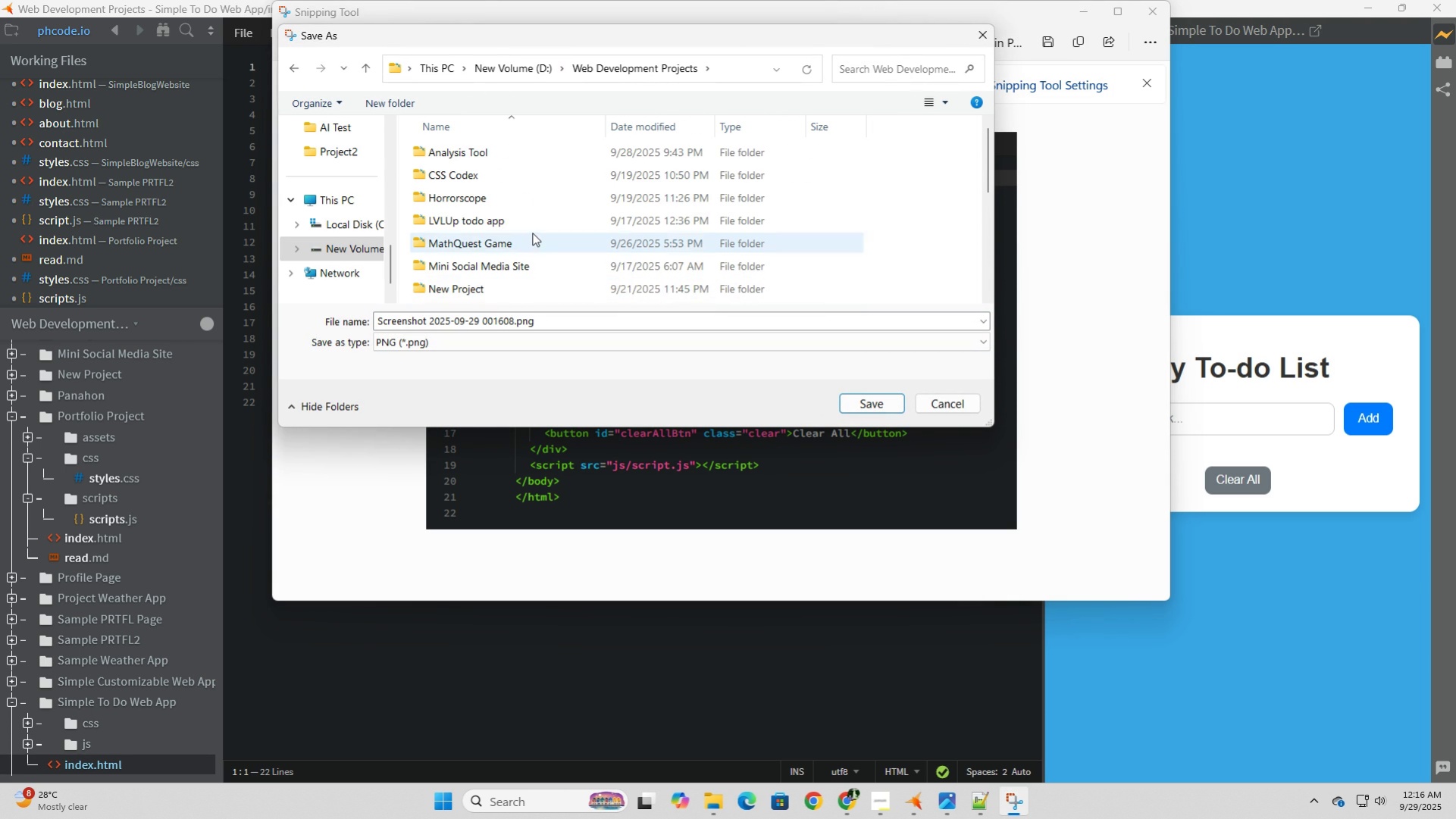 
scroll: coordinate [587, 264], scroll_direction: down, amount: 4.0
 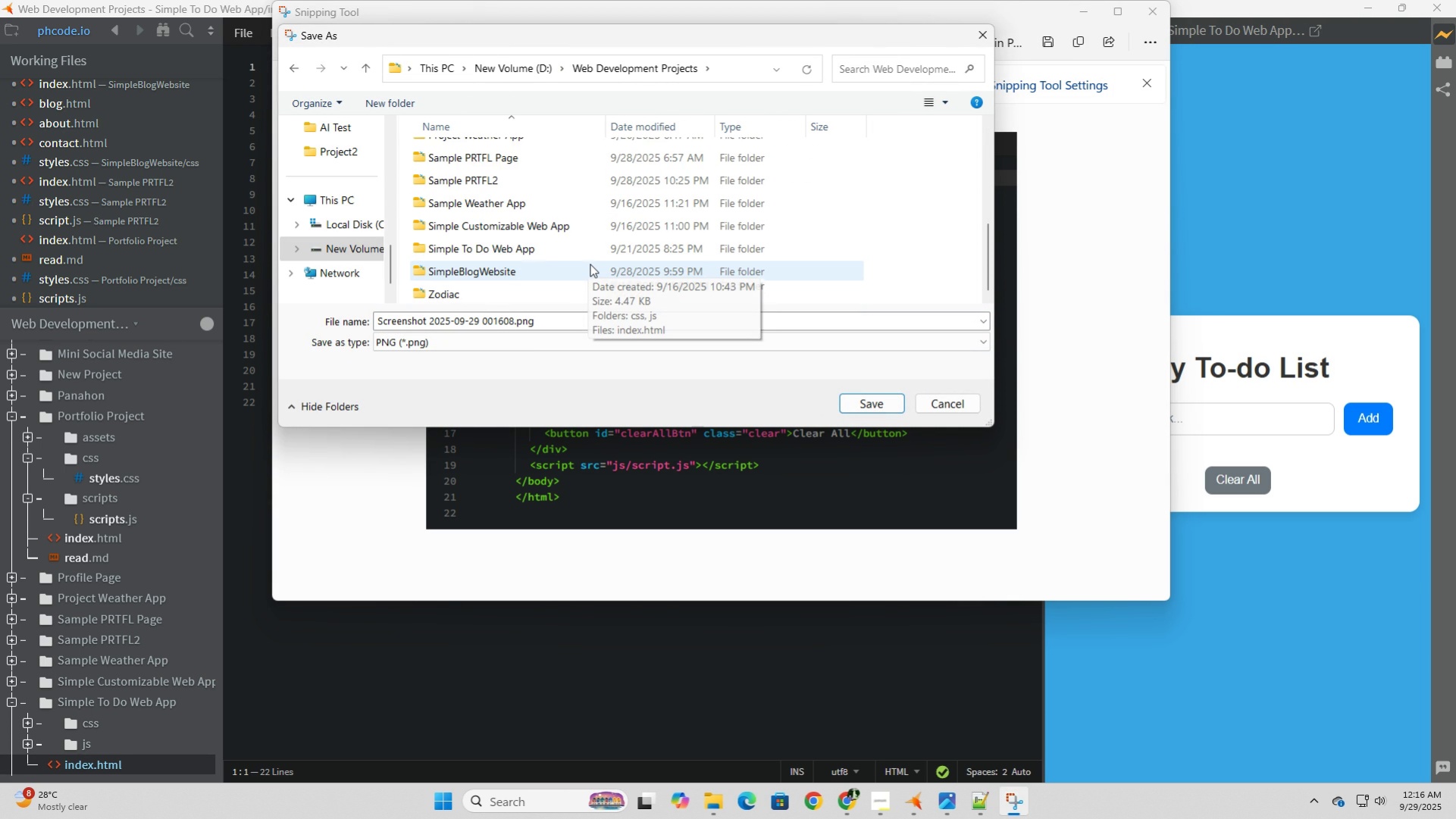 
scroll: coordinate [590, 264], scroll_direction: none, amount: 0.0
 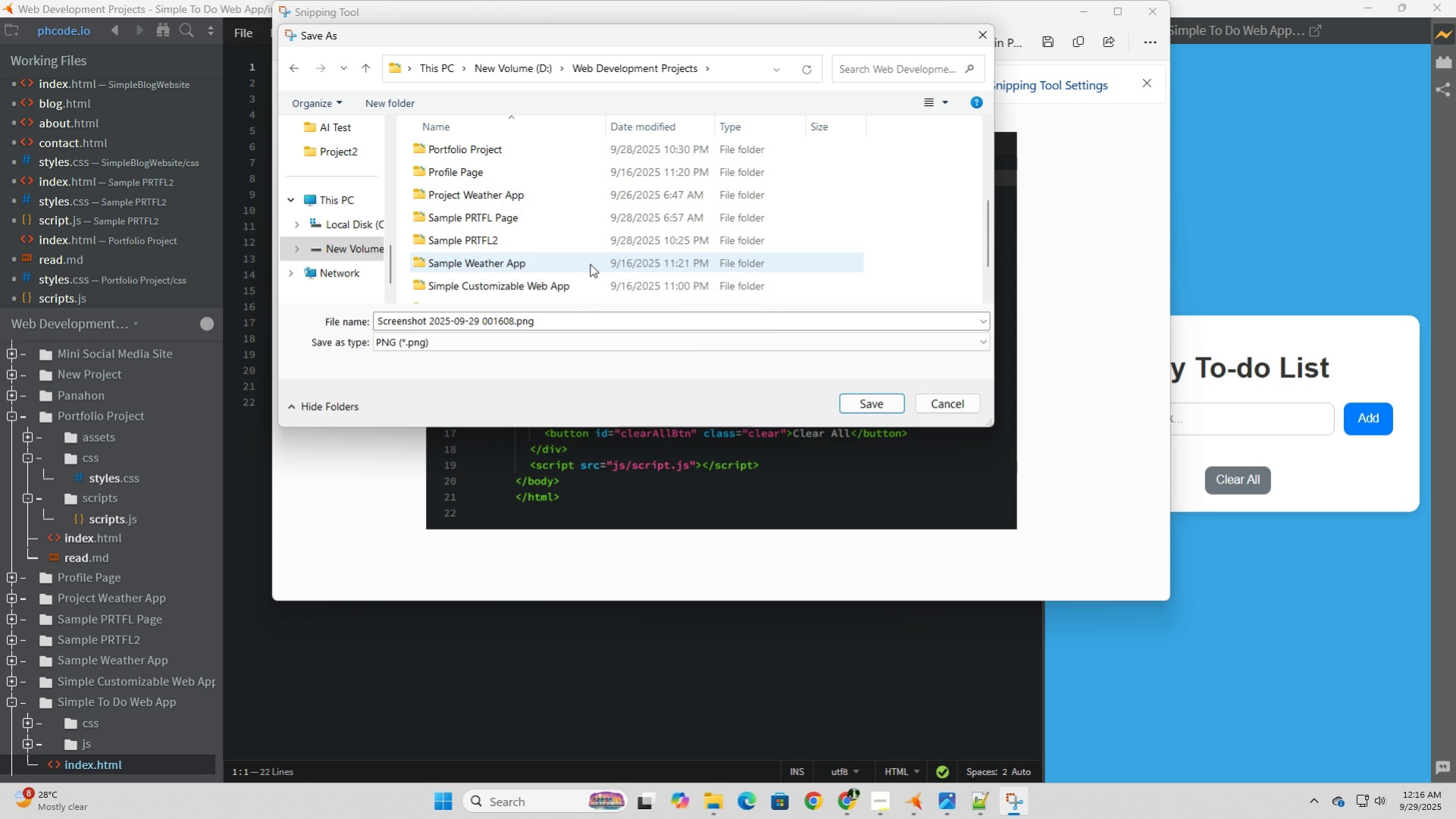 
scroll: coordinate [590, 264], scroll_direction: up, amount: 1.0
 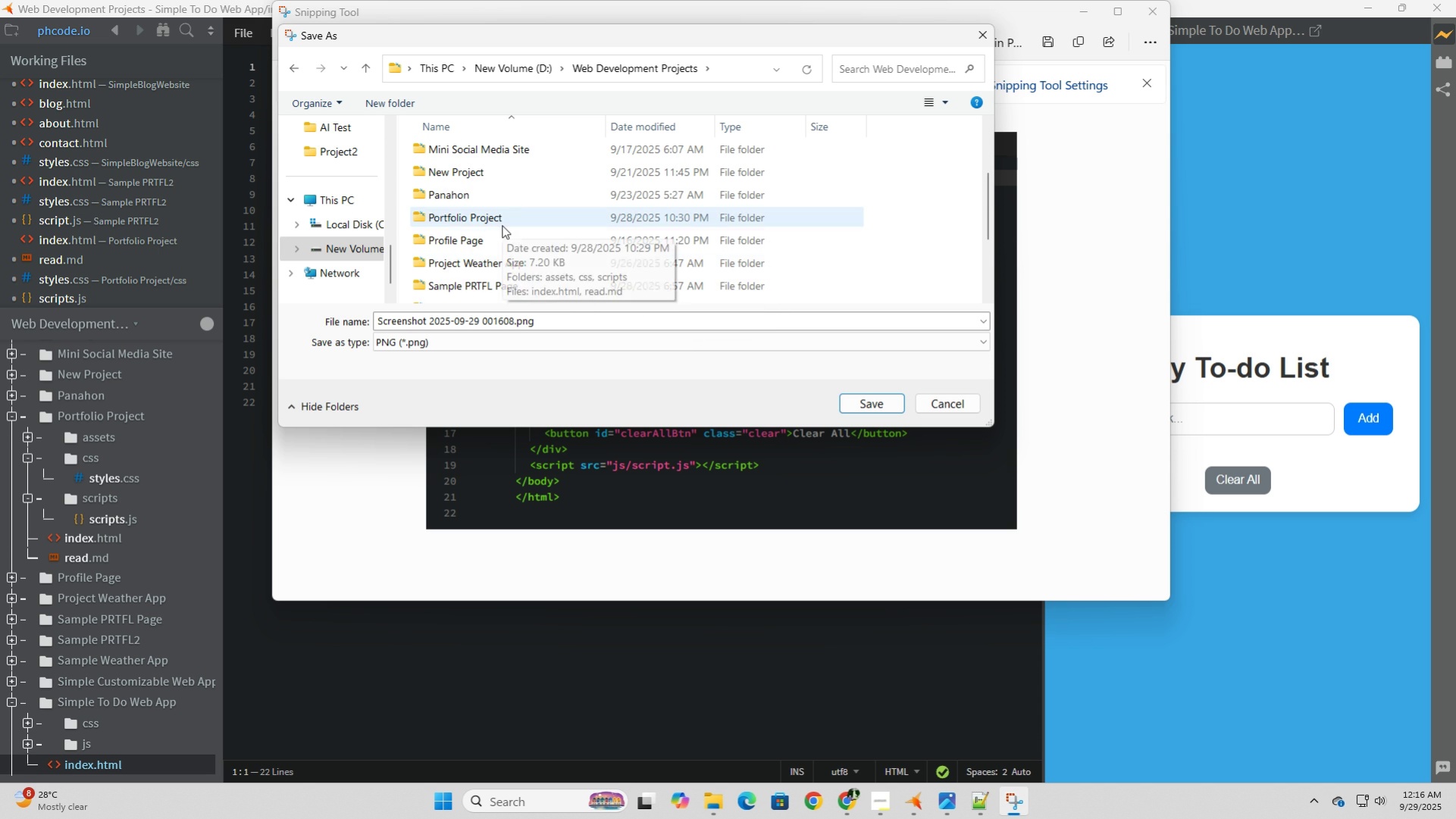 
double_click([501, 223])
 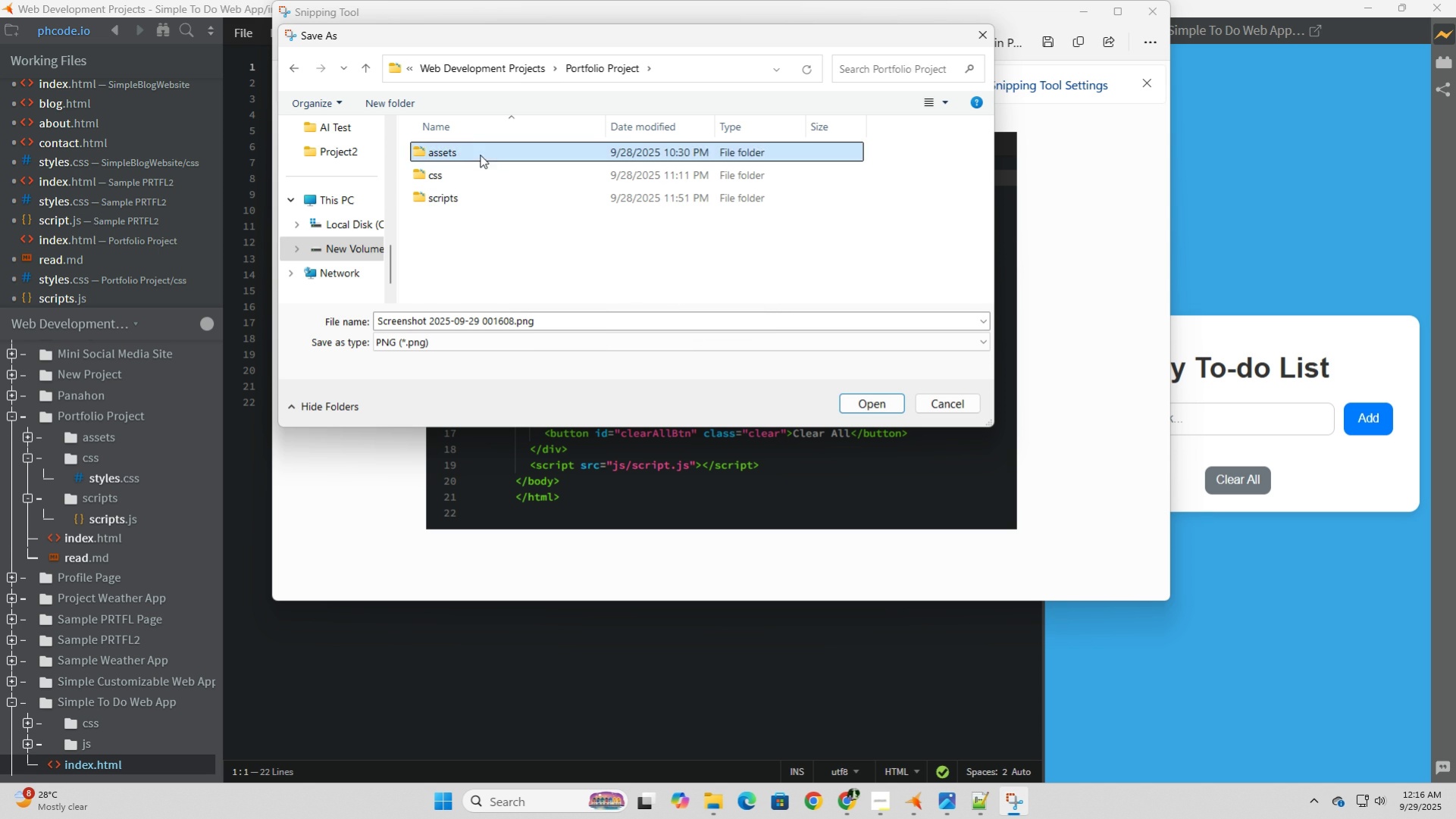 
double_click([480, 155])
 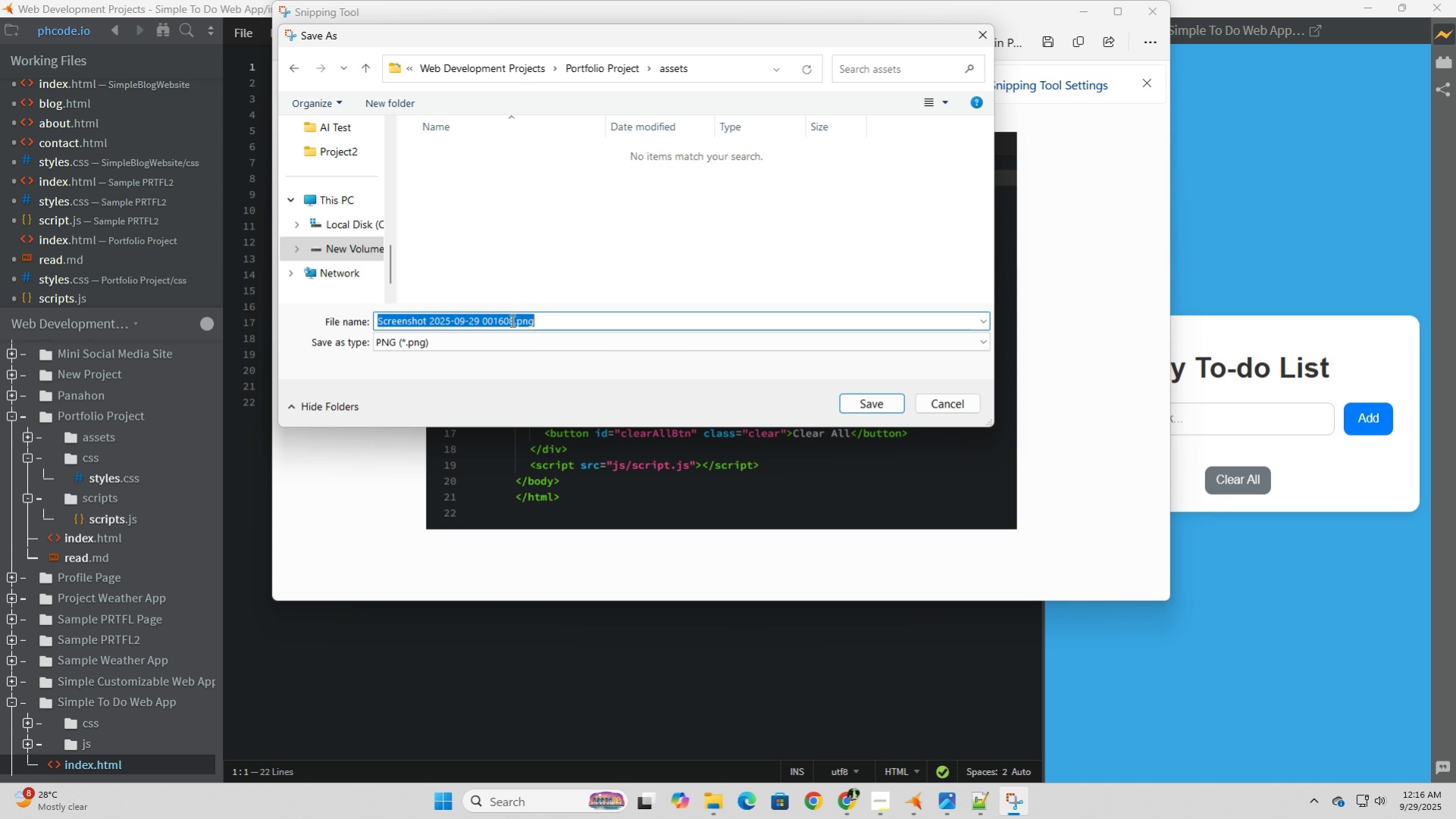 
left_click([511, 320])
 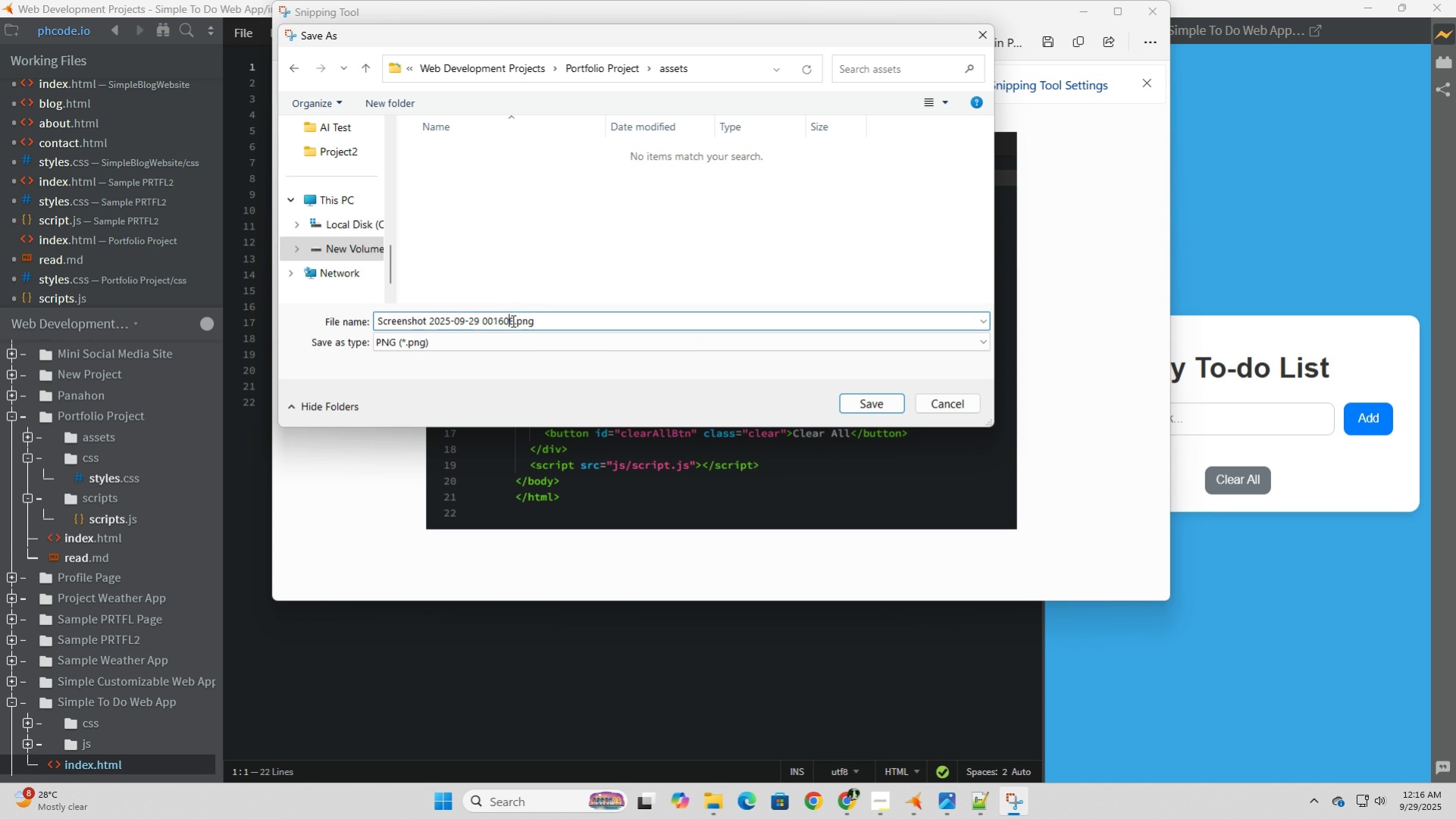 
left_click_drag(start_coordinate=[512, 320], to_coordinate=[299, 317])
 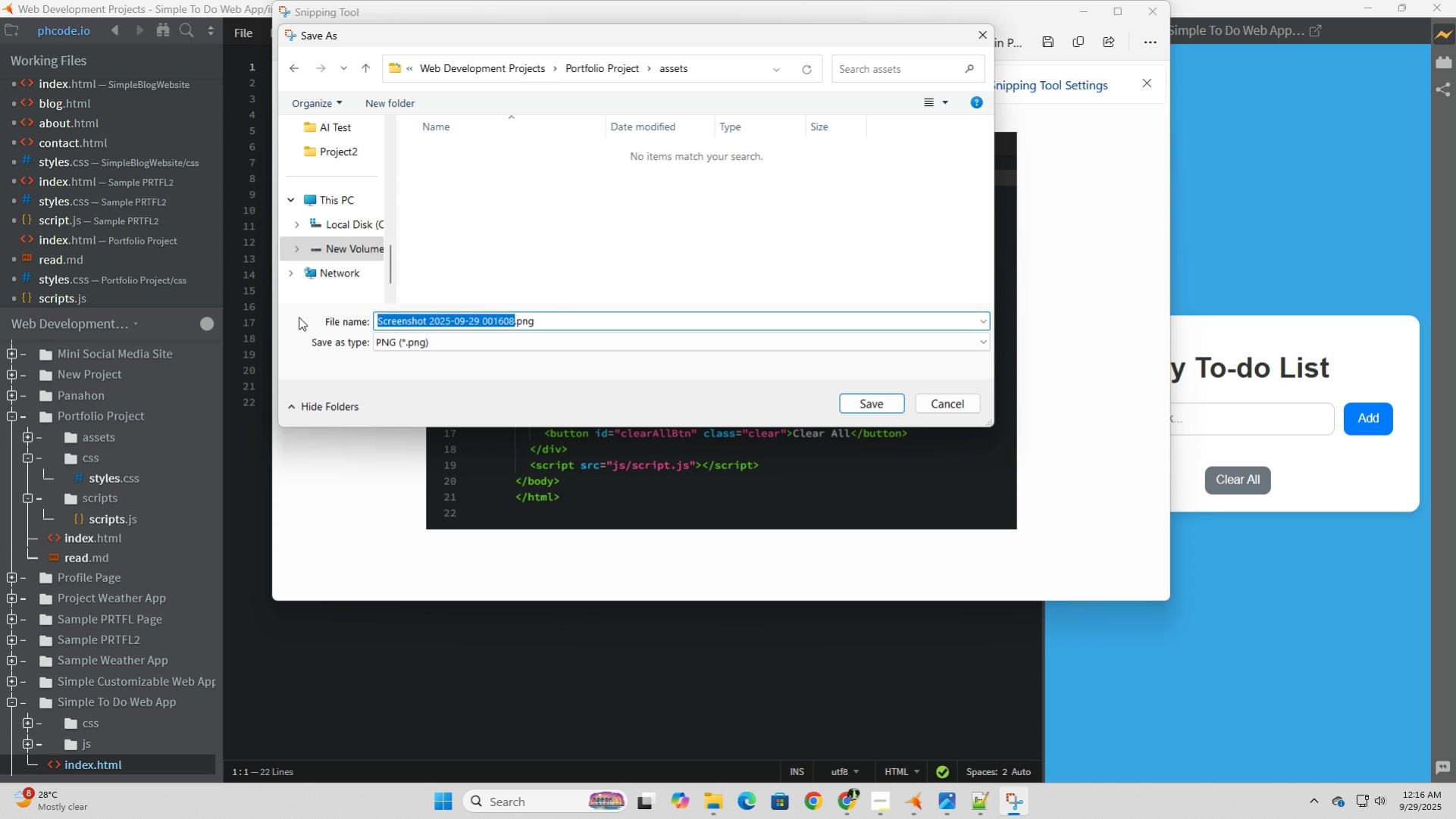 
type(Project )
key(Backspace)
type(1)
 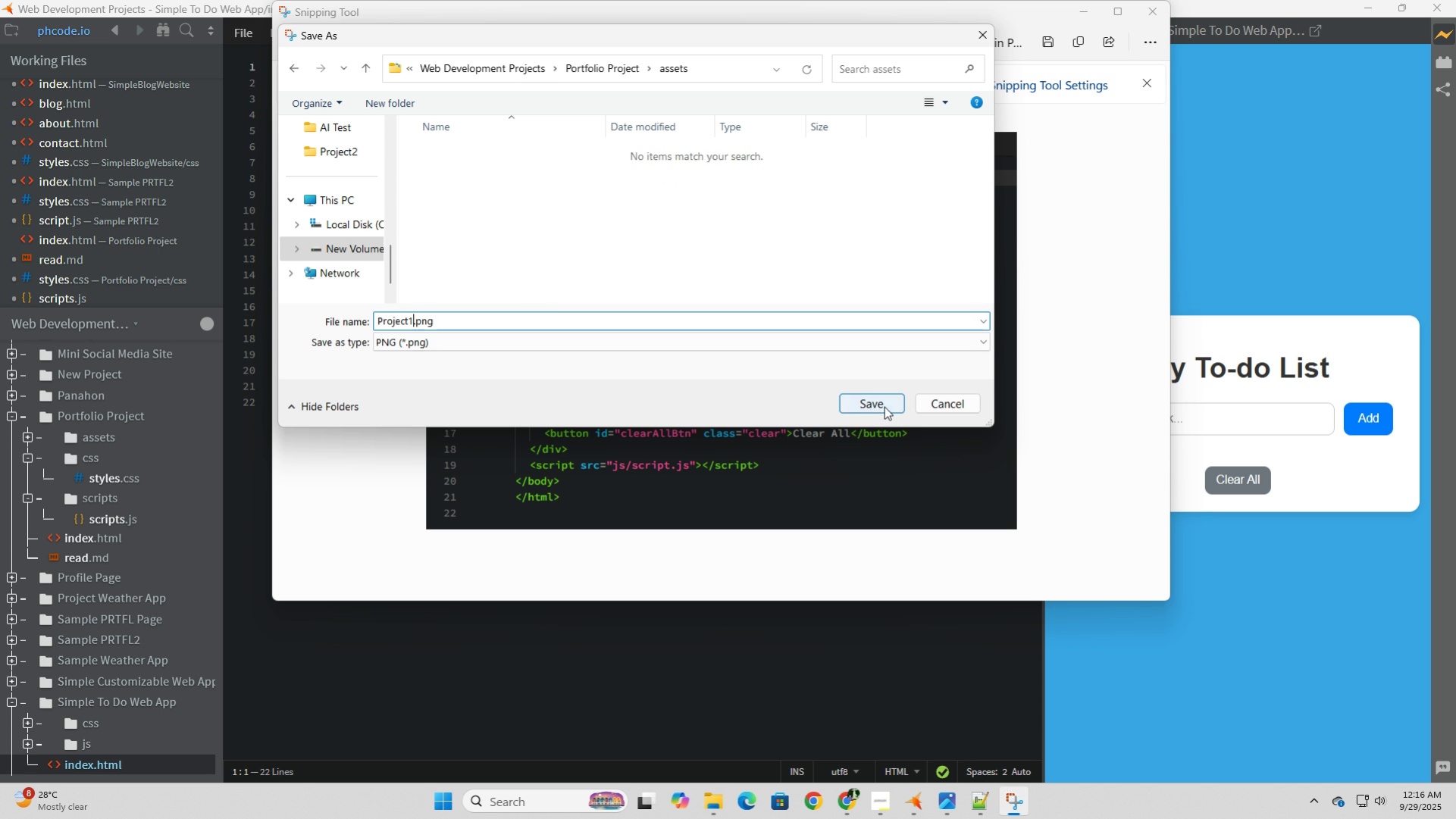 
left_click([884, 406])
 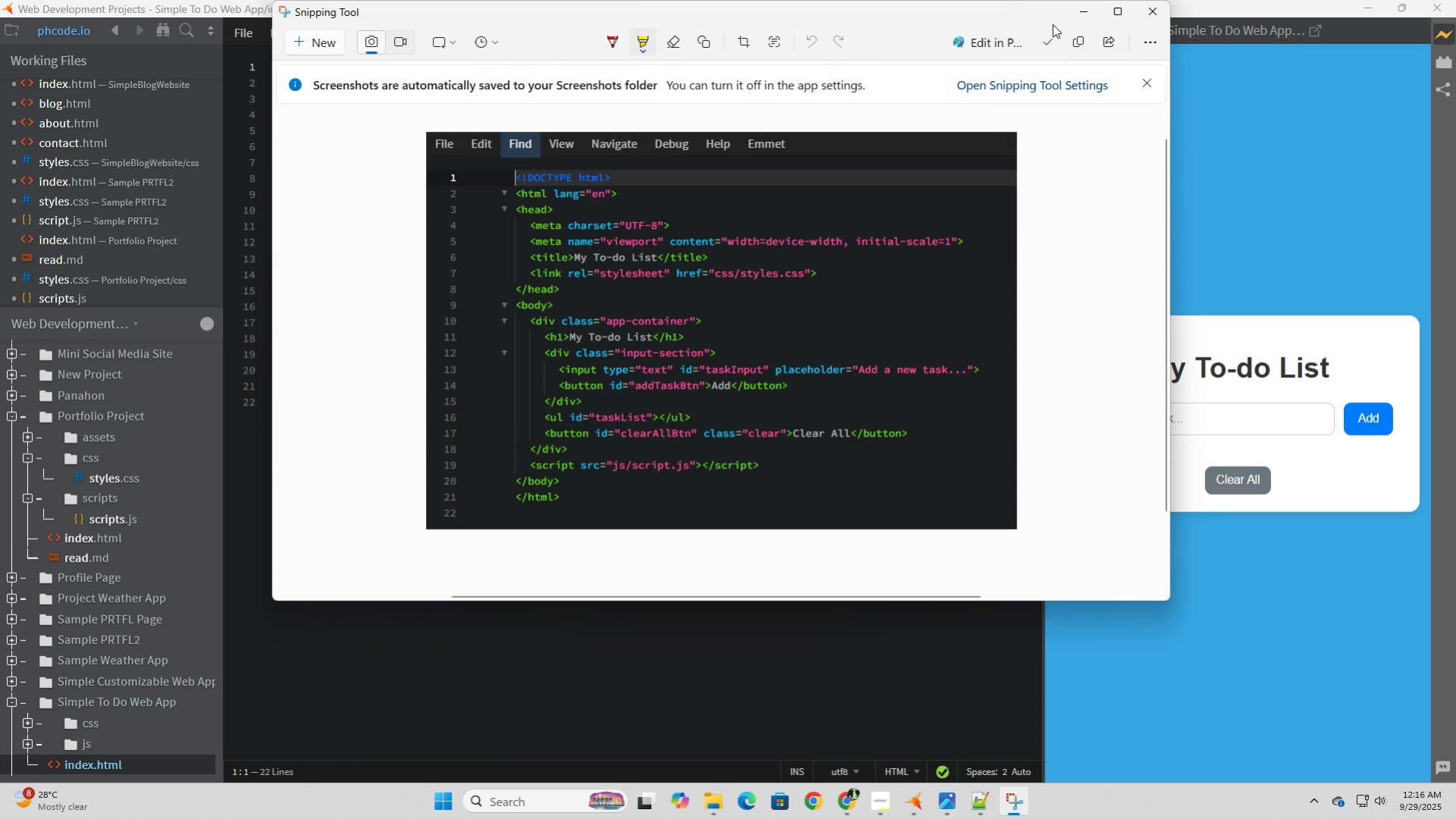 
left_click_drag(start_coordinate=[1019, 9], to_coordinate=[829, 50])
 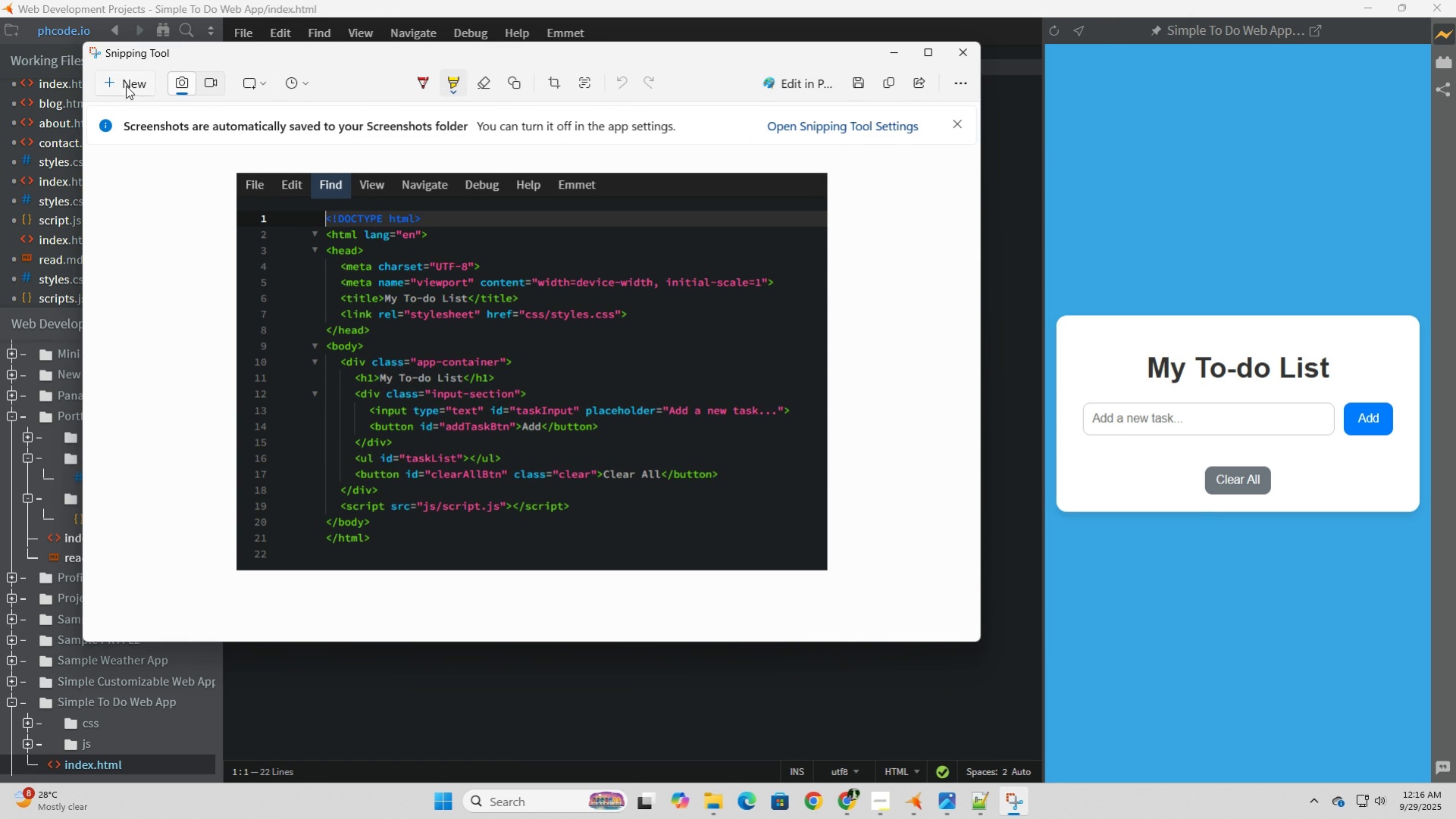 
left_click([126, 86])
 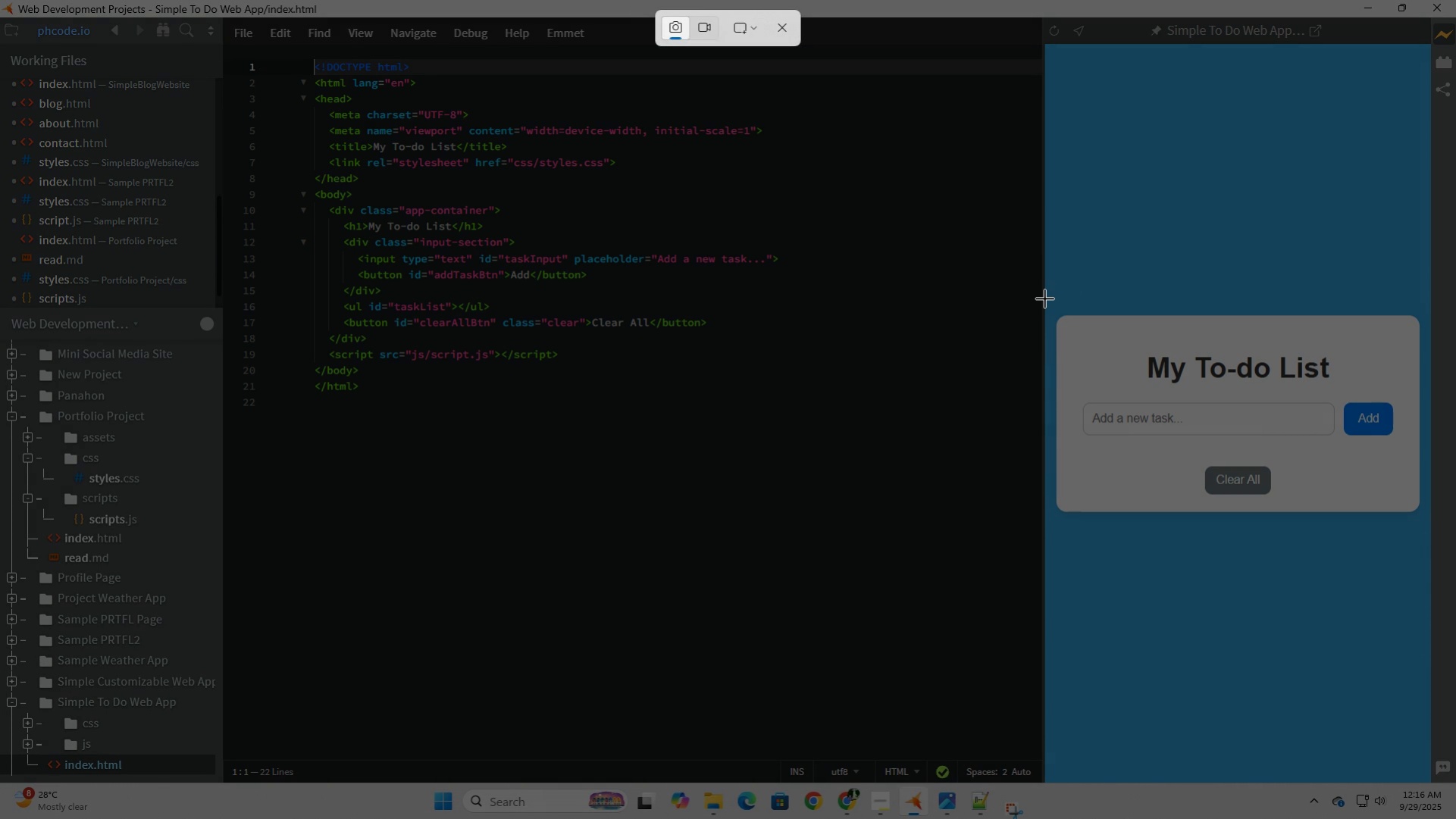 
left_click_drag(start_coordinate=[1047, 291], to_coordinate=[1426, 528])
 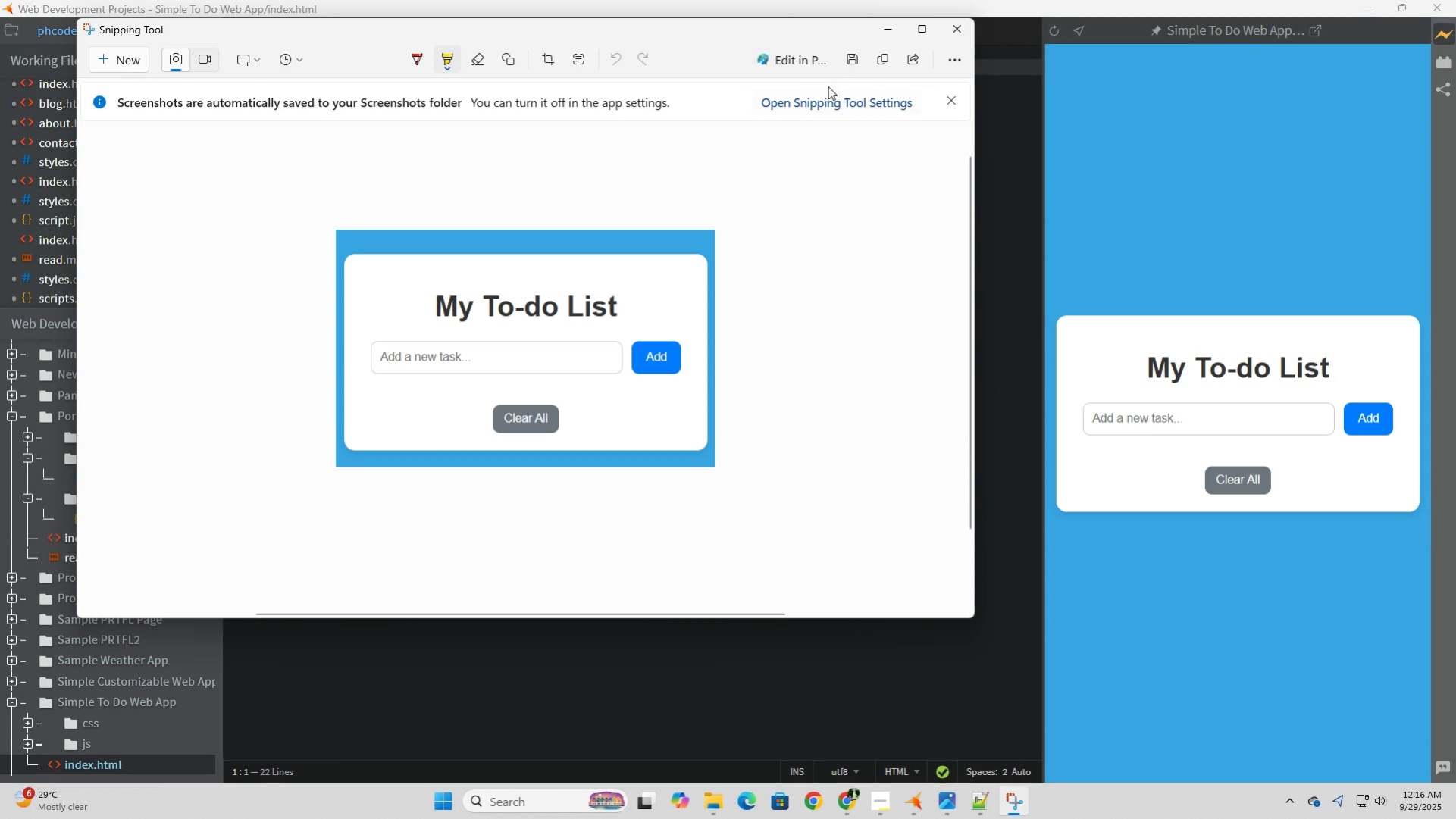 
left_click([850, 57])
 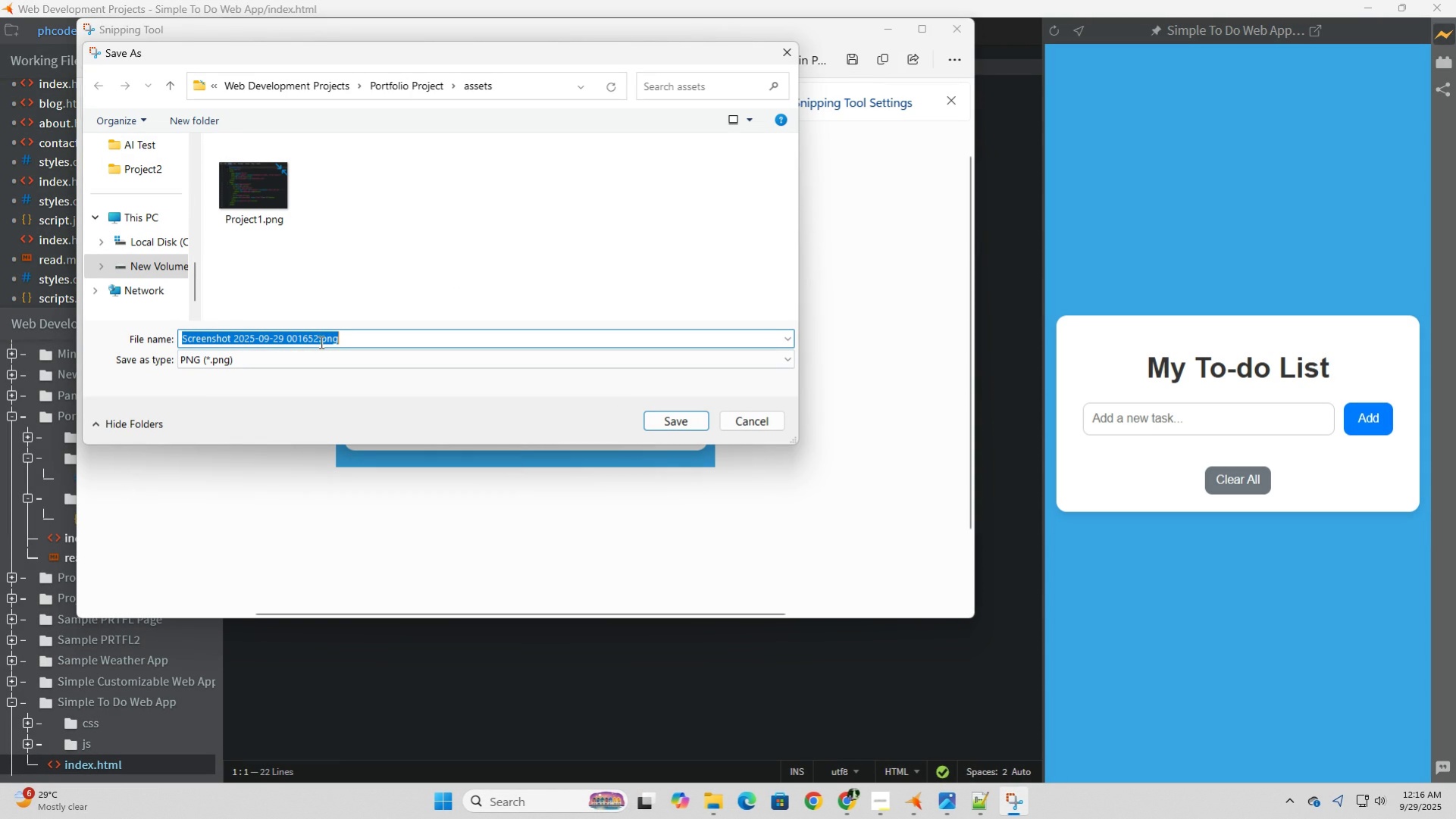 
left_click_drag(start_coordinate=[318, 342], to_coordinate=[175, 344])
 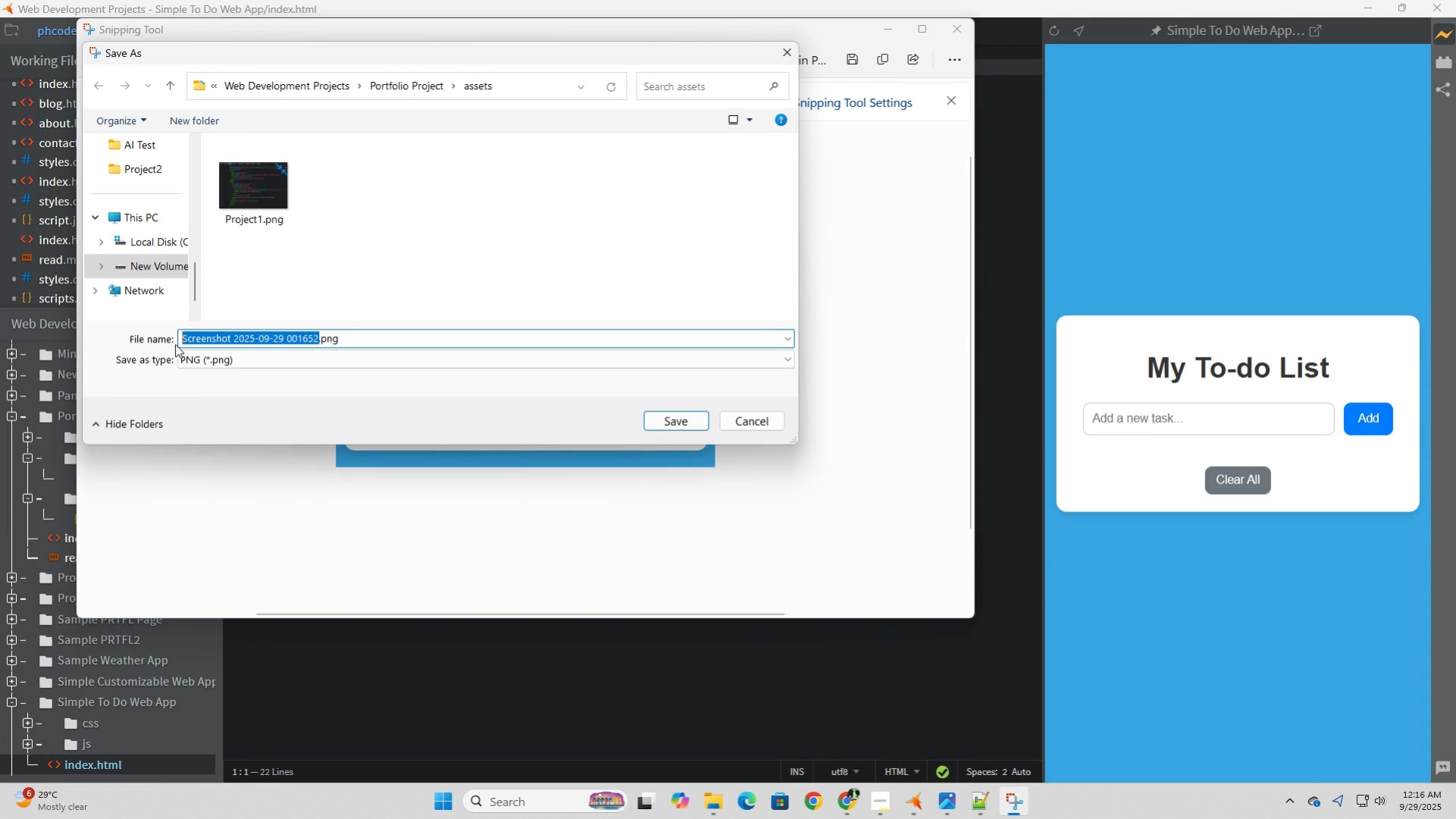 
type(Project1a)
 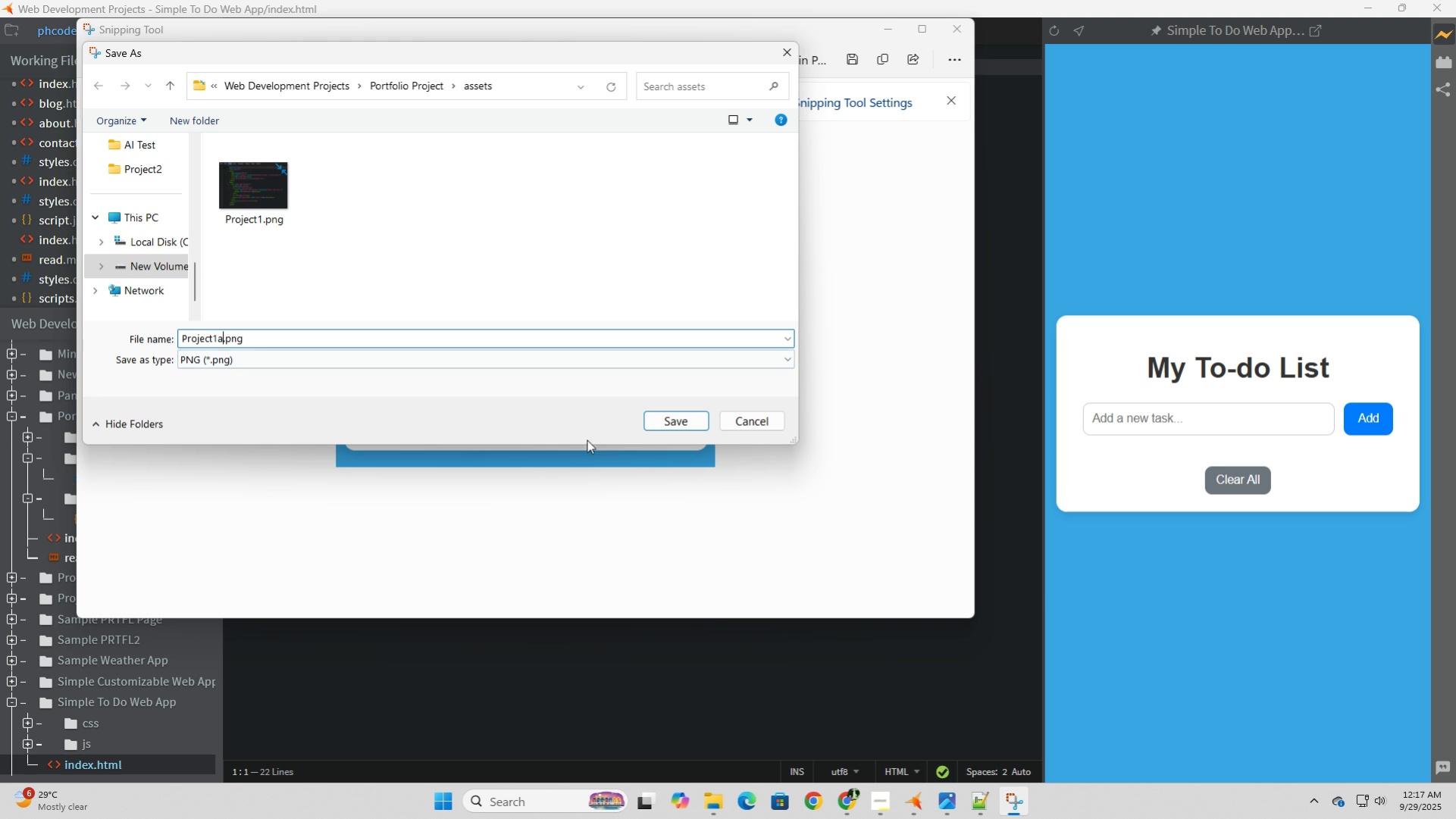 
left_click([662, 423])
 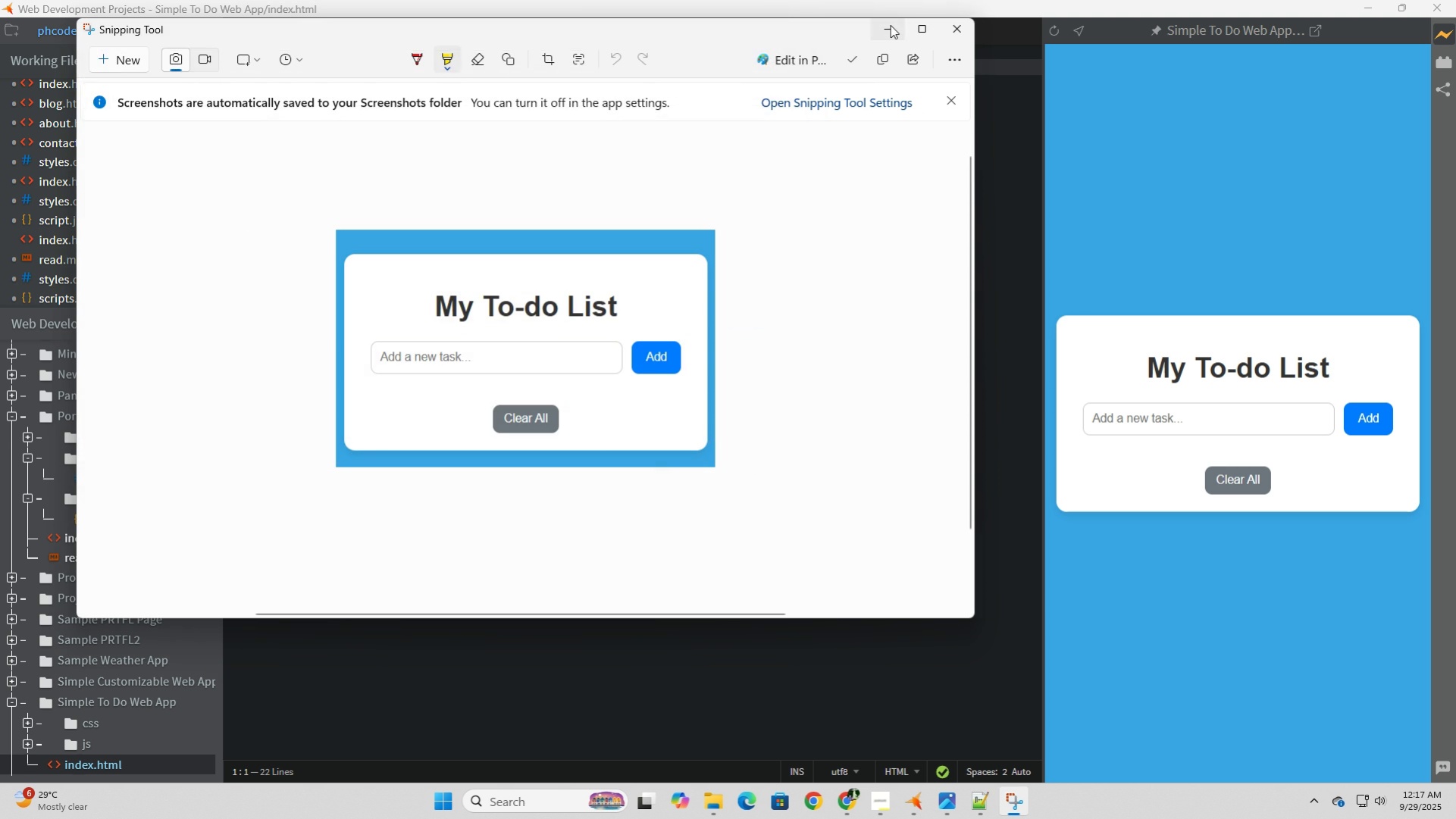 
left_click([890, 25])
 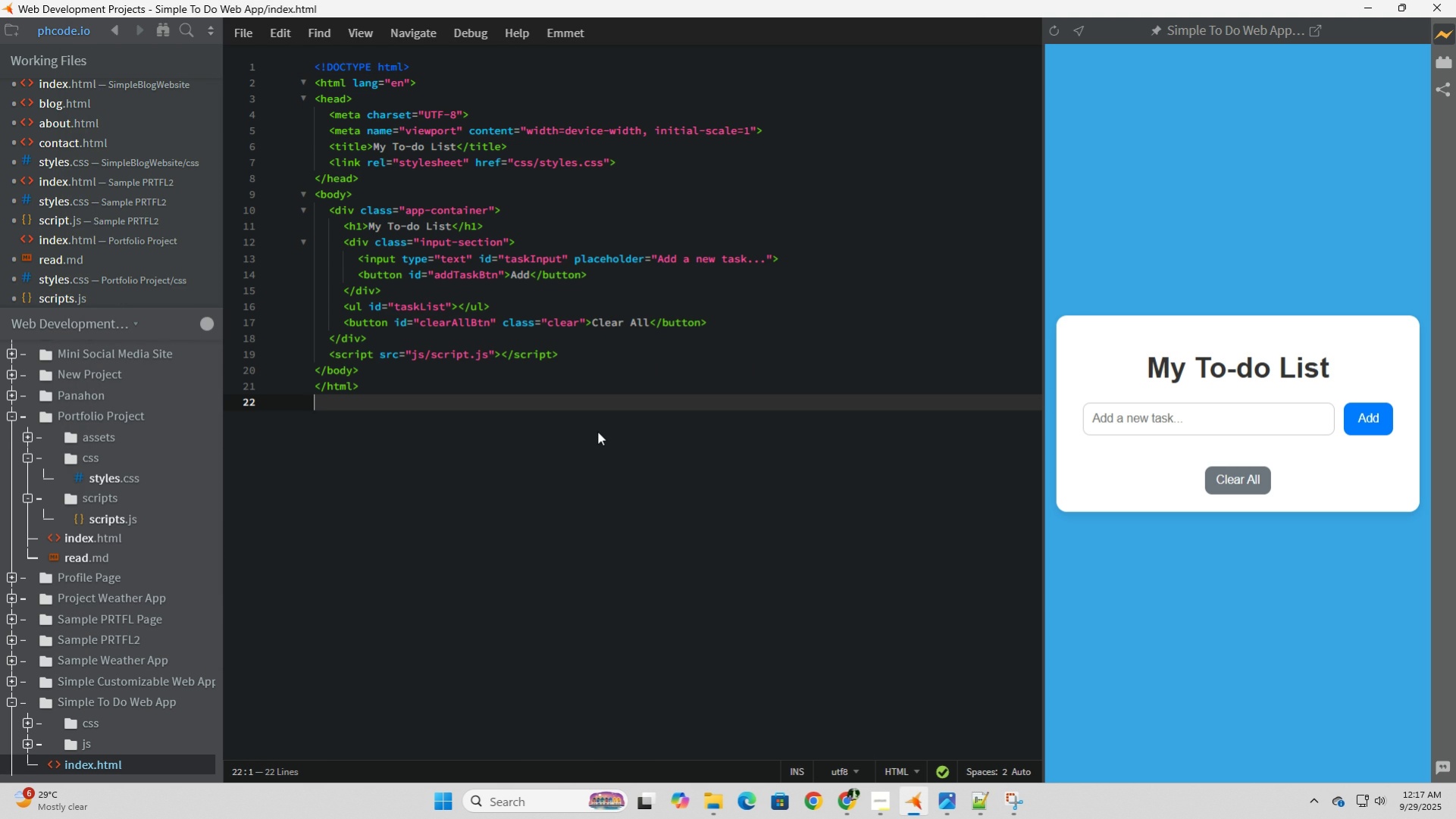 
left_click([597, 431])
 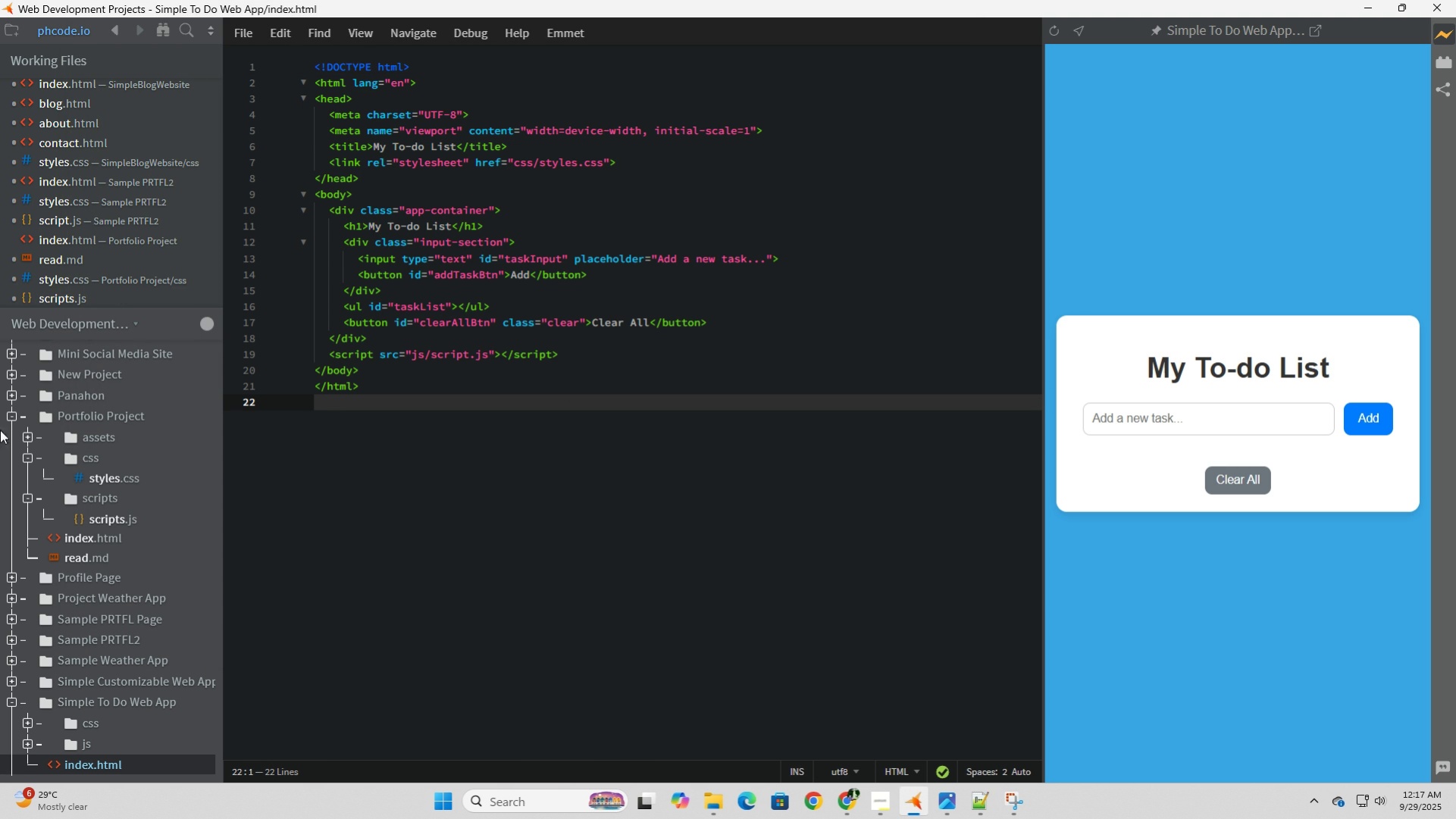 
wait(18.18)
 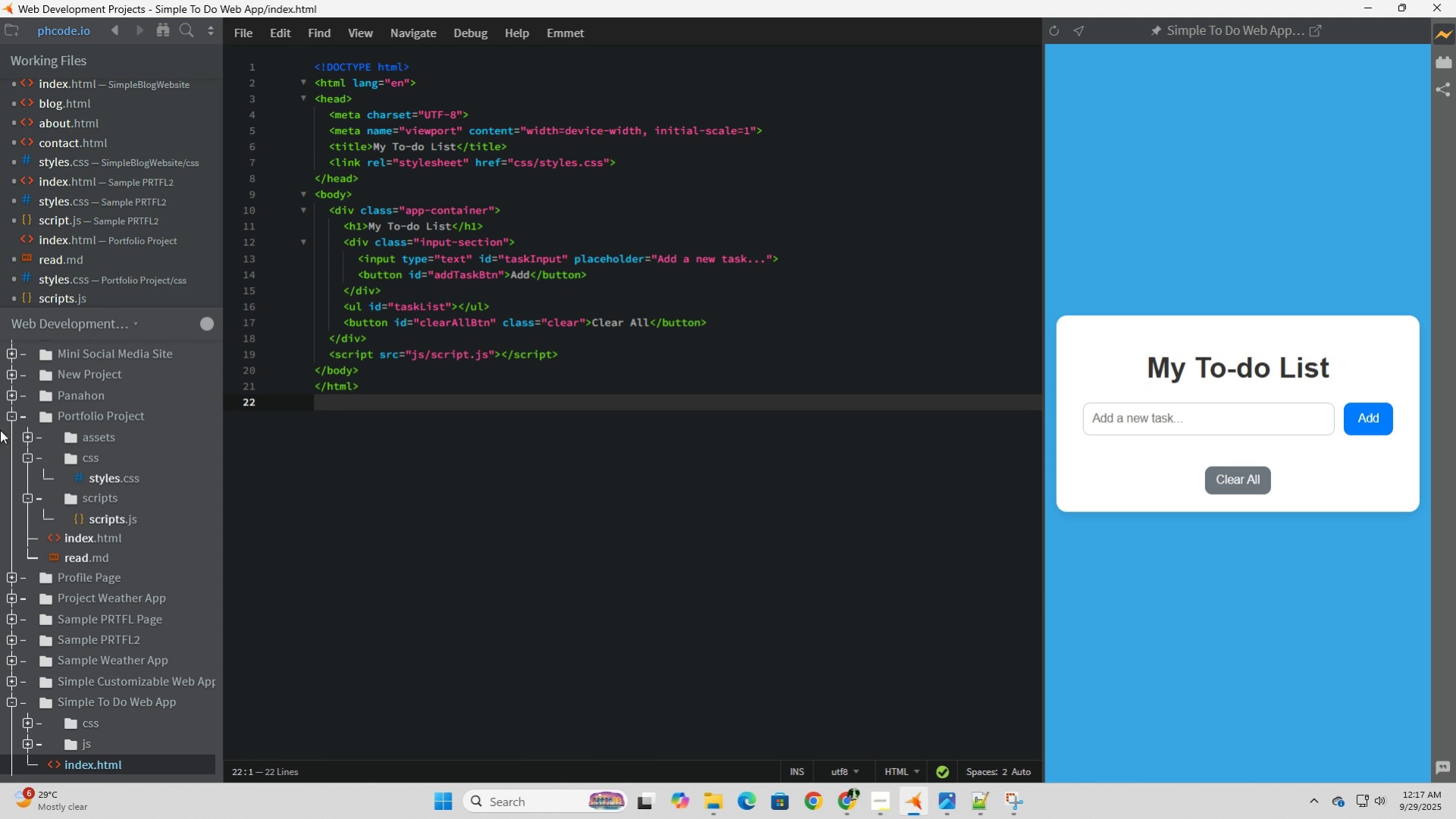 
scroll: coordinate [95, 649], scroll_direction: down, amount: 3.0
 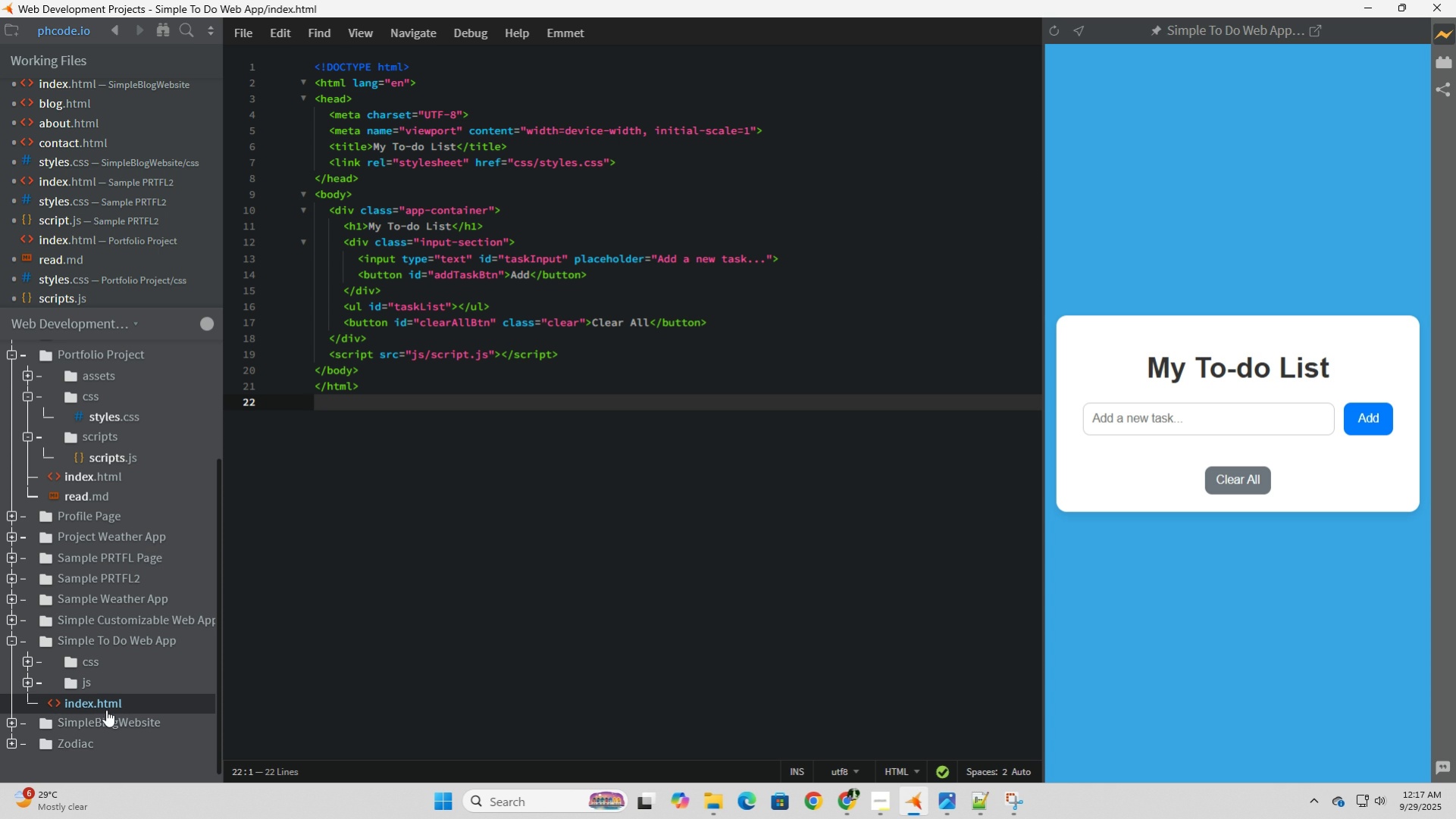 
scroll: coordinate [105, 704], scroll_direction: up, amount: 2.0
 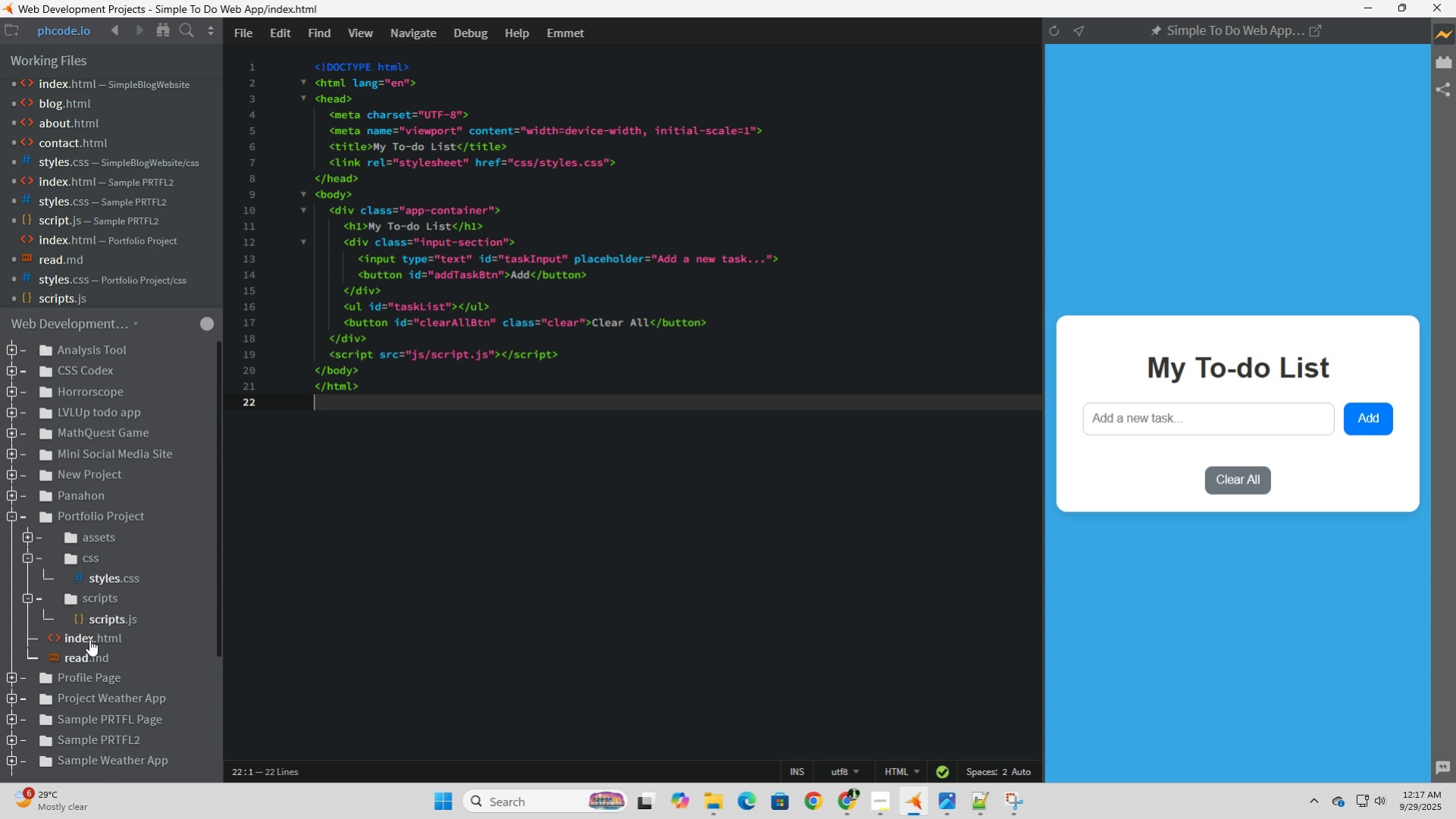 
left_click([89, 639])
 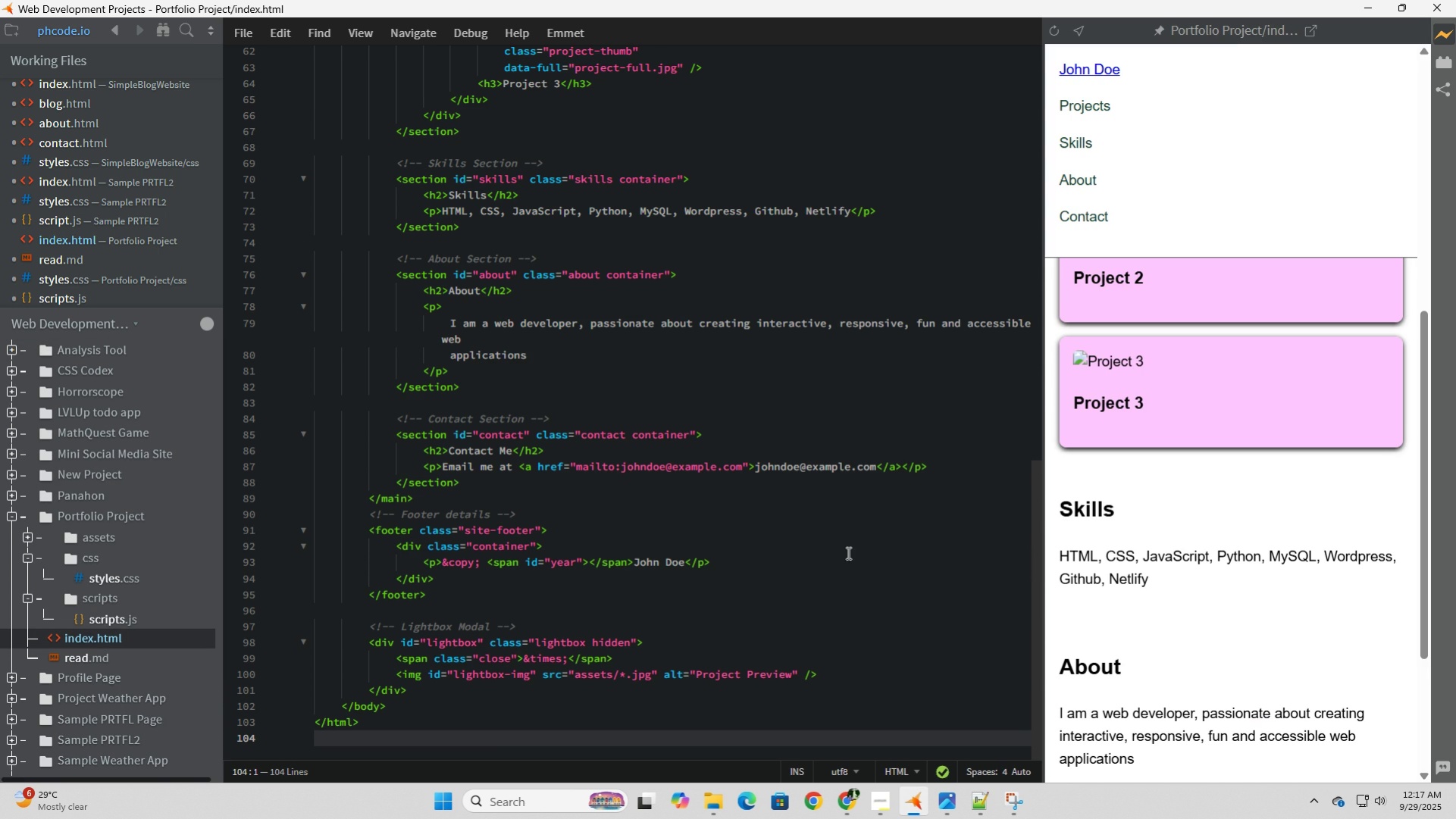 
scroll: coordinate [903, 578], scroll_direction: down, amount: 4.0
 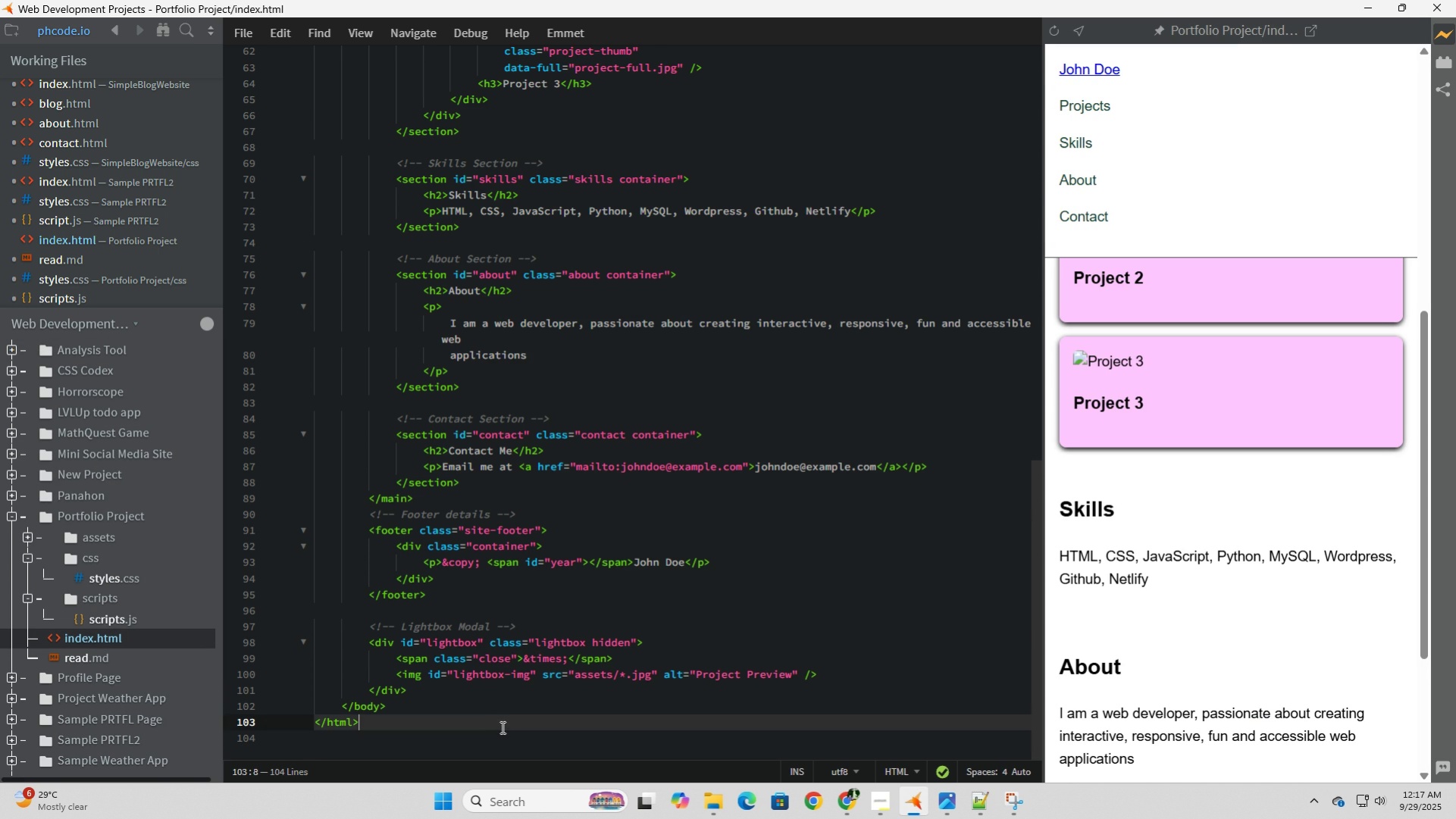 
left_click([501, 727])
 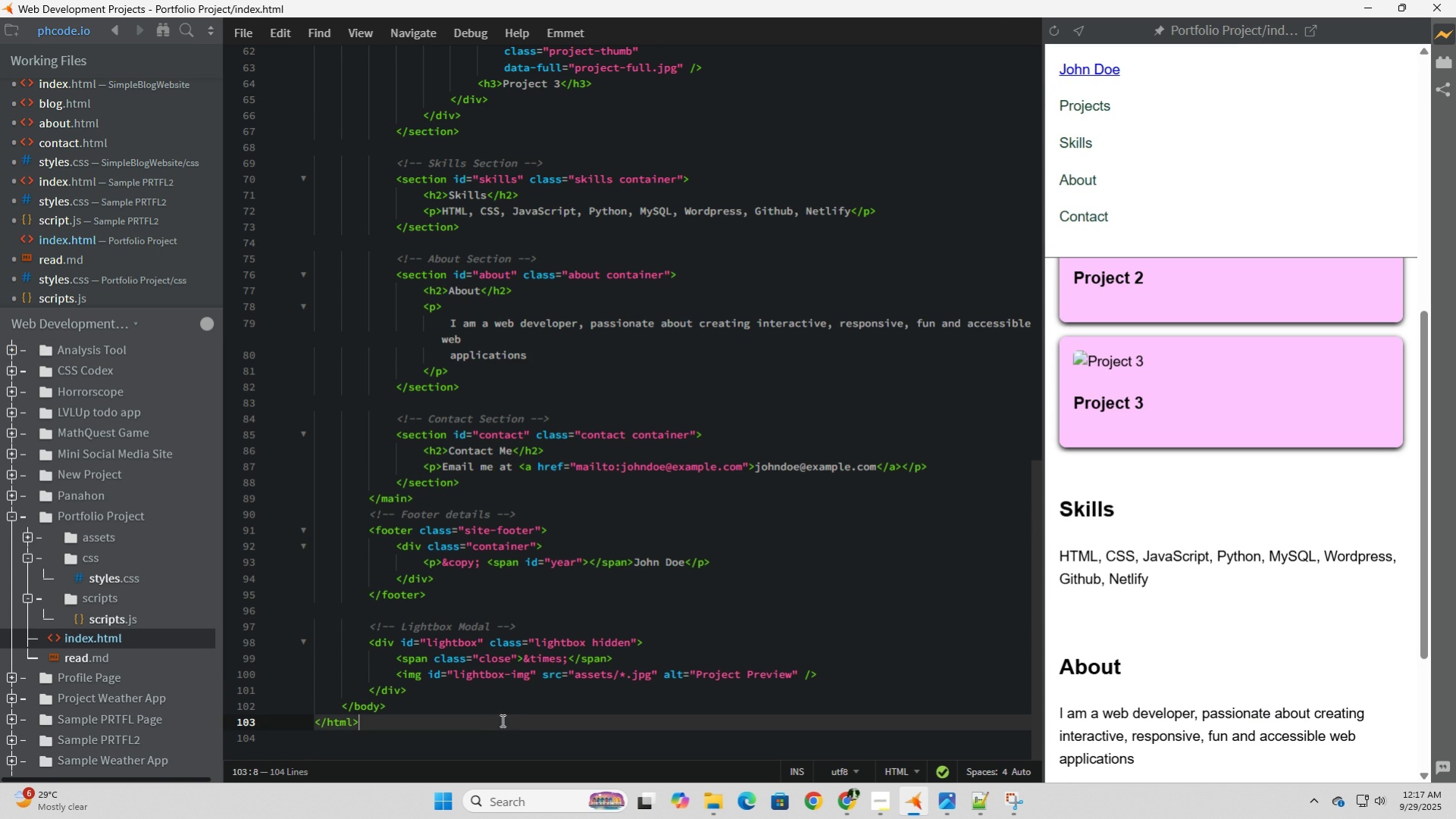 
scroll: coordinate [501, 720], scroll_direction: down, amount: 3.0
 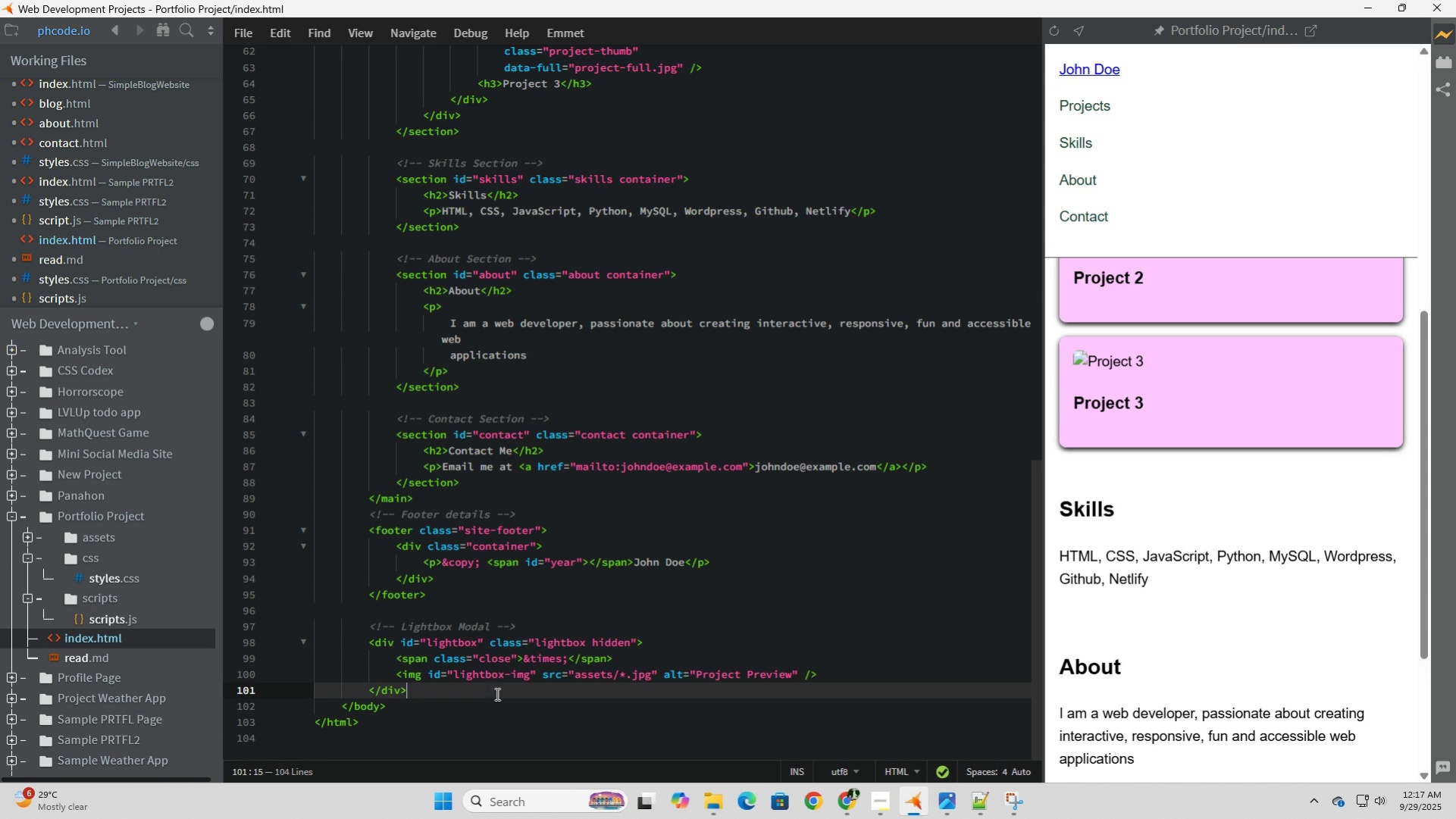 
left_click([496, 693])
 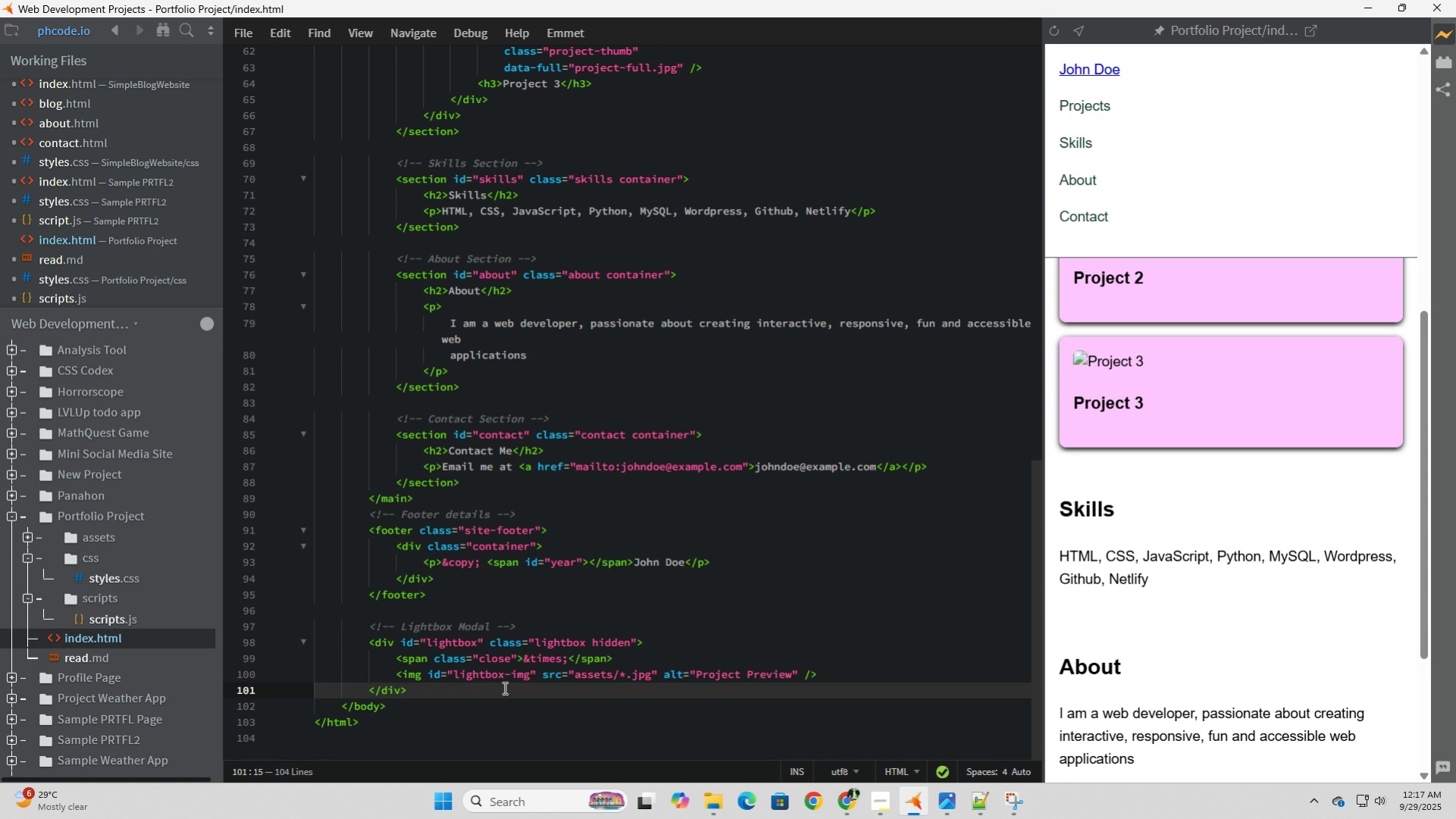 
key(Enter)
 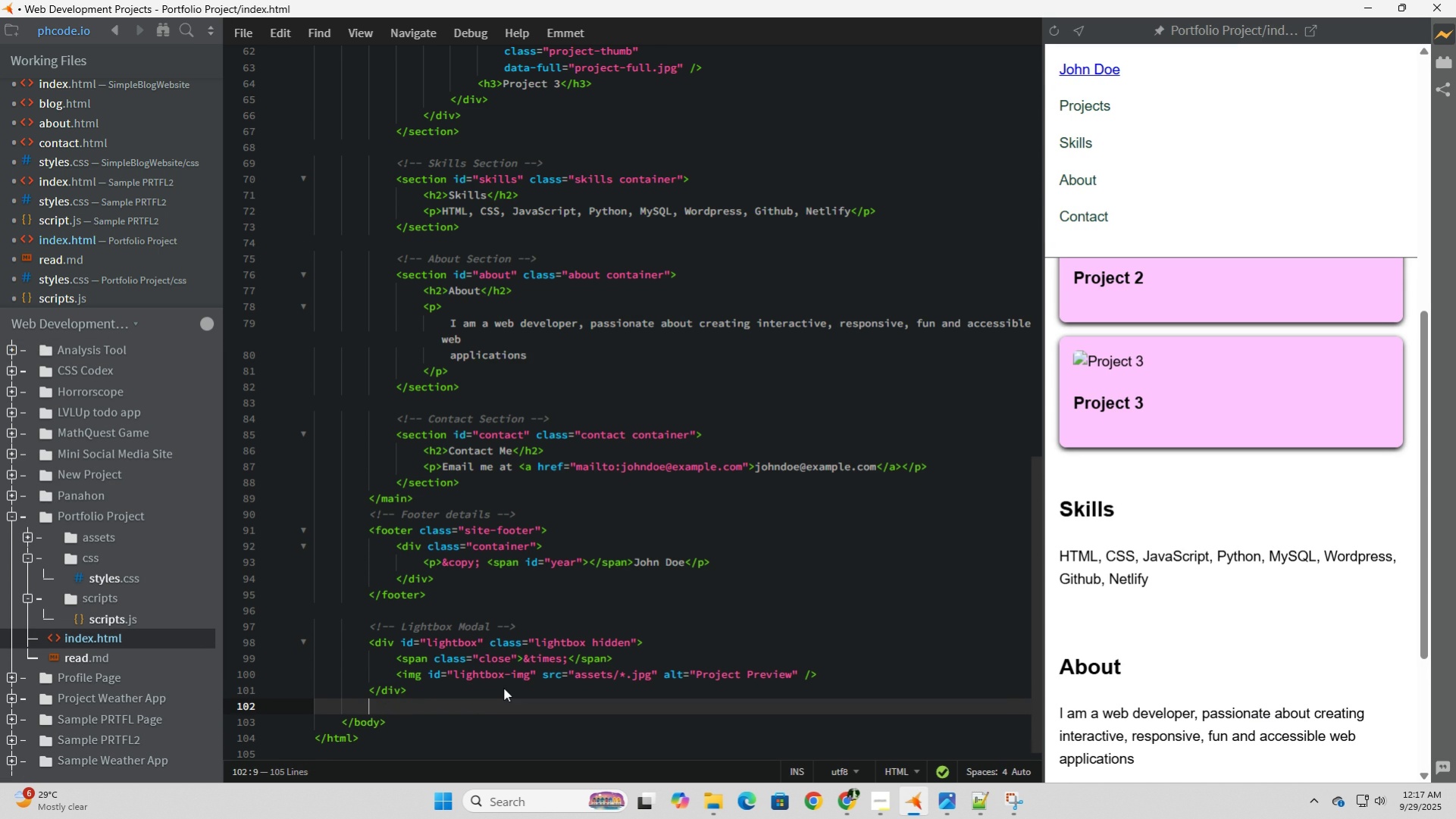 
key(Enter)
 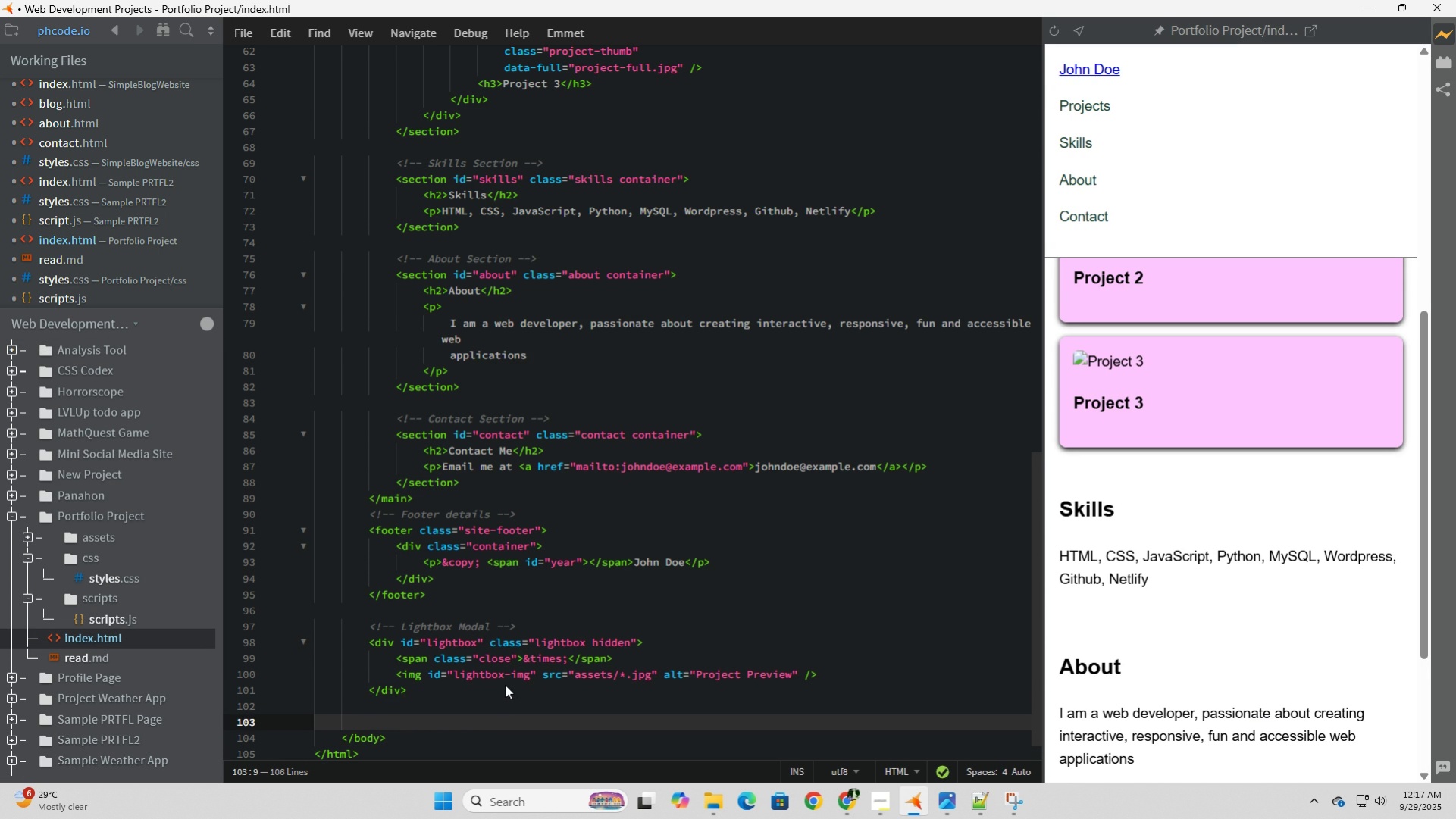 
scroll: coordinate [505, 684], scroll_direction: down, amount: 7.0
 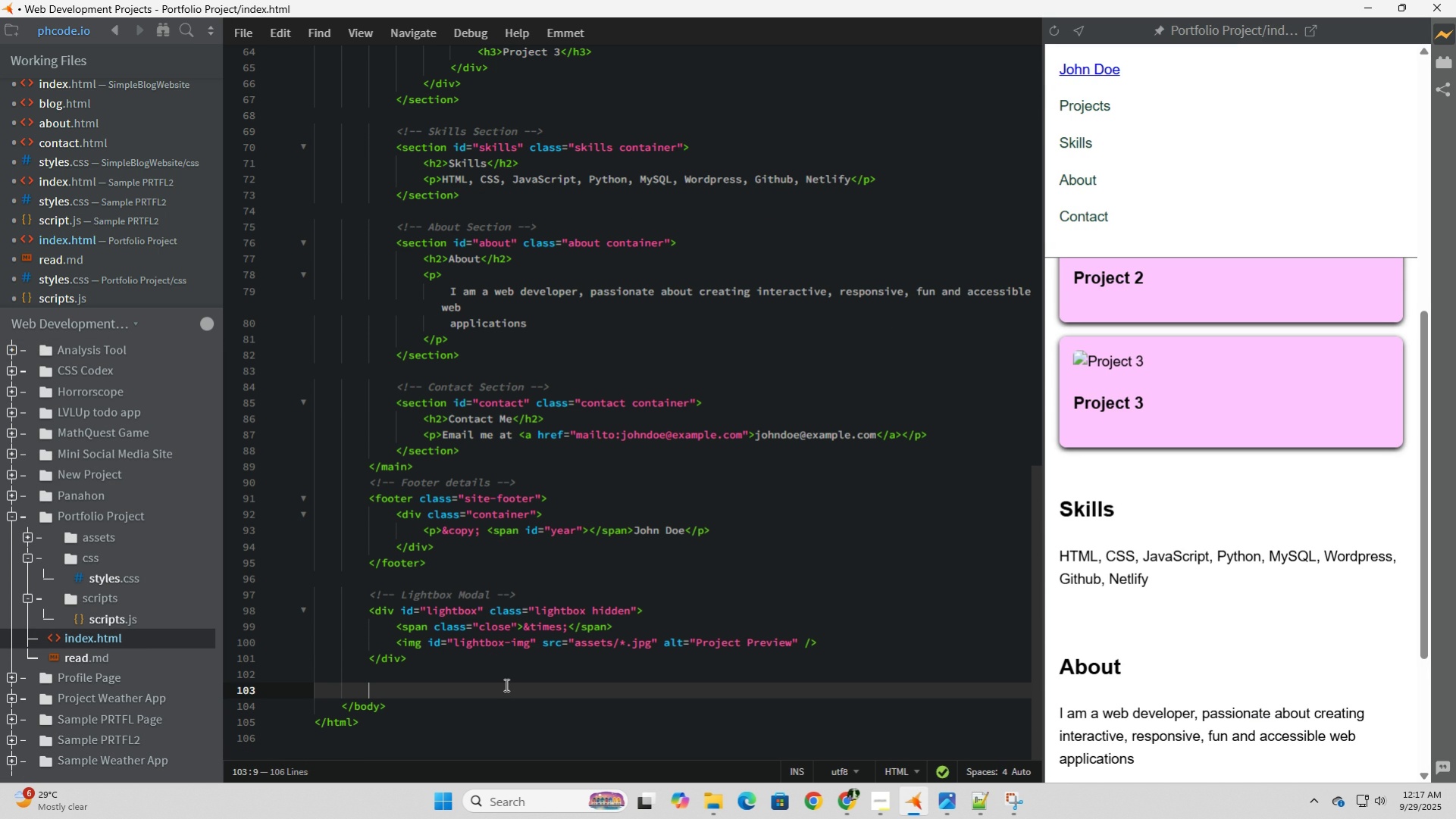 
type(<script)
 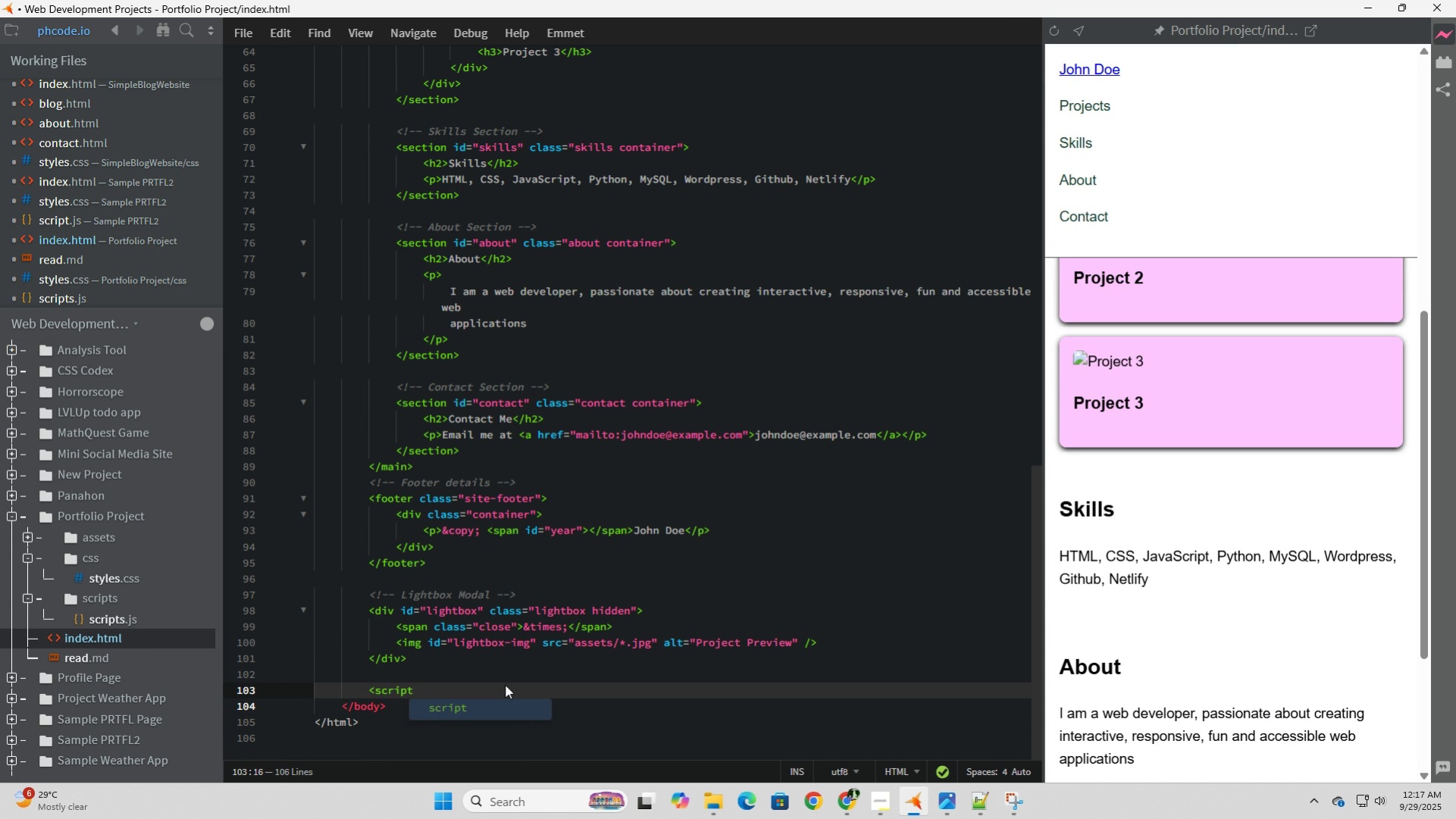 
key(Space)
 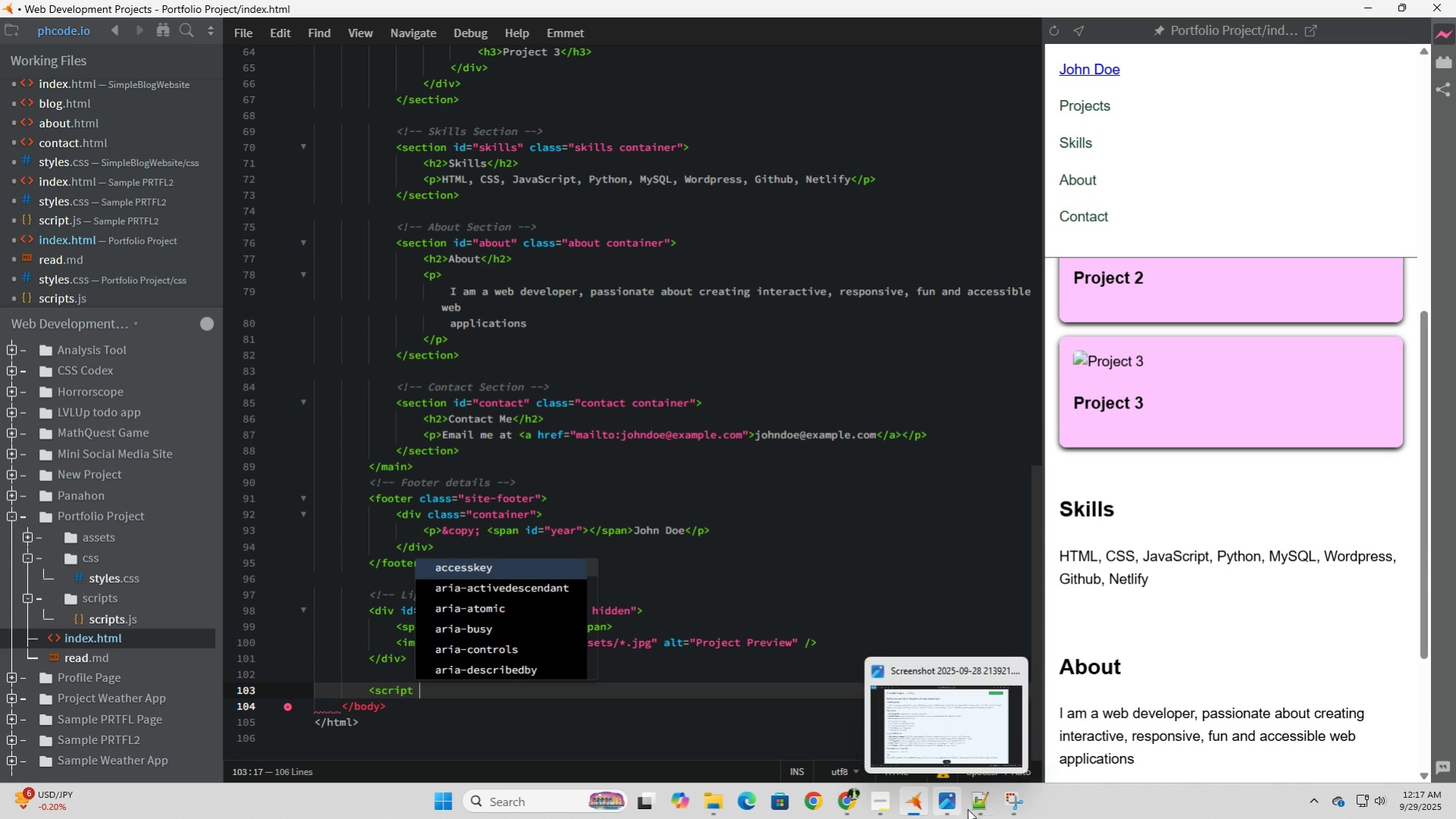 
left_click([1017, 811])
 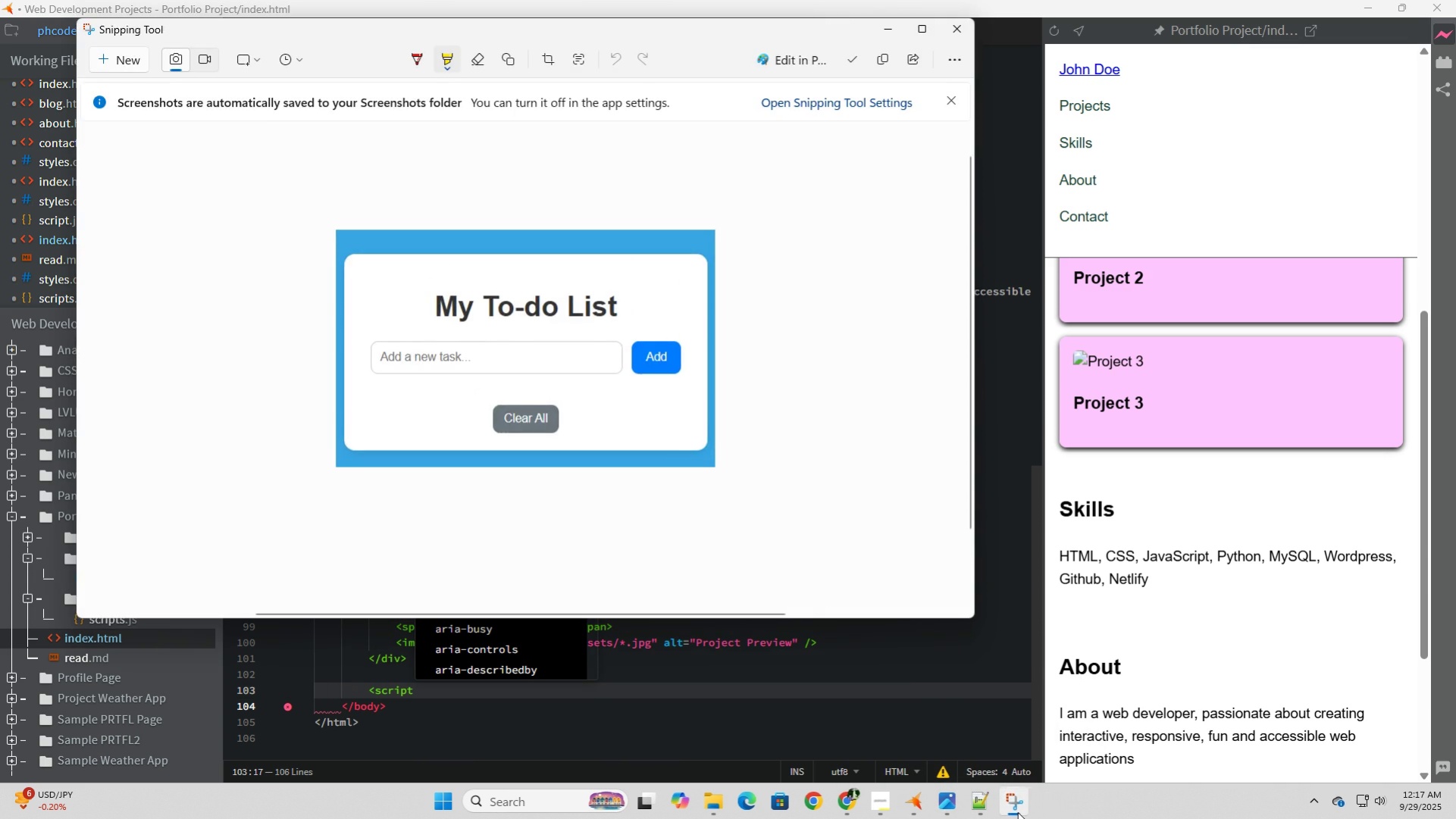 
left_click([1017, 811])